 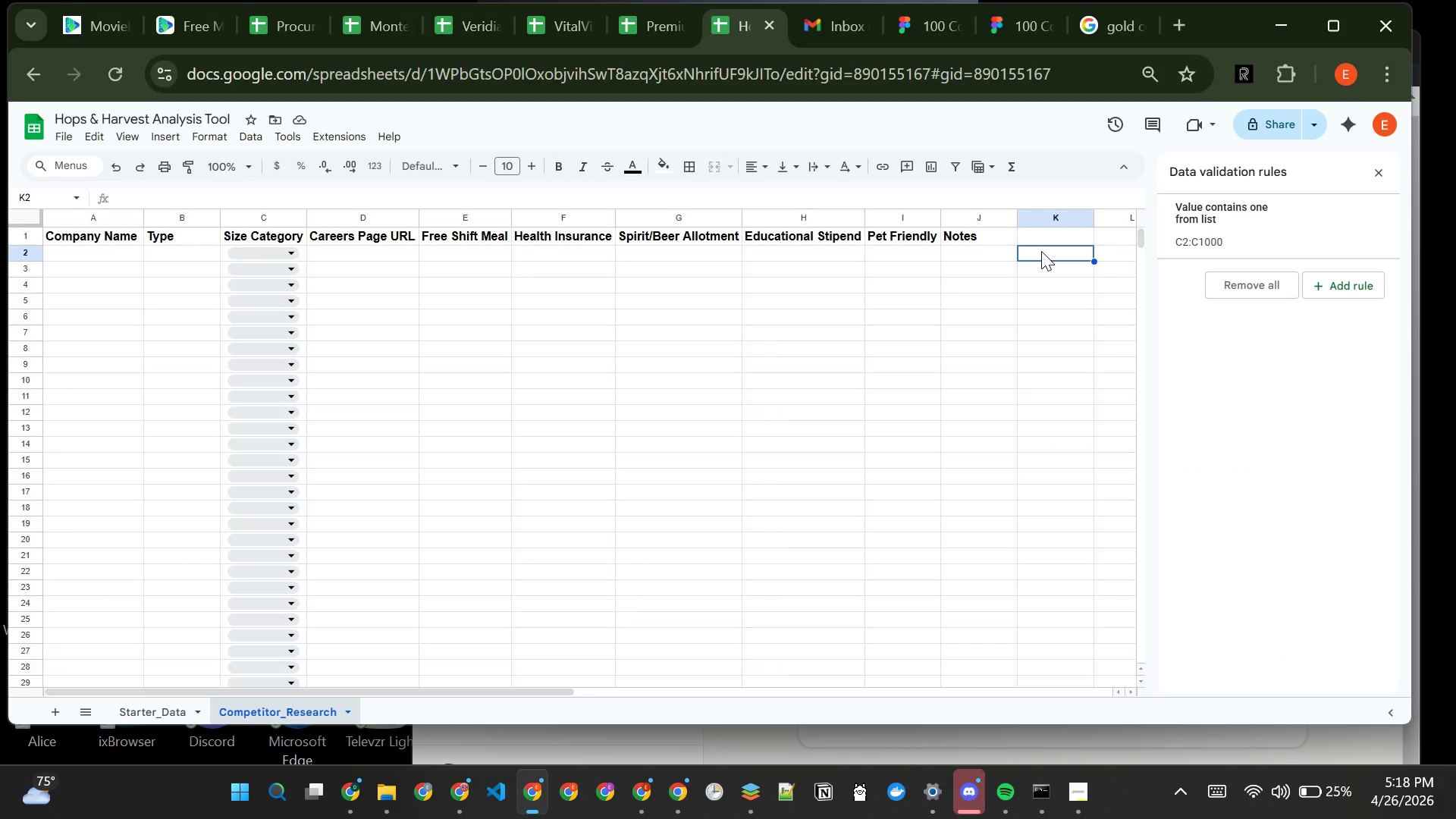 
key(Control+V)
 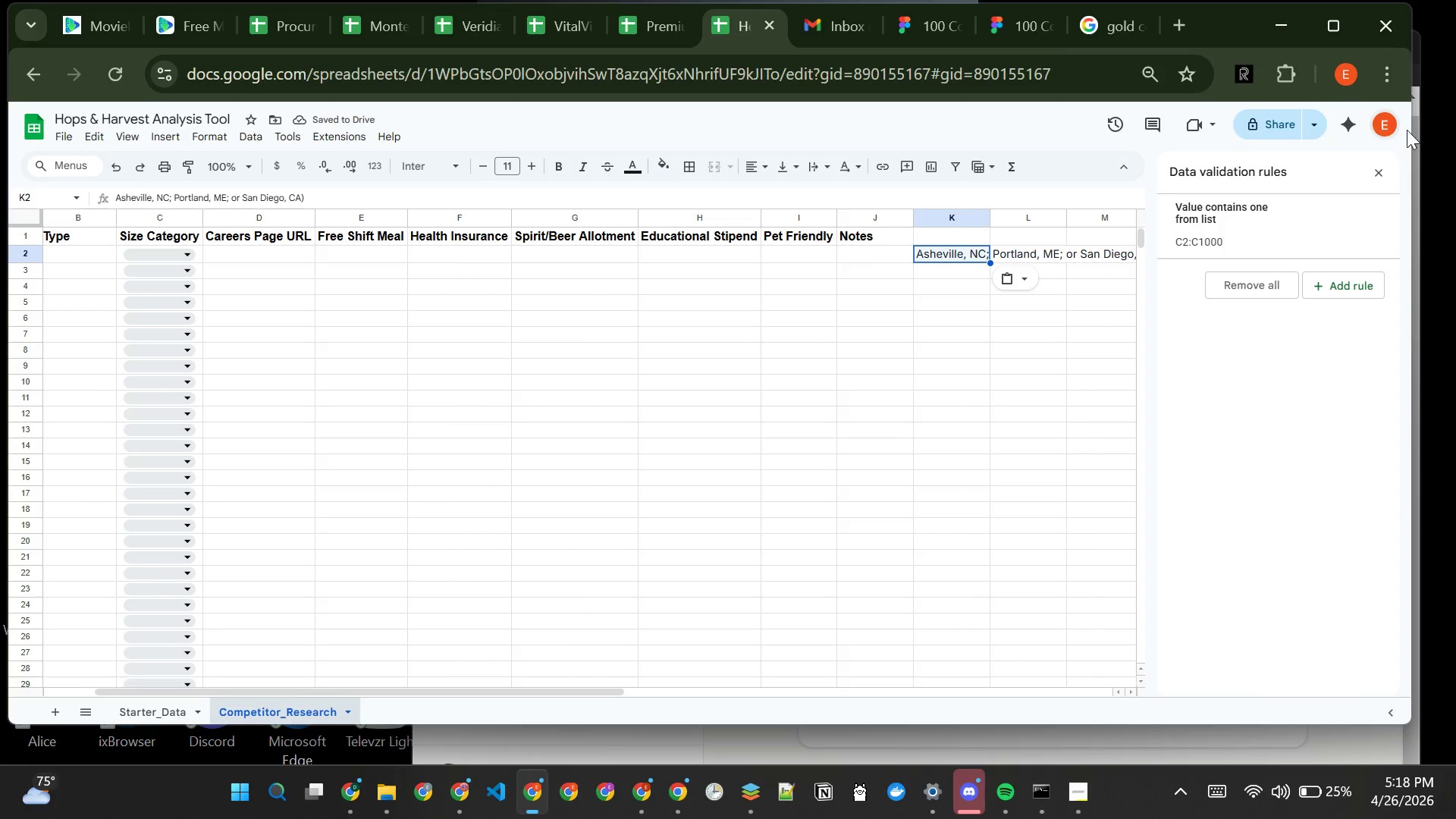 
left_click([1382, 171])
 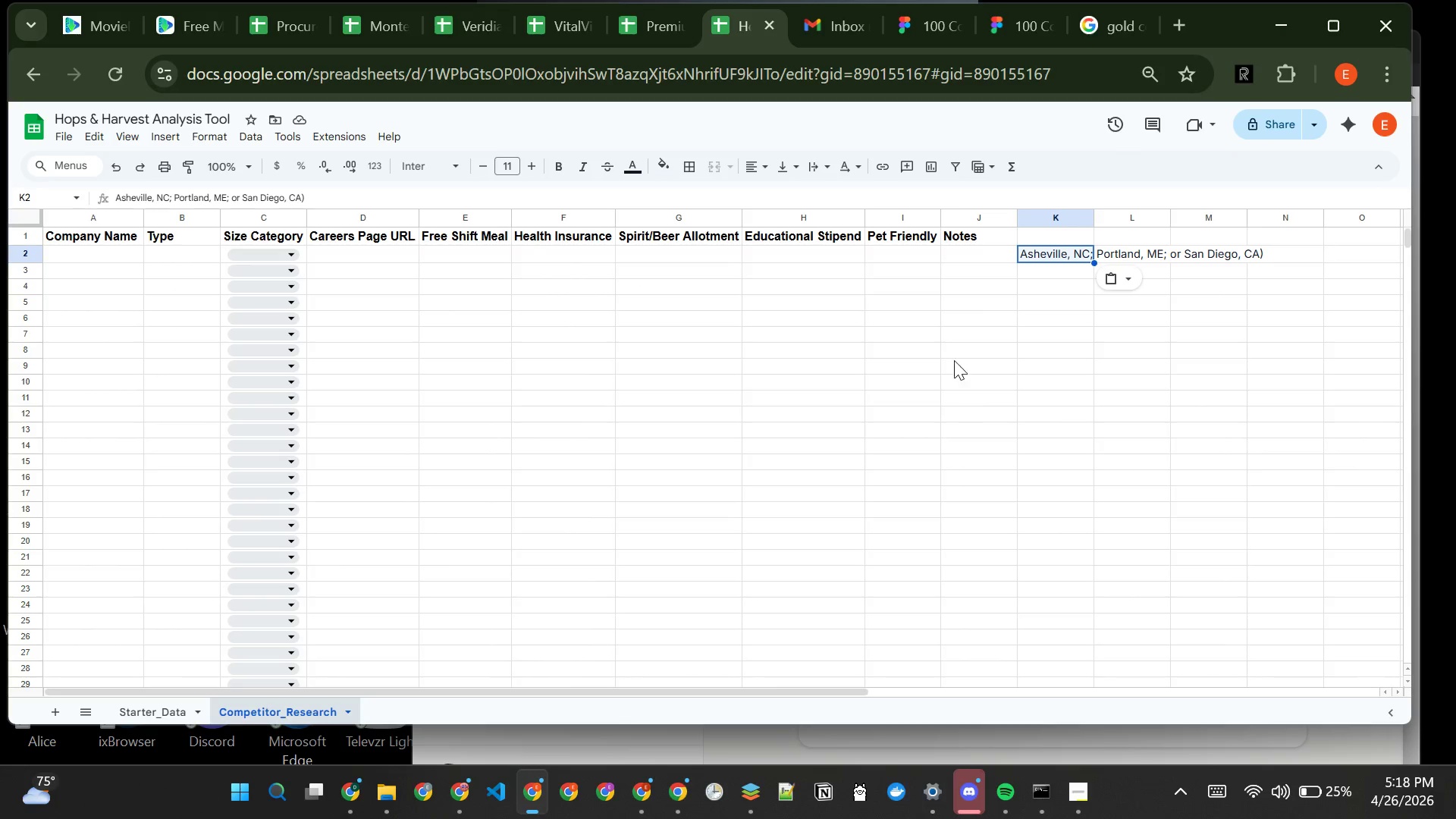 
wait(15.91)
 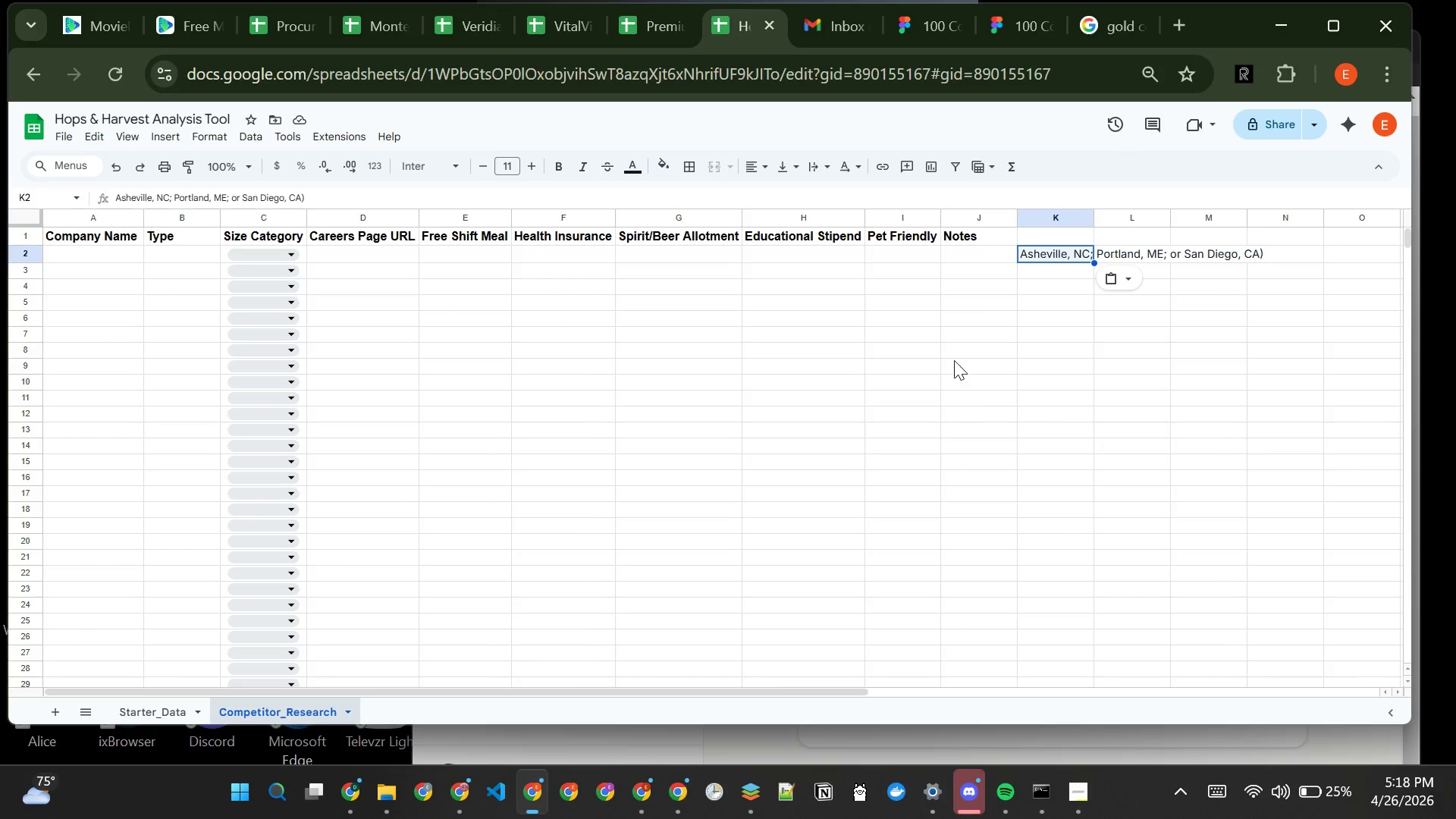 
left_click_drag(start_coordinate=[472, 226], to_coordinate=[473, 220])
 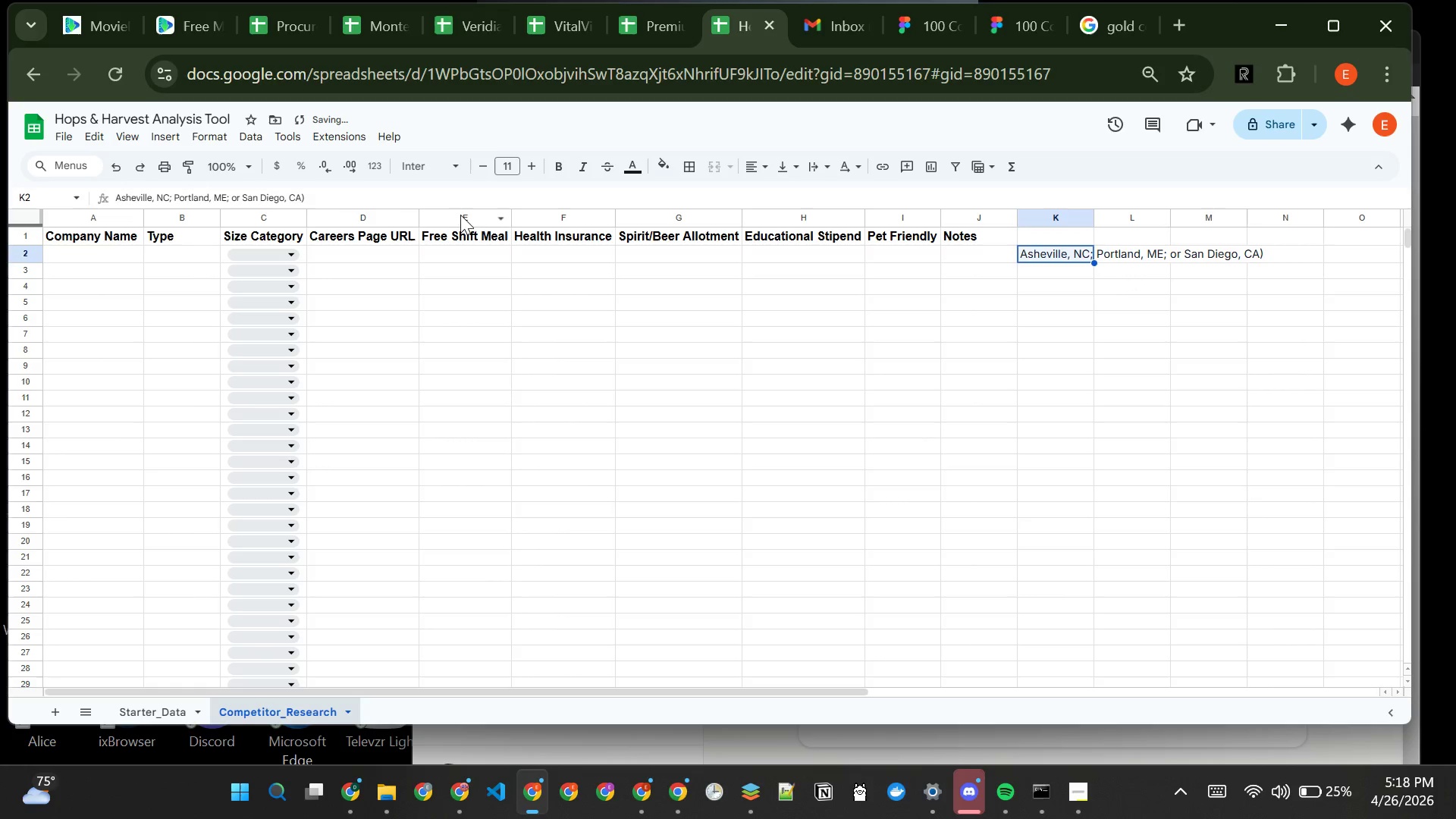 
left_click_drag(start_coordinate=[460, 215], to_coordinate=[889, 255])
 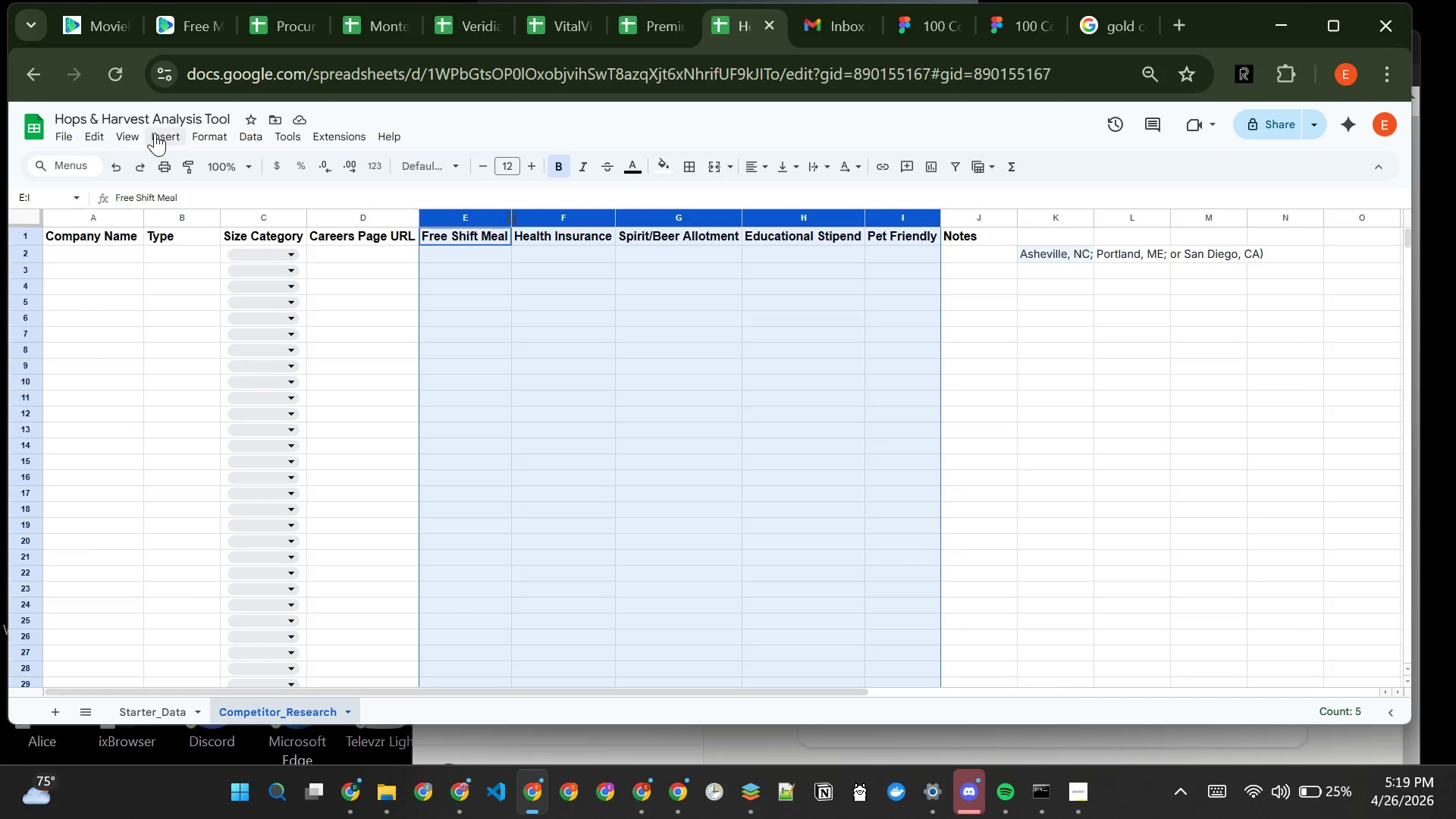 
left_click([156, 132])
 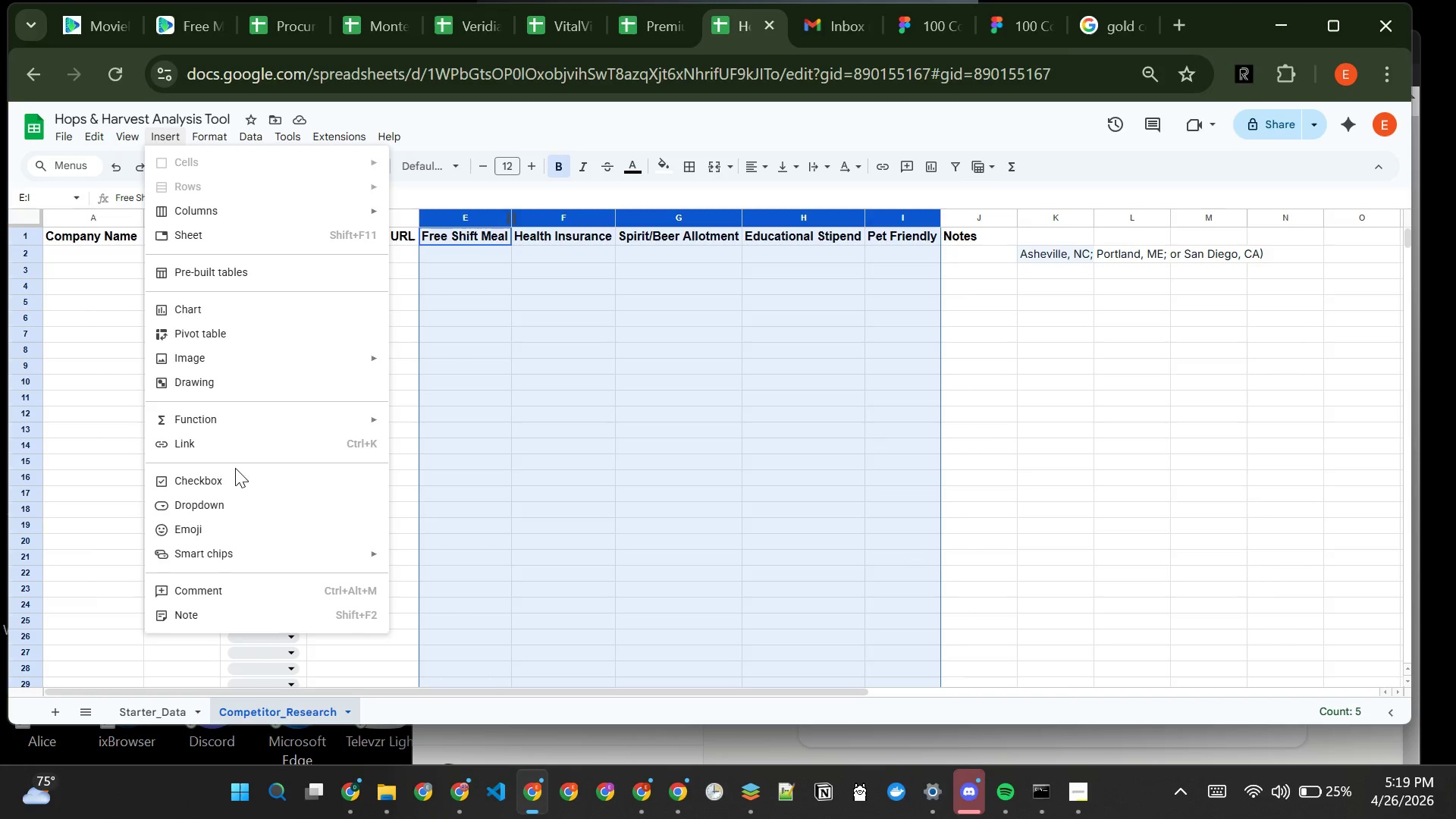 
left_click([232, 474])
 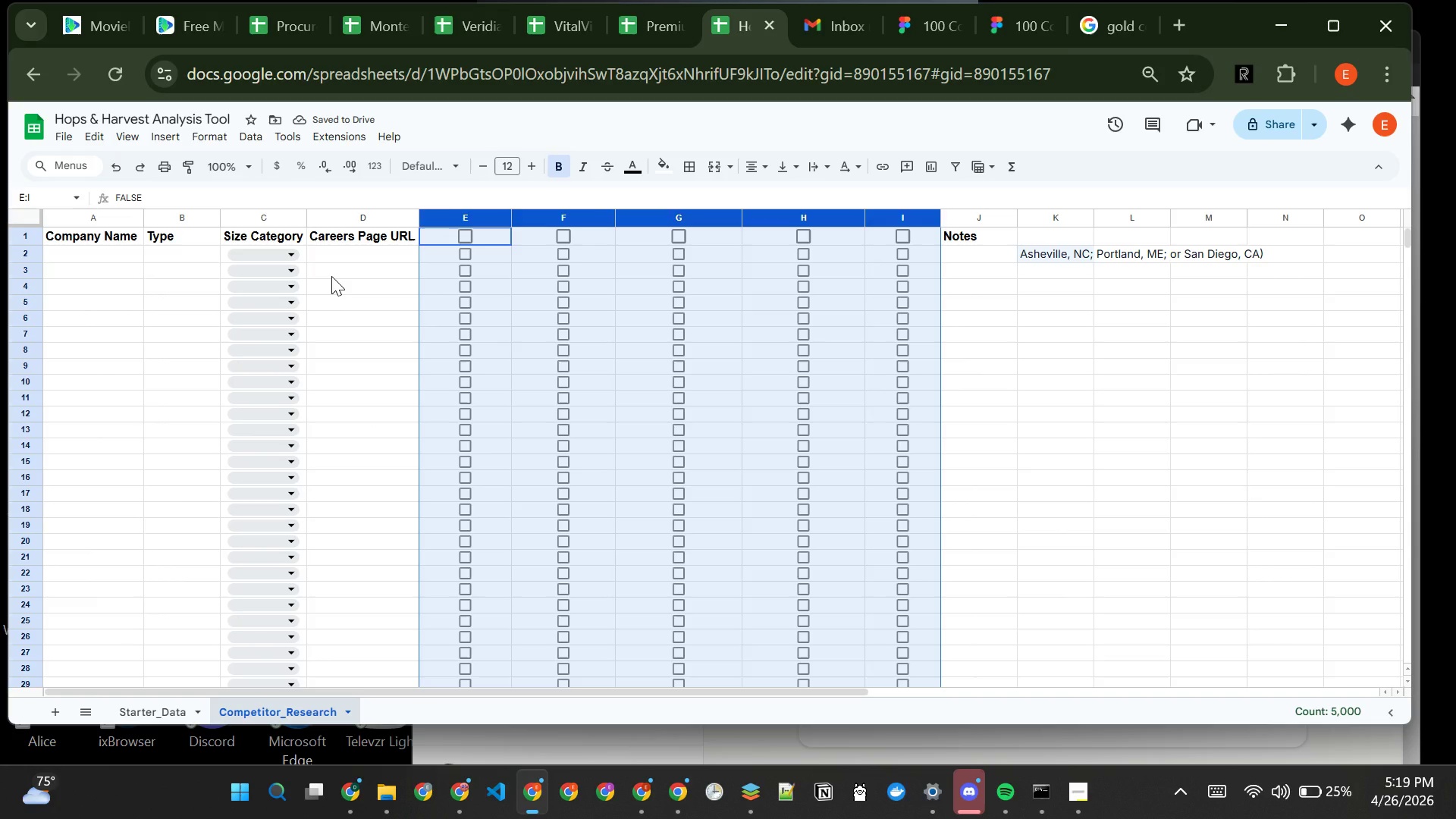 
key(Control+Z)
 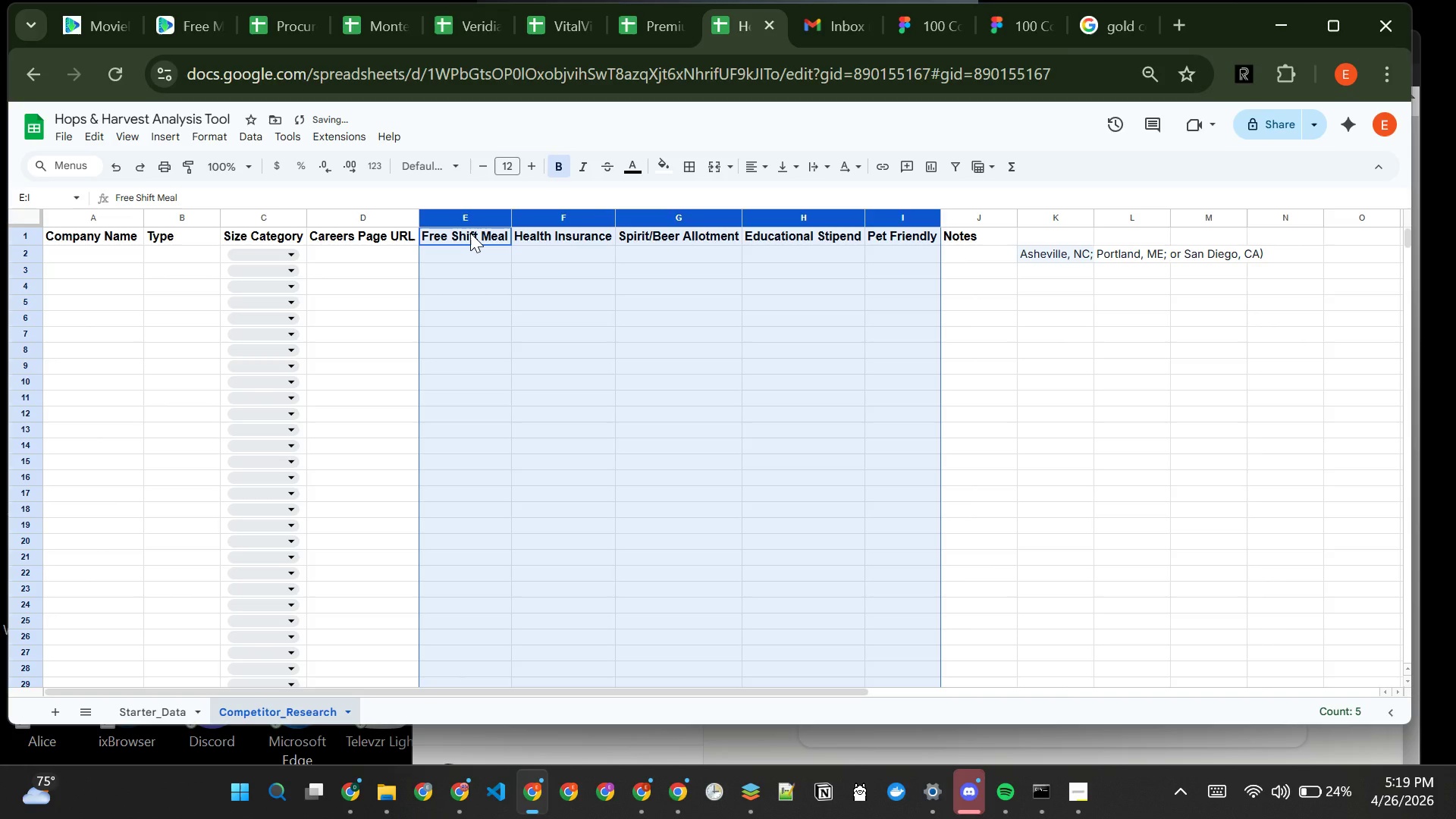 
hold_key(key=ControlLeft, duration=9.17)
left_click([470, 233])
 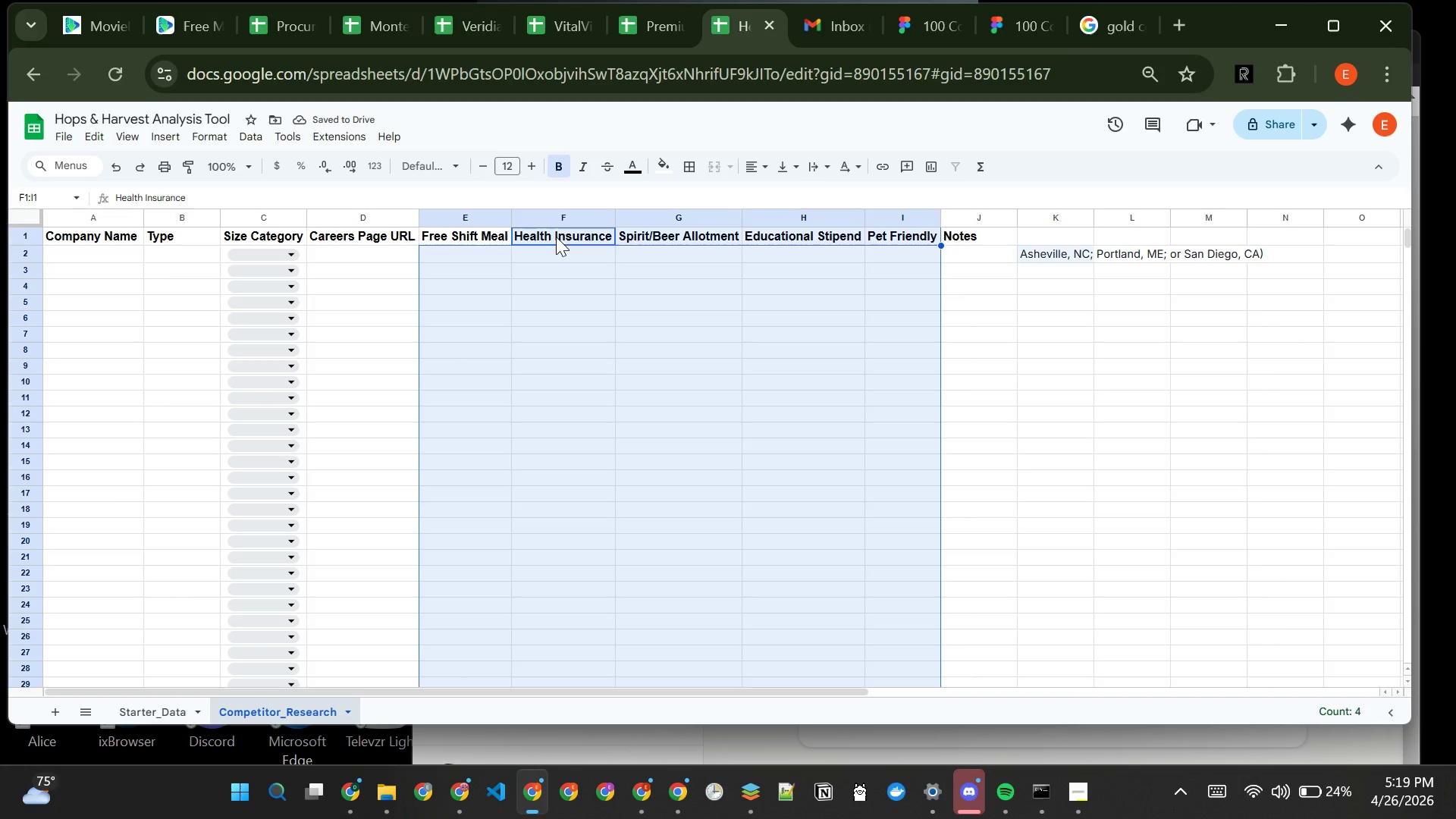 
left_click([560, 236])
 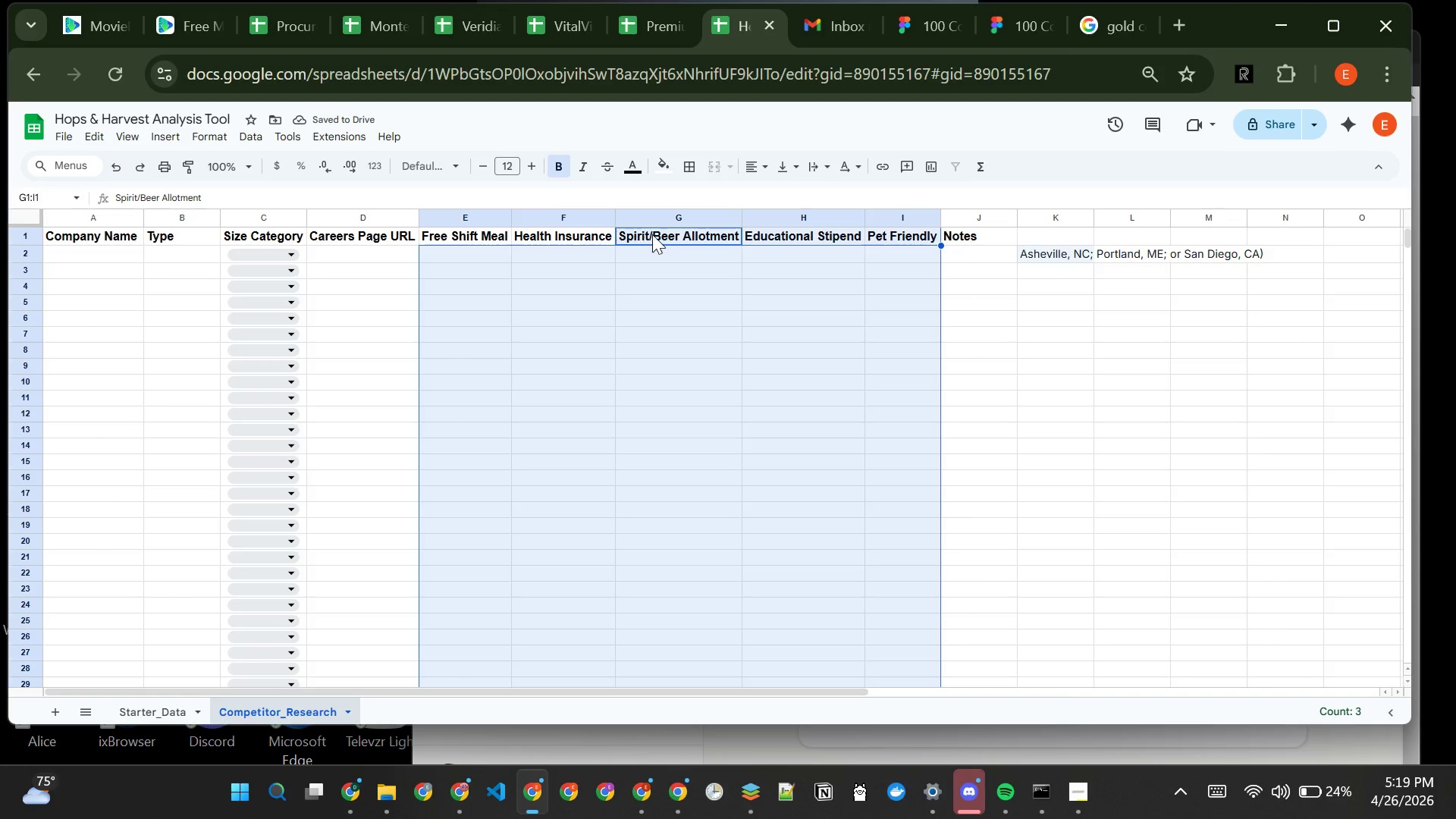 
left_click([652, 234])
 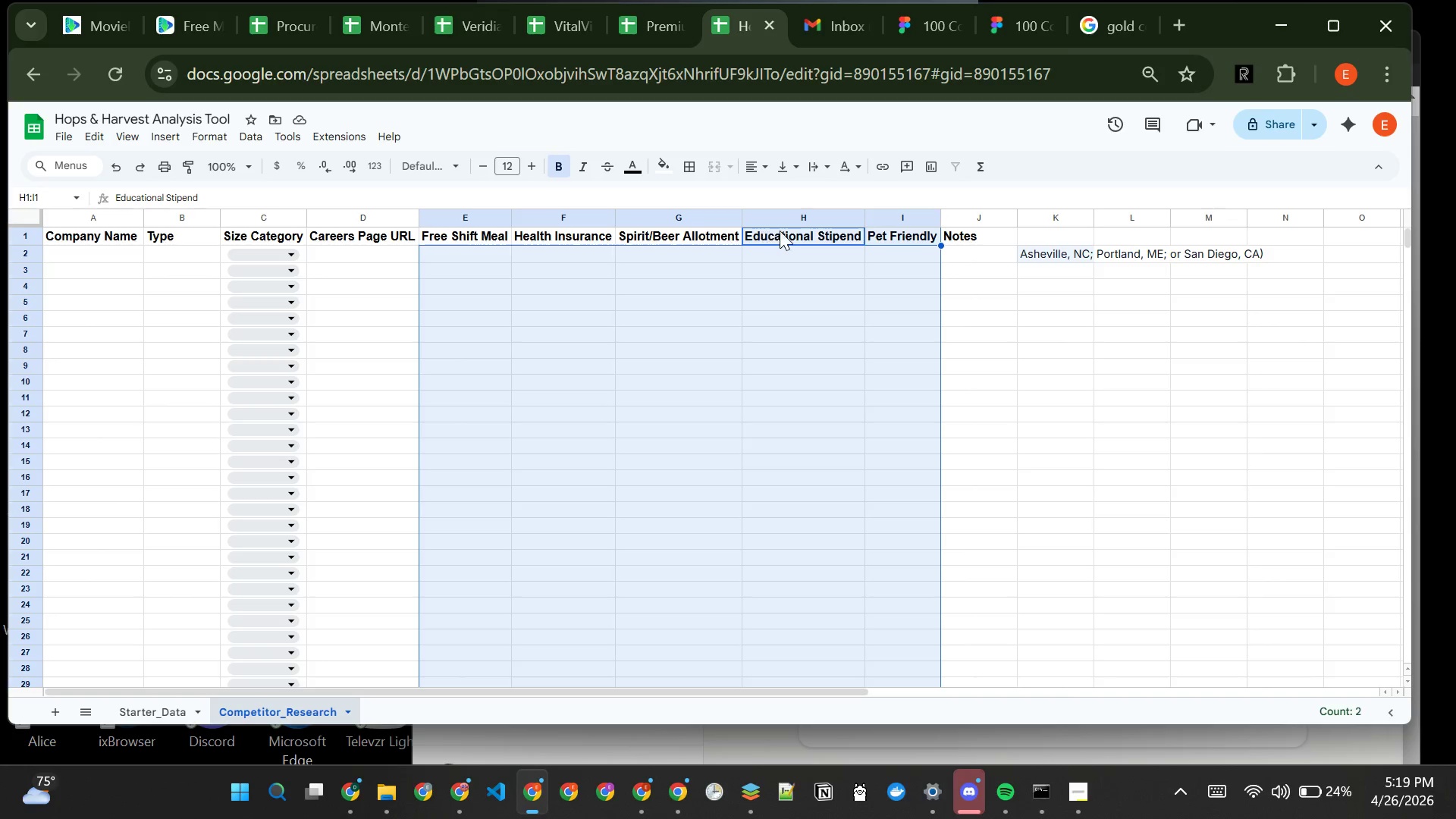 
left_click([780, 231])
 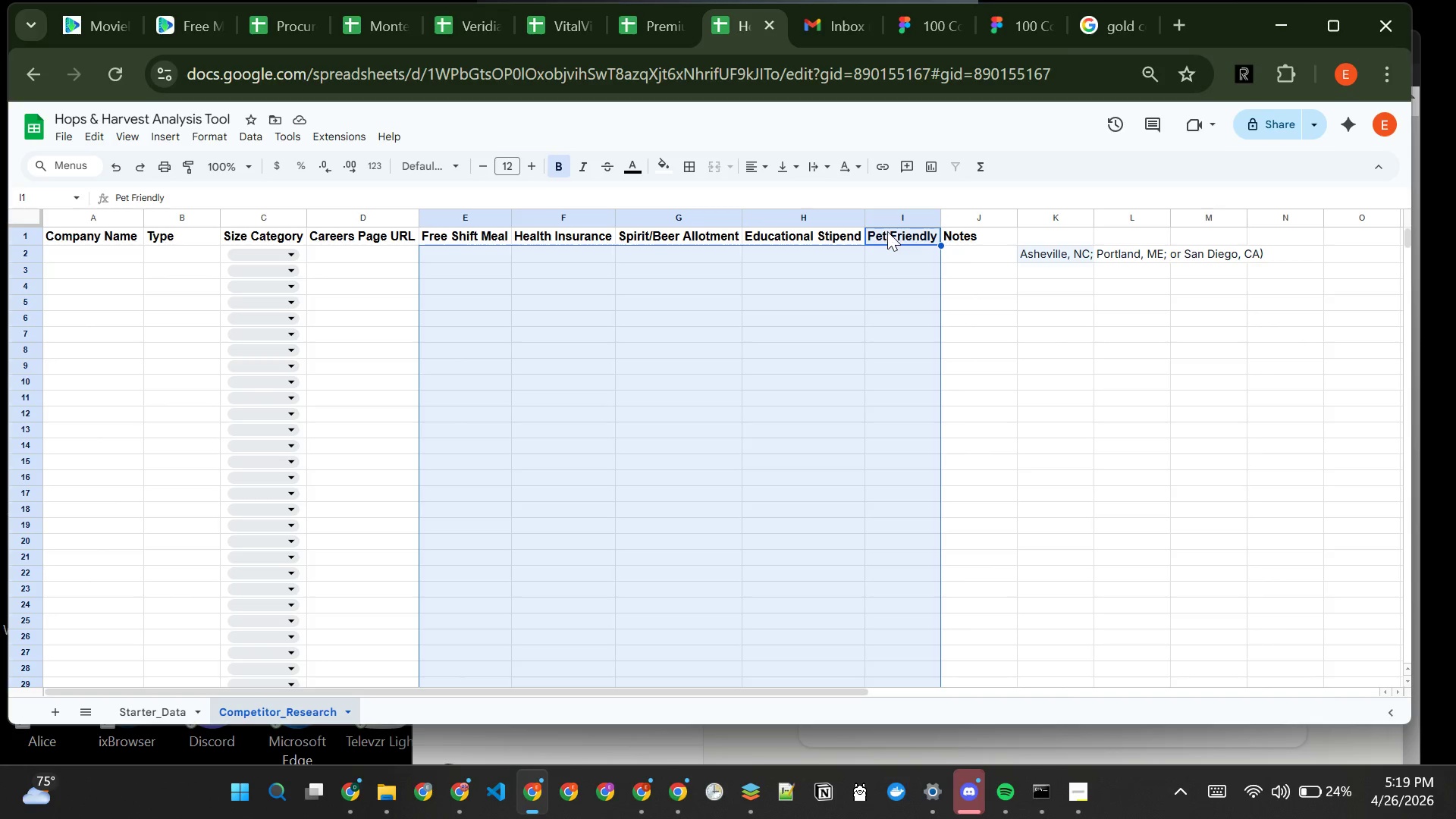 
left_click([888, 231])
 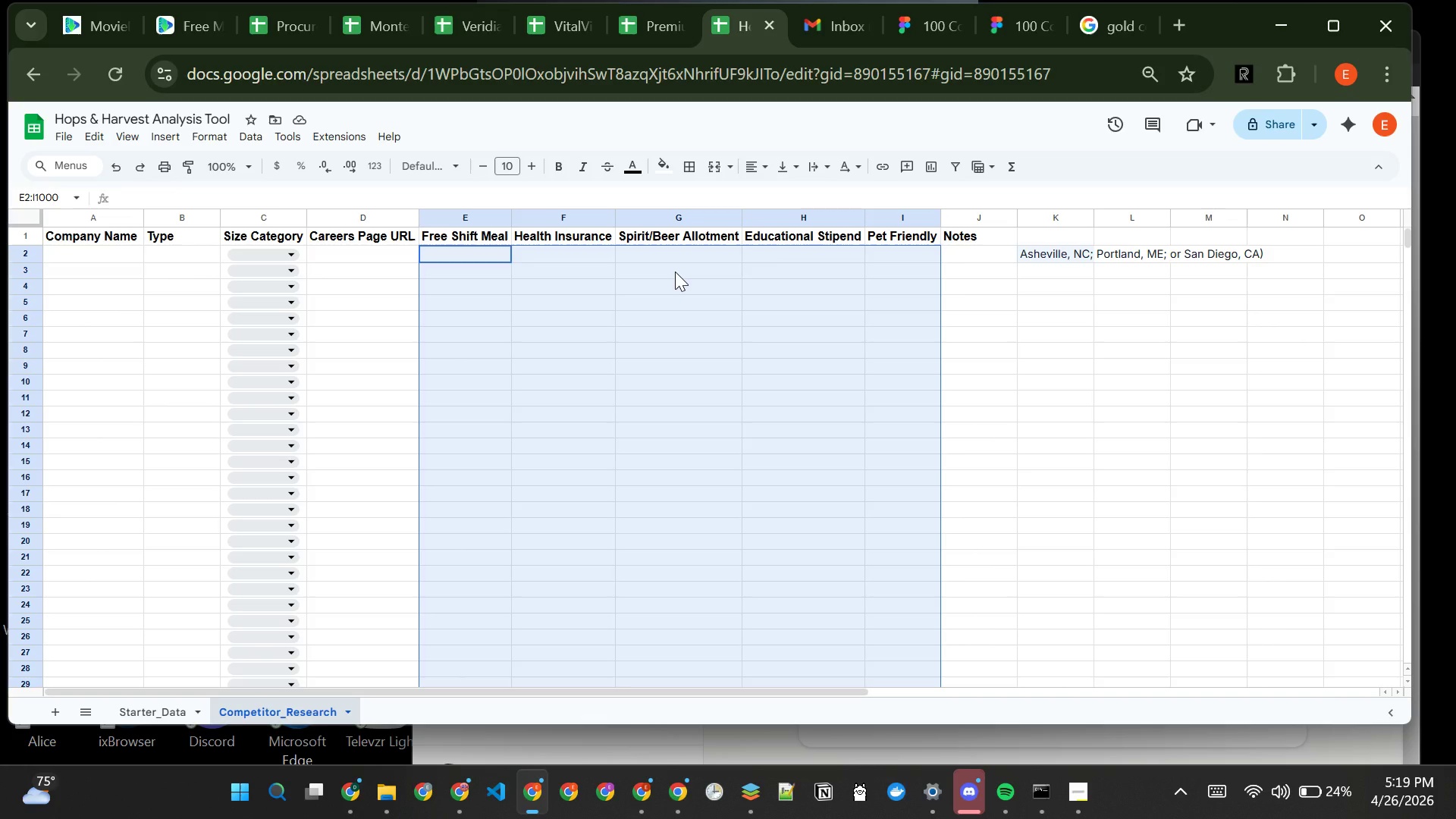 
left_click([955, 265])
 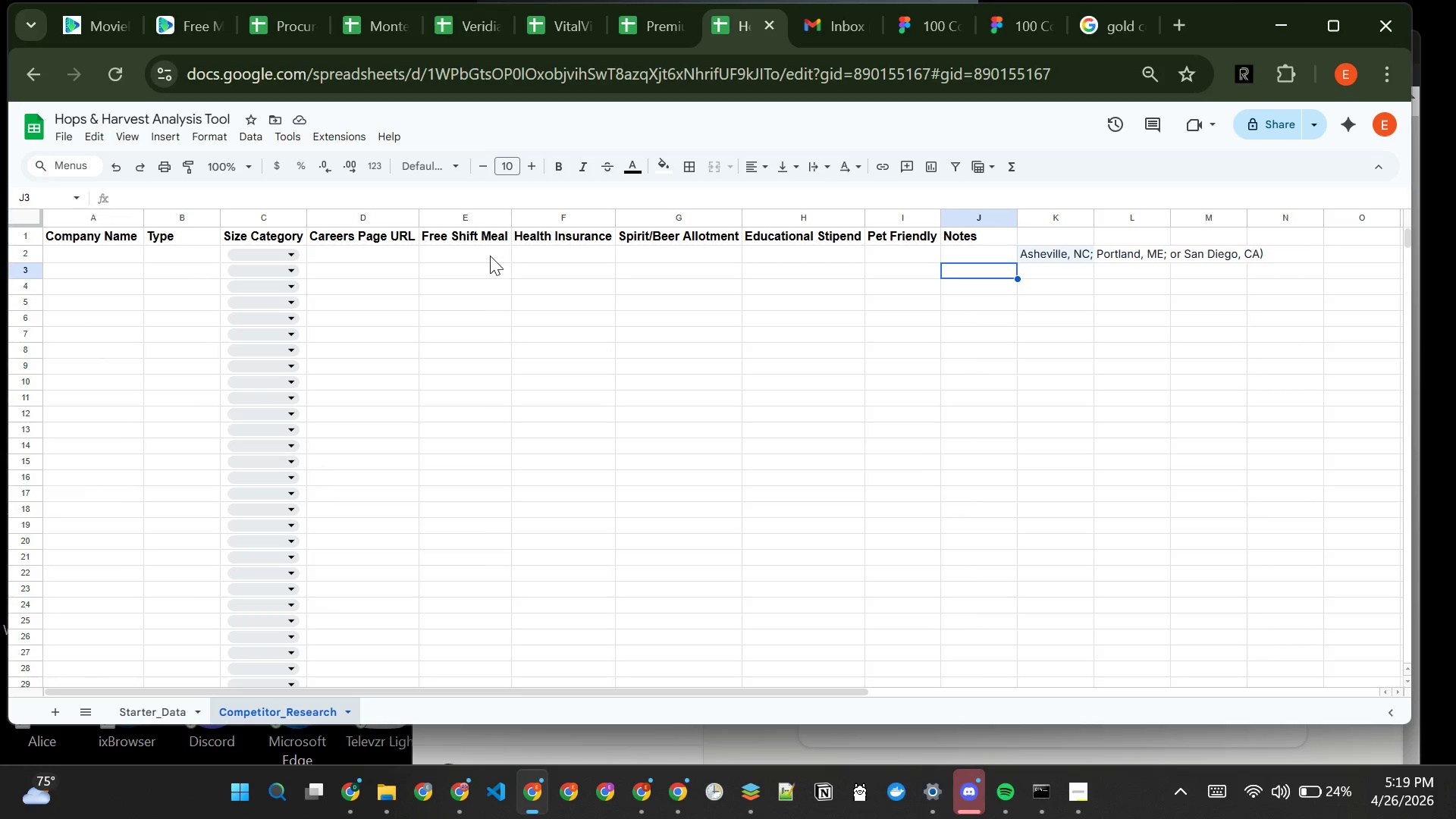 
left_click_drag(start_coordinate=[483, 252], to_coordinate=[886, 464])
 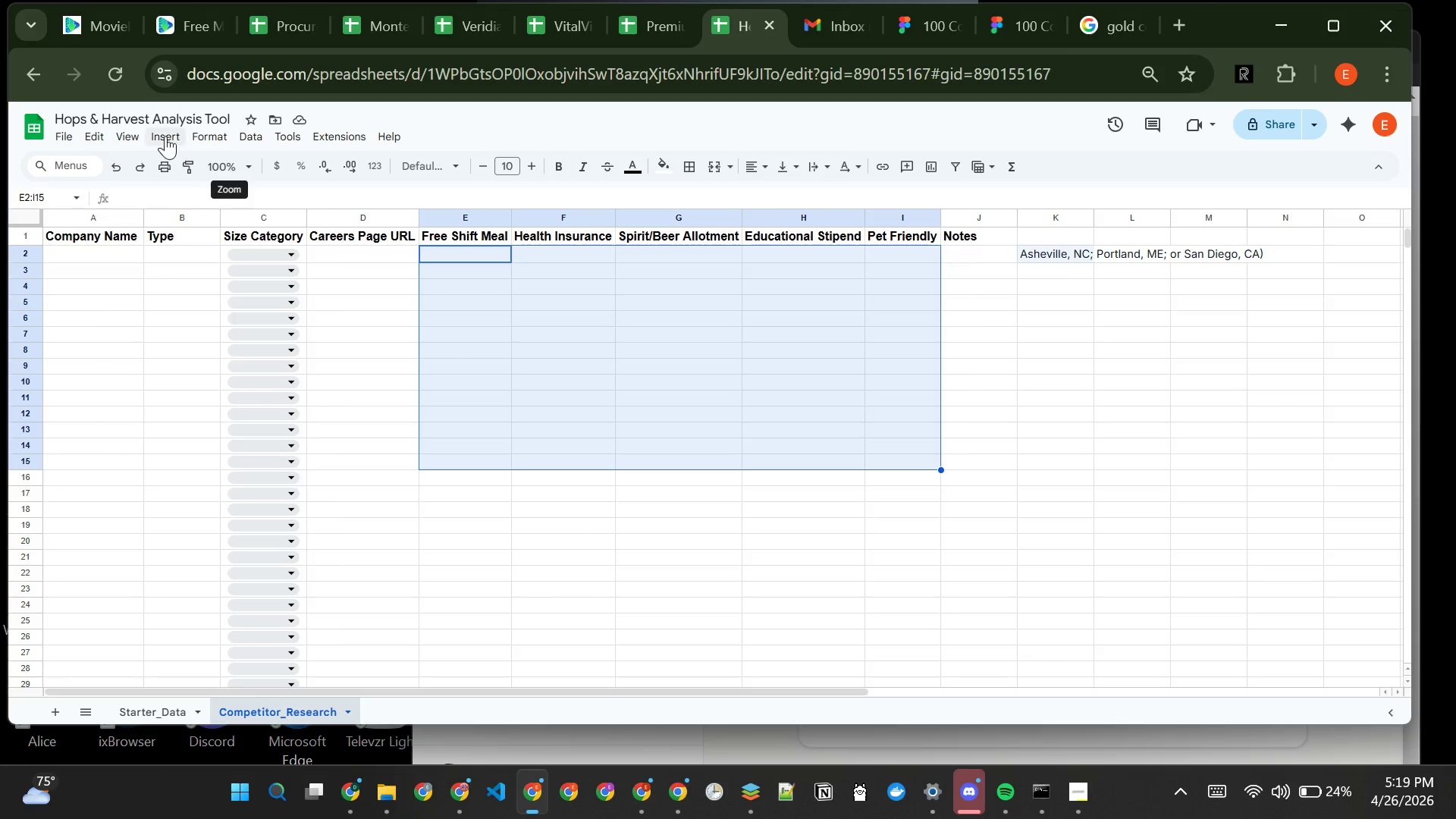 
left_click([163, 132])
 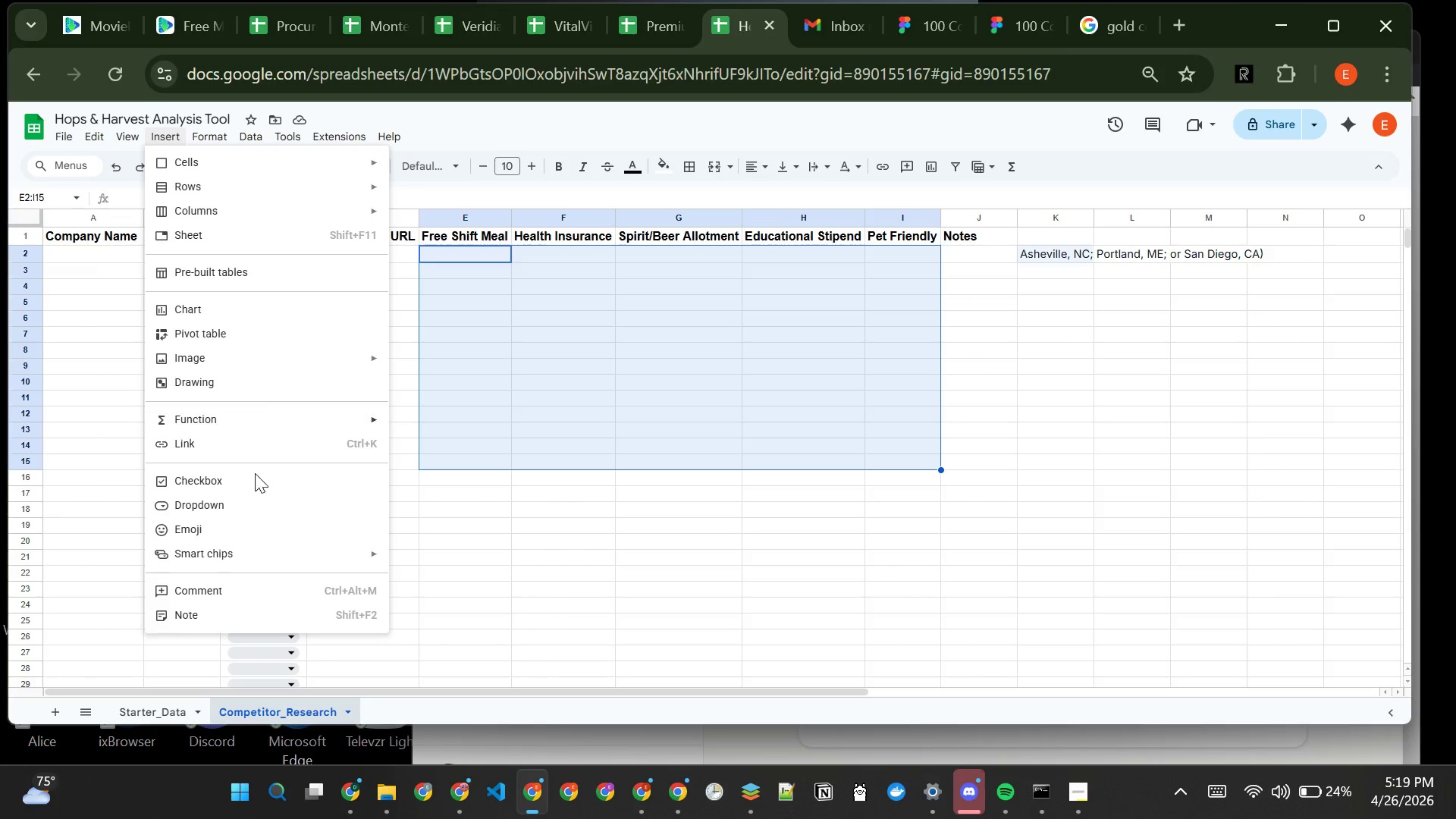 
left_click([253, 480])
 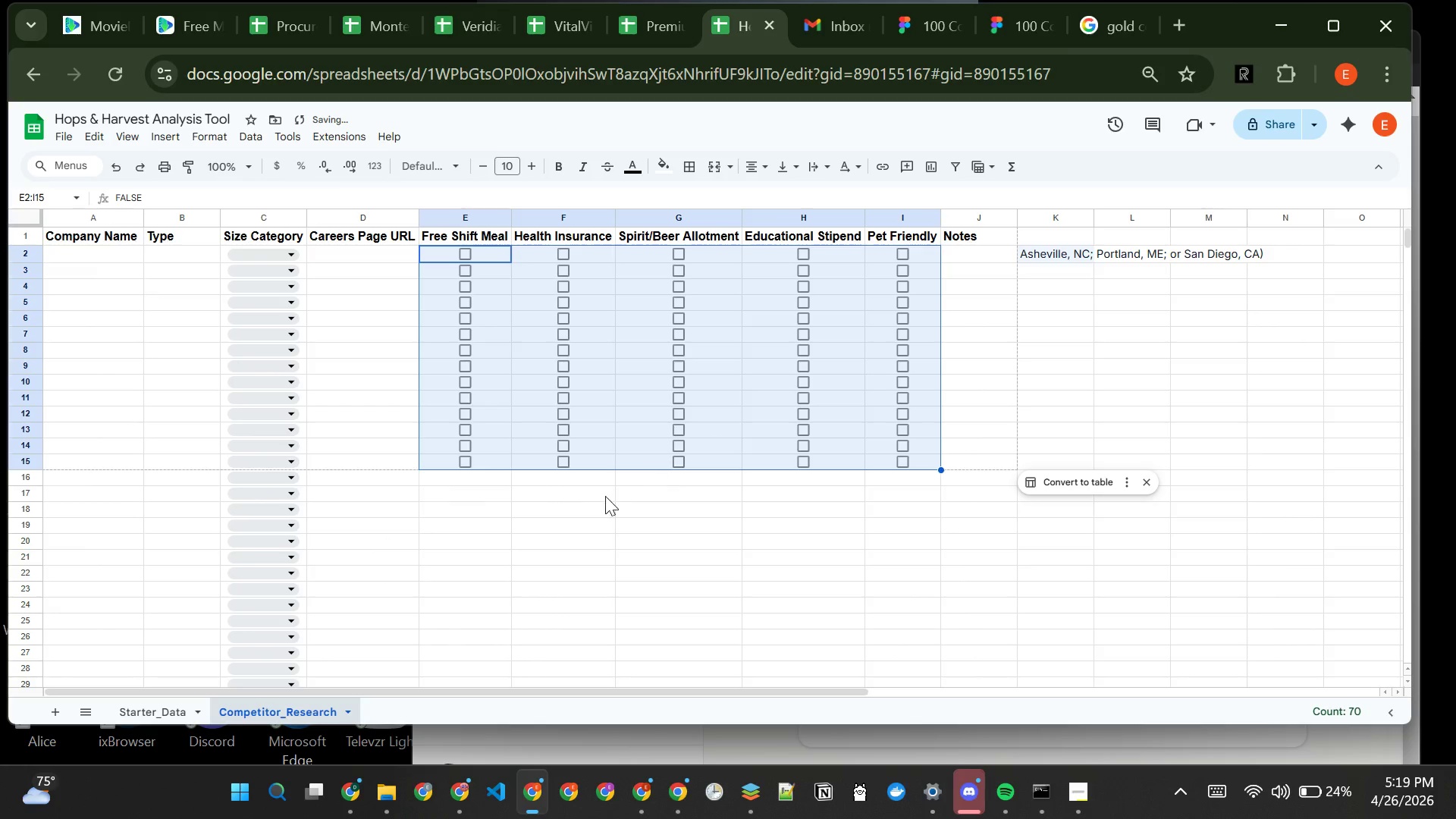 
left_click([604, 528])
 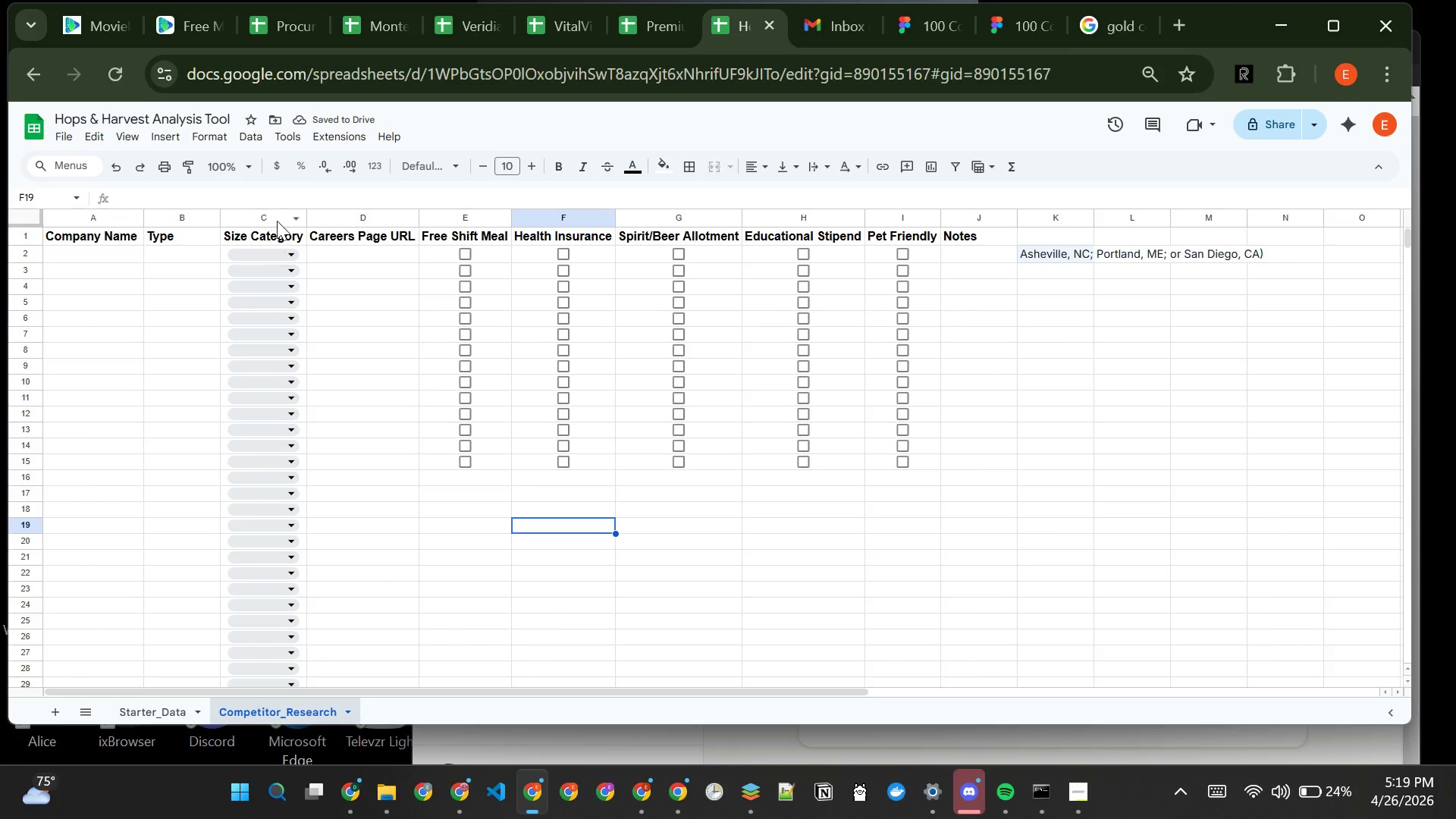 
left_click([278, 226])
 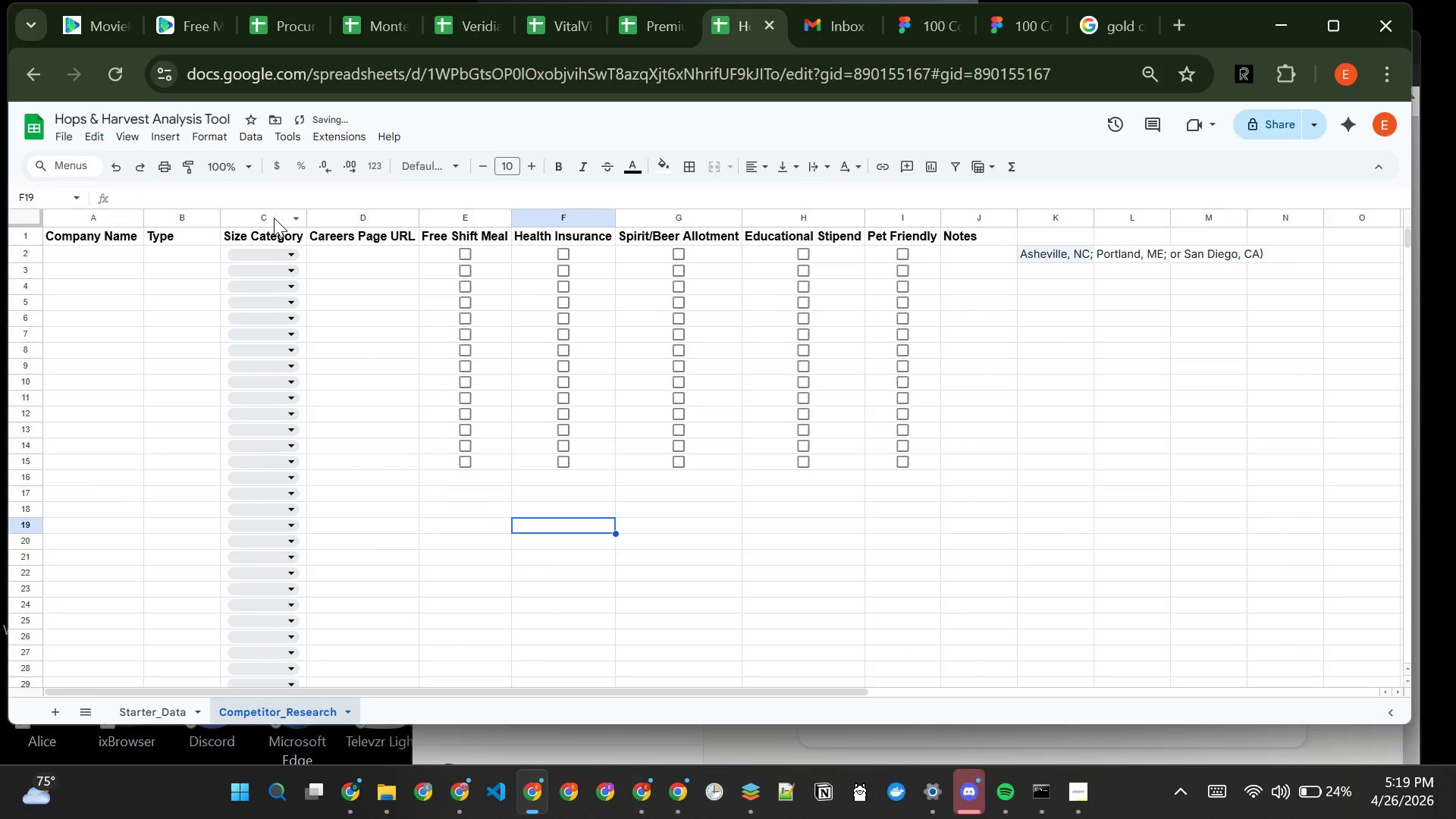 
left_click([274, 219])
 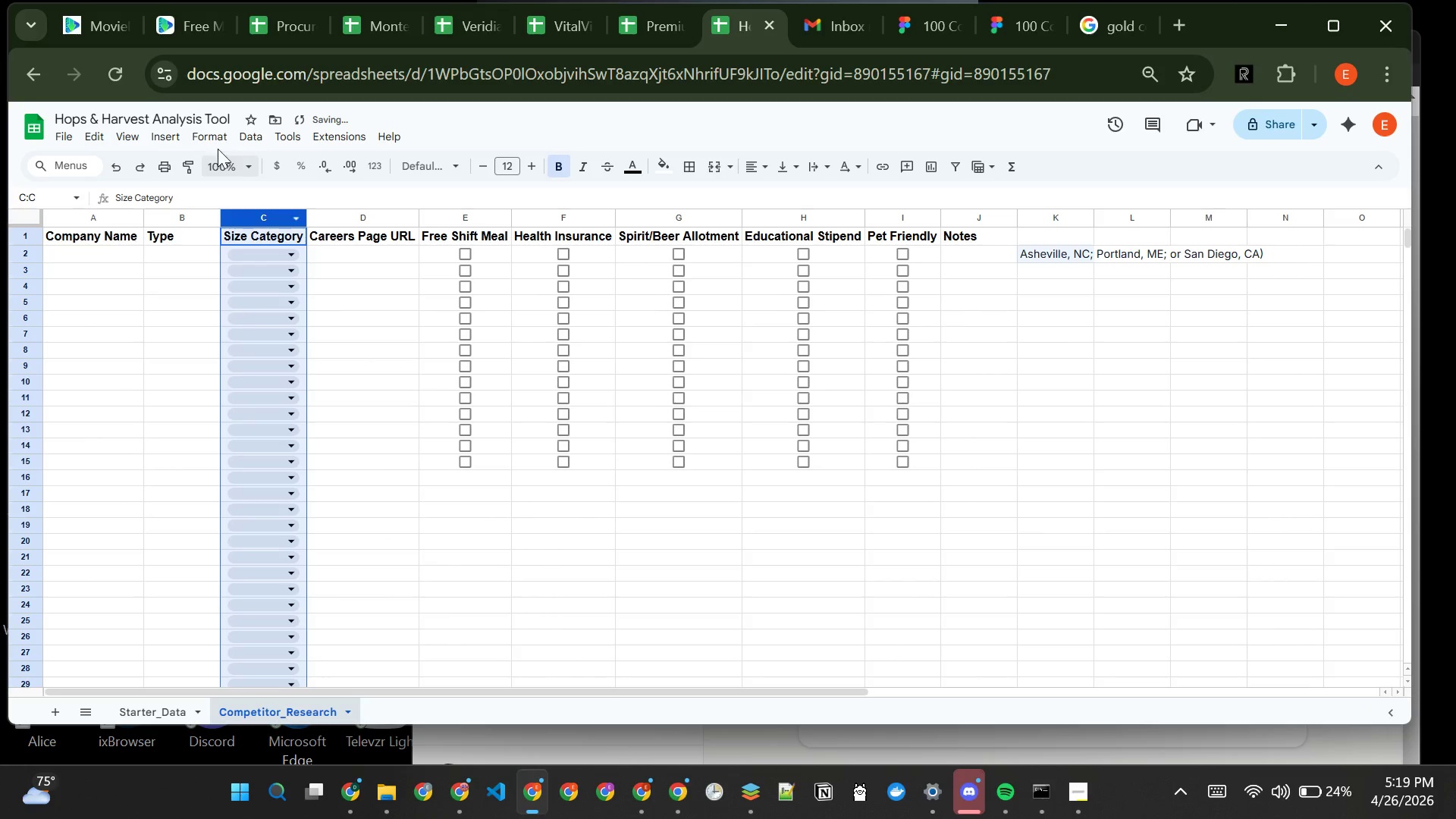 
mouse_move([198, 137])
 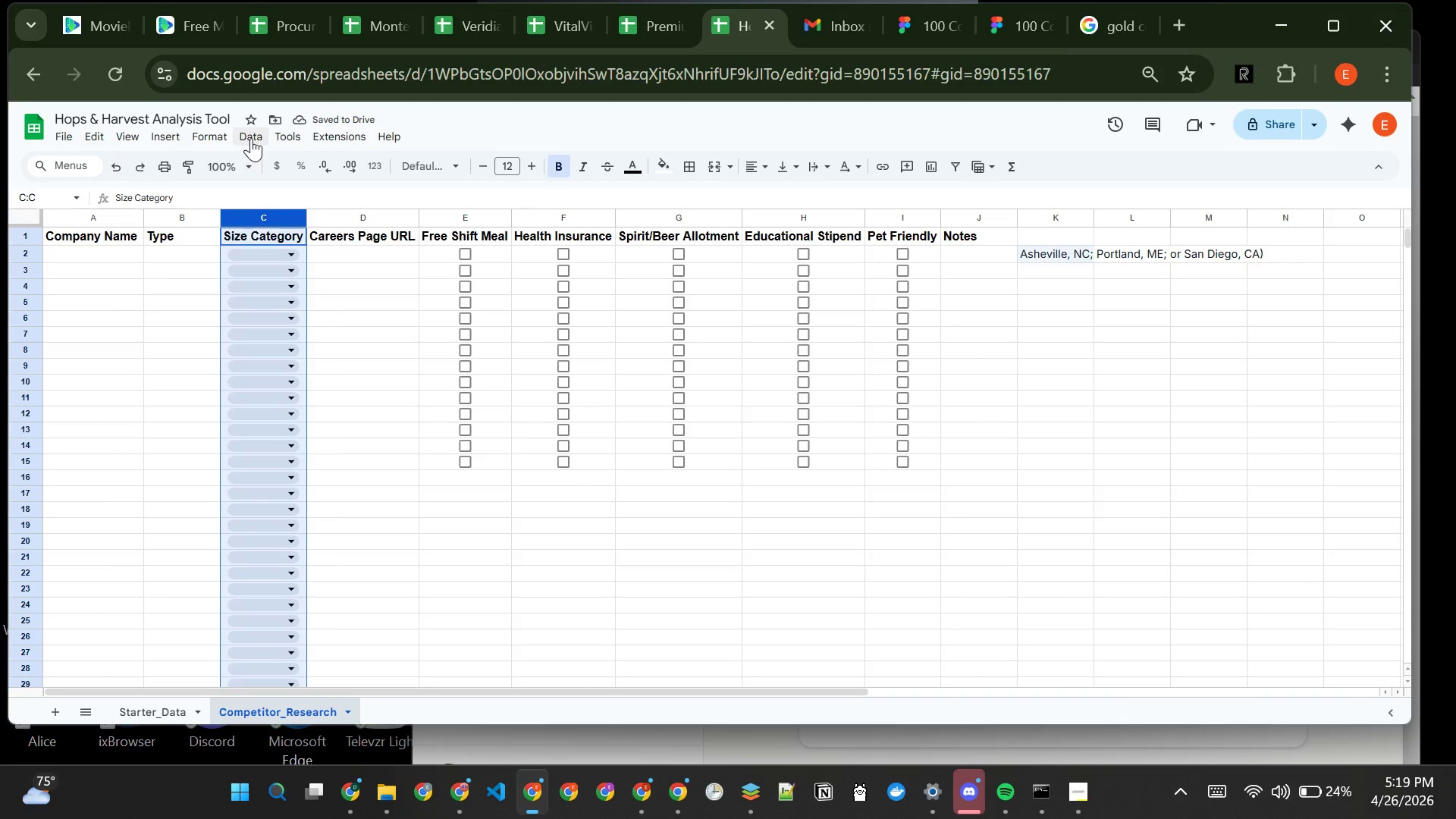 
left_click([254, 138])
 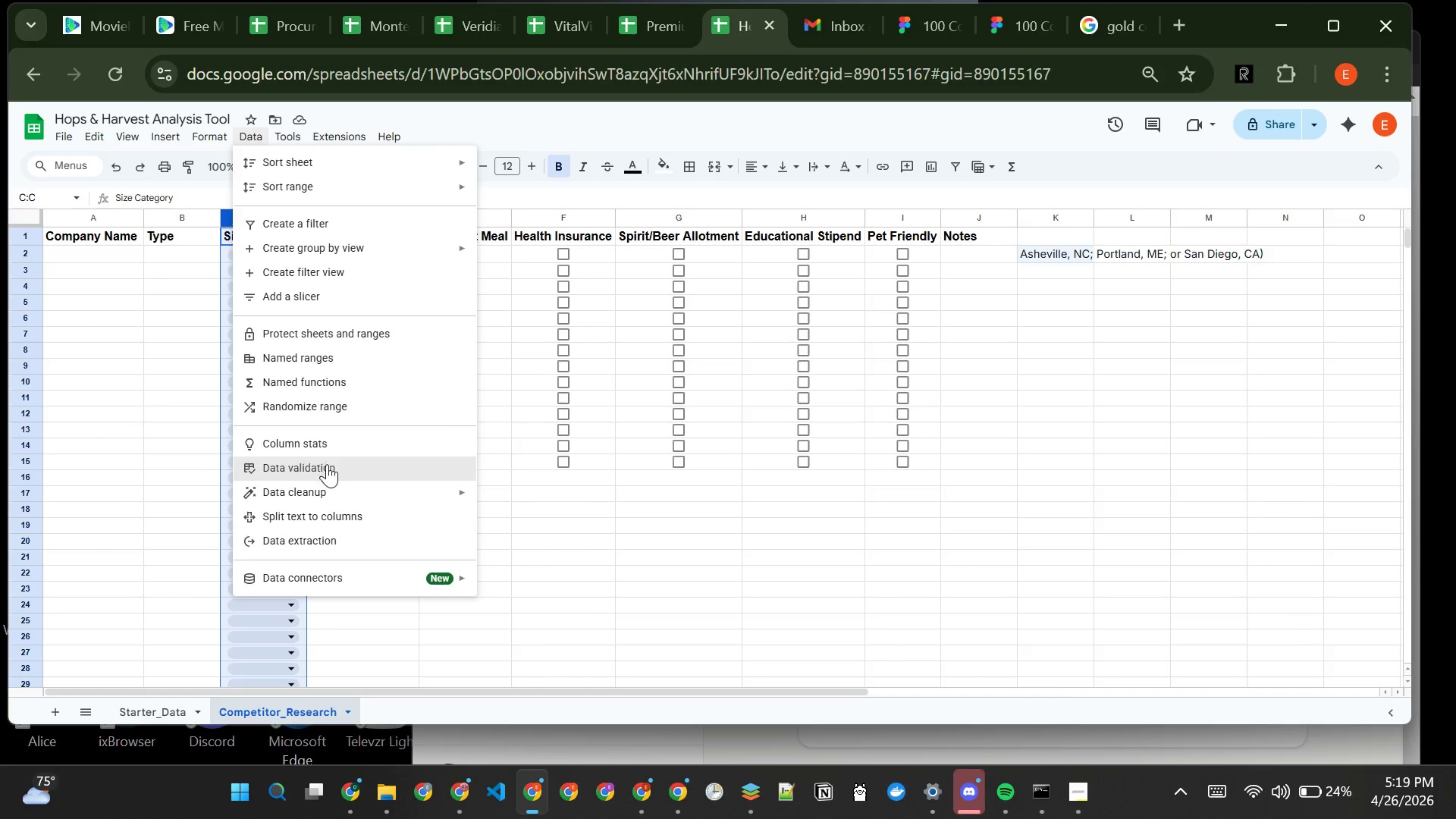 
left_click([327, 472])
 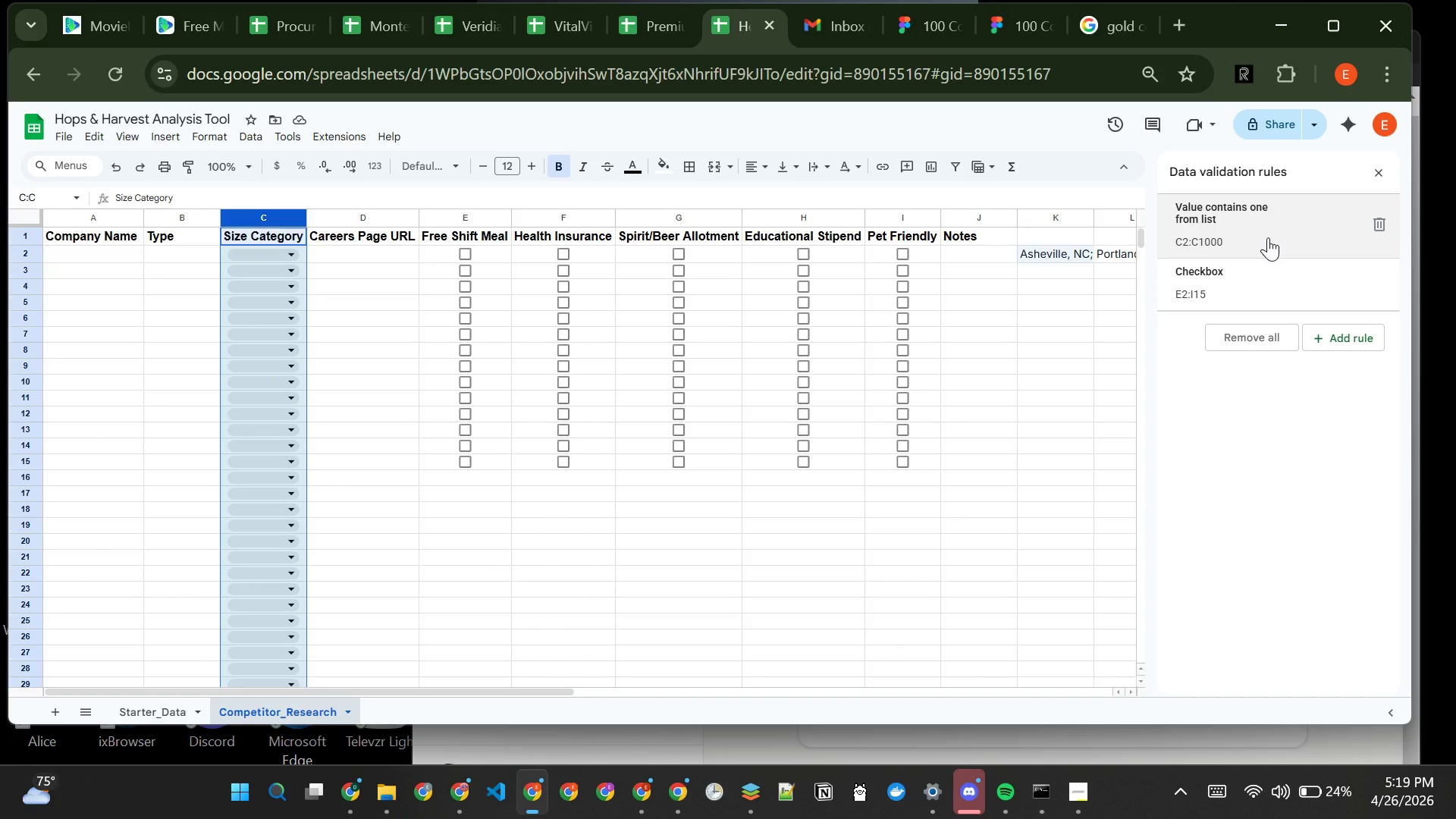 
left_click([1269, 238])
 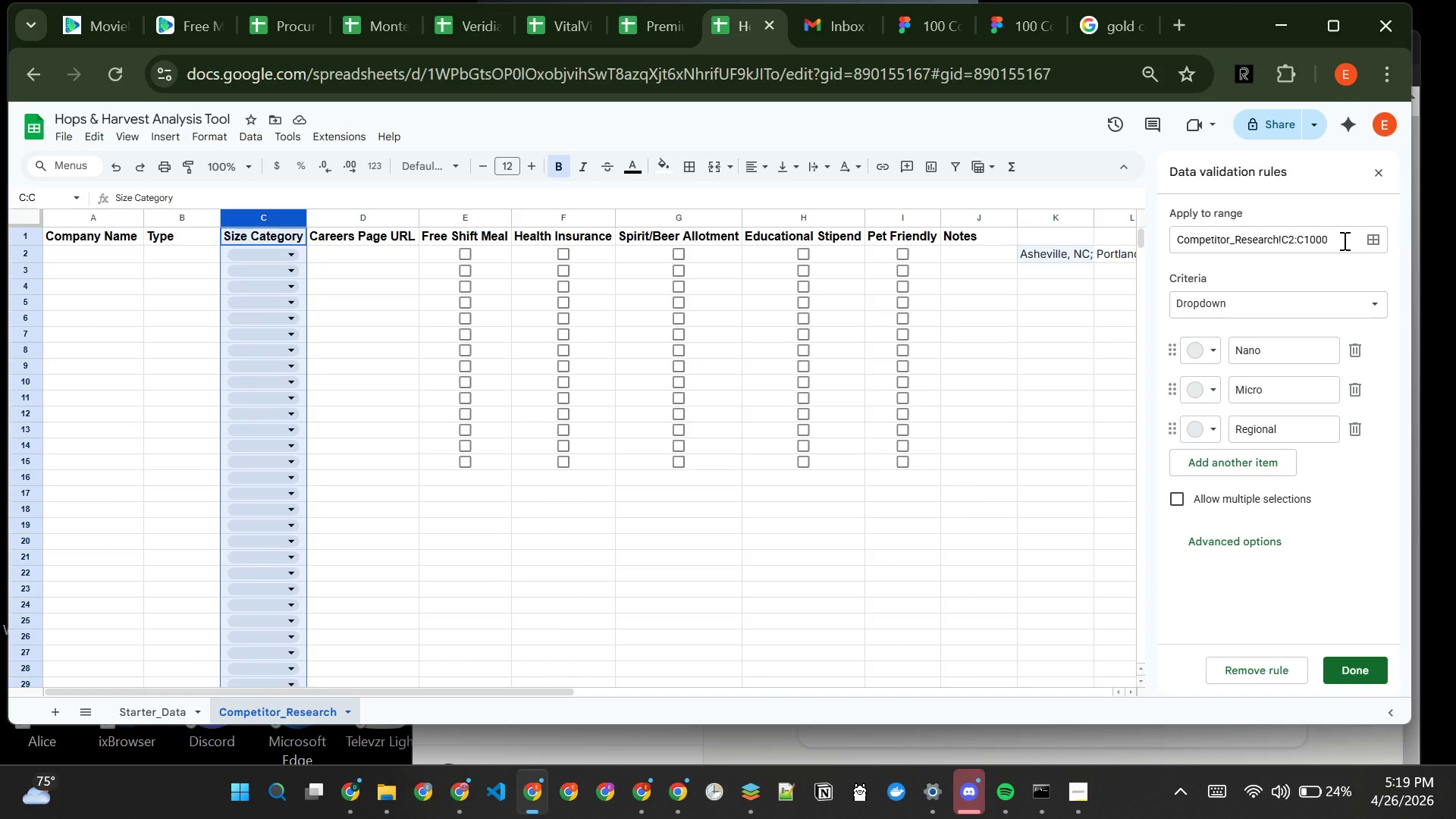 
left_click([1343, 240])
 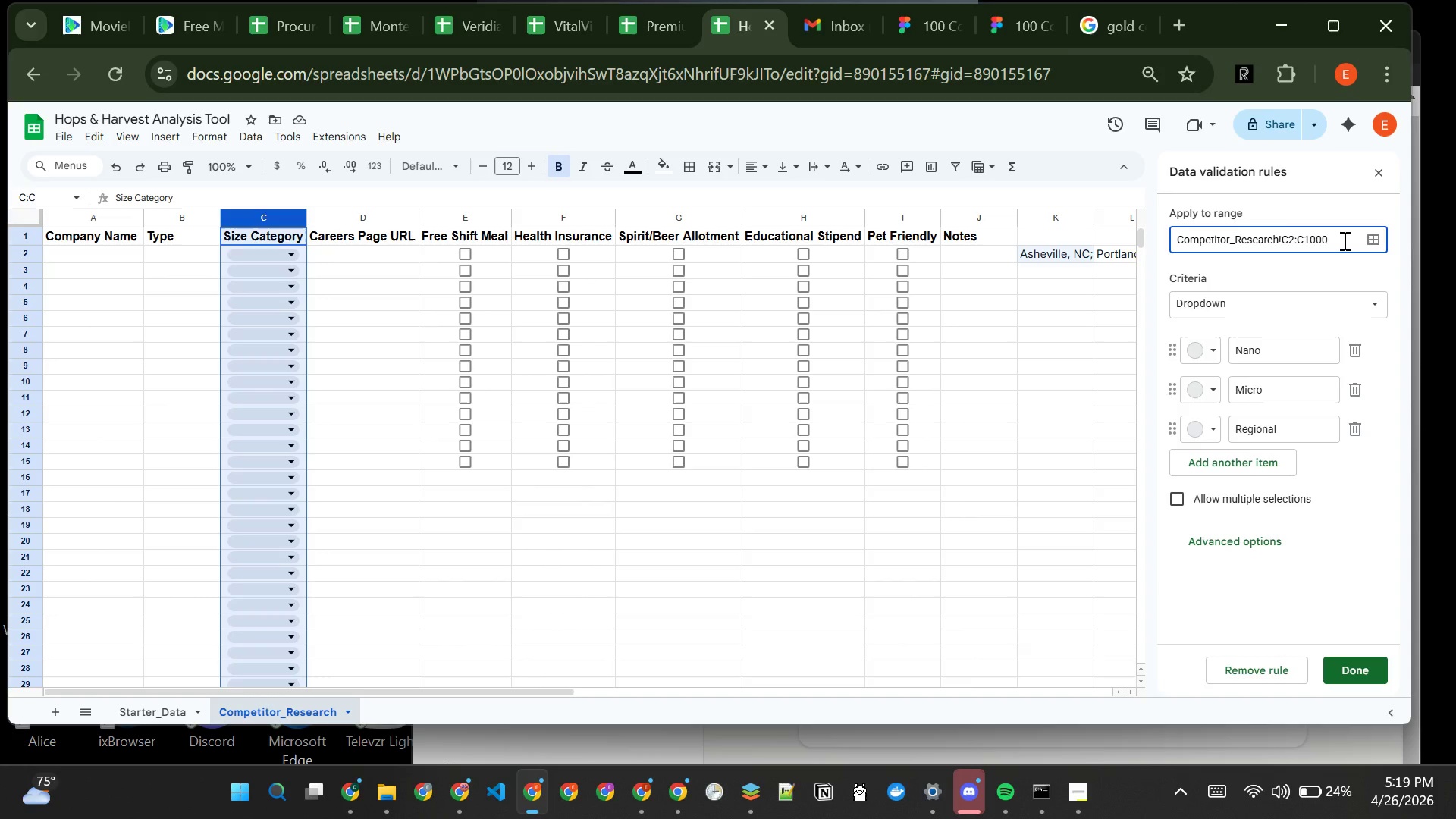 
key(Backspace)
 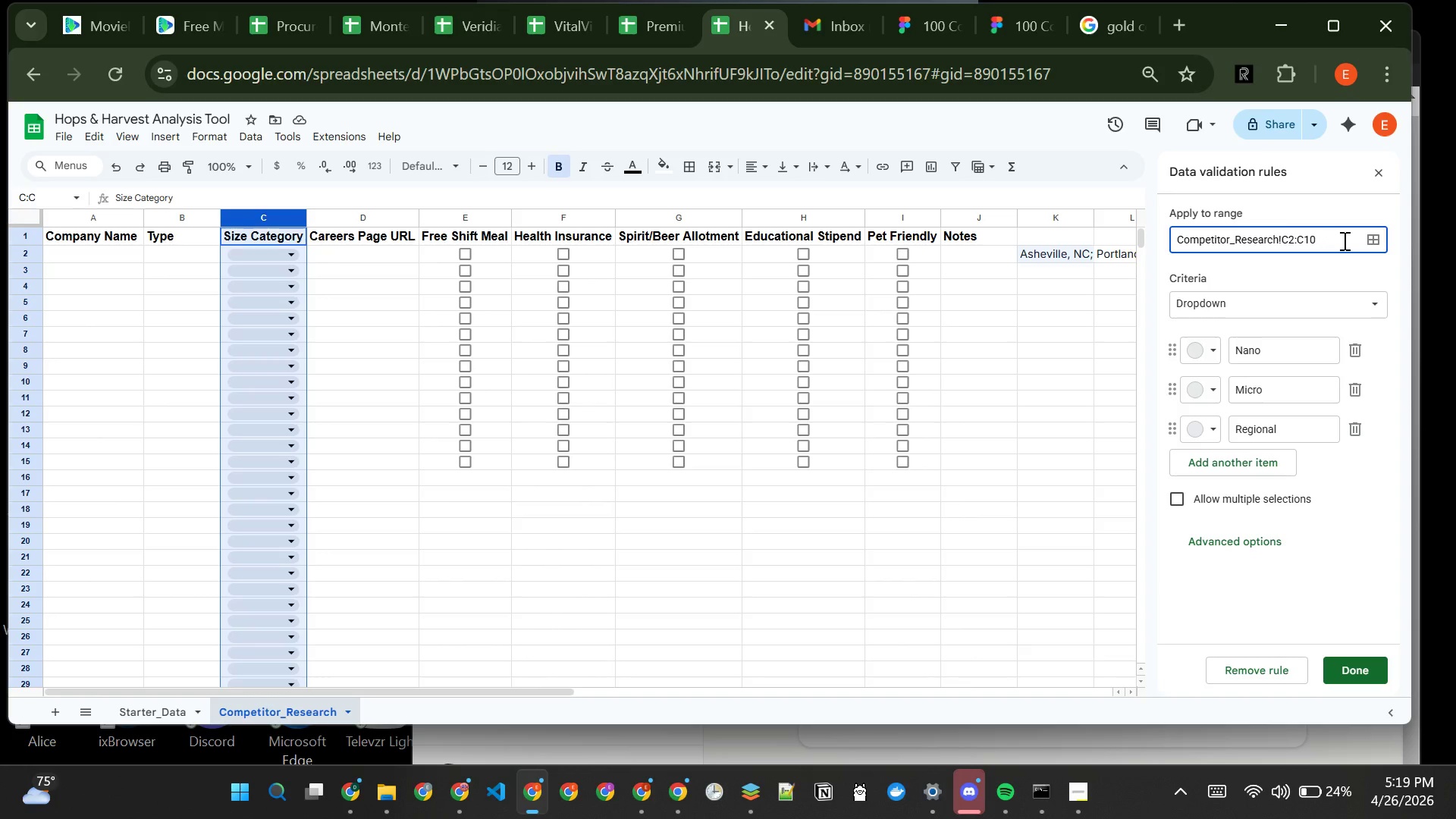 
key(Backspace)
 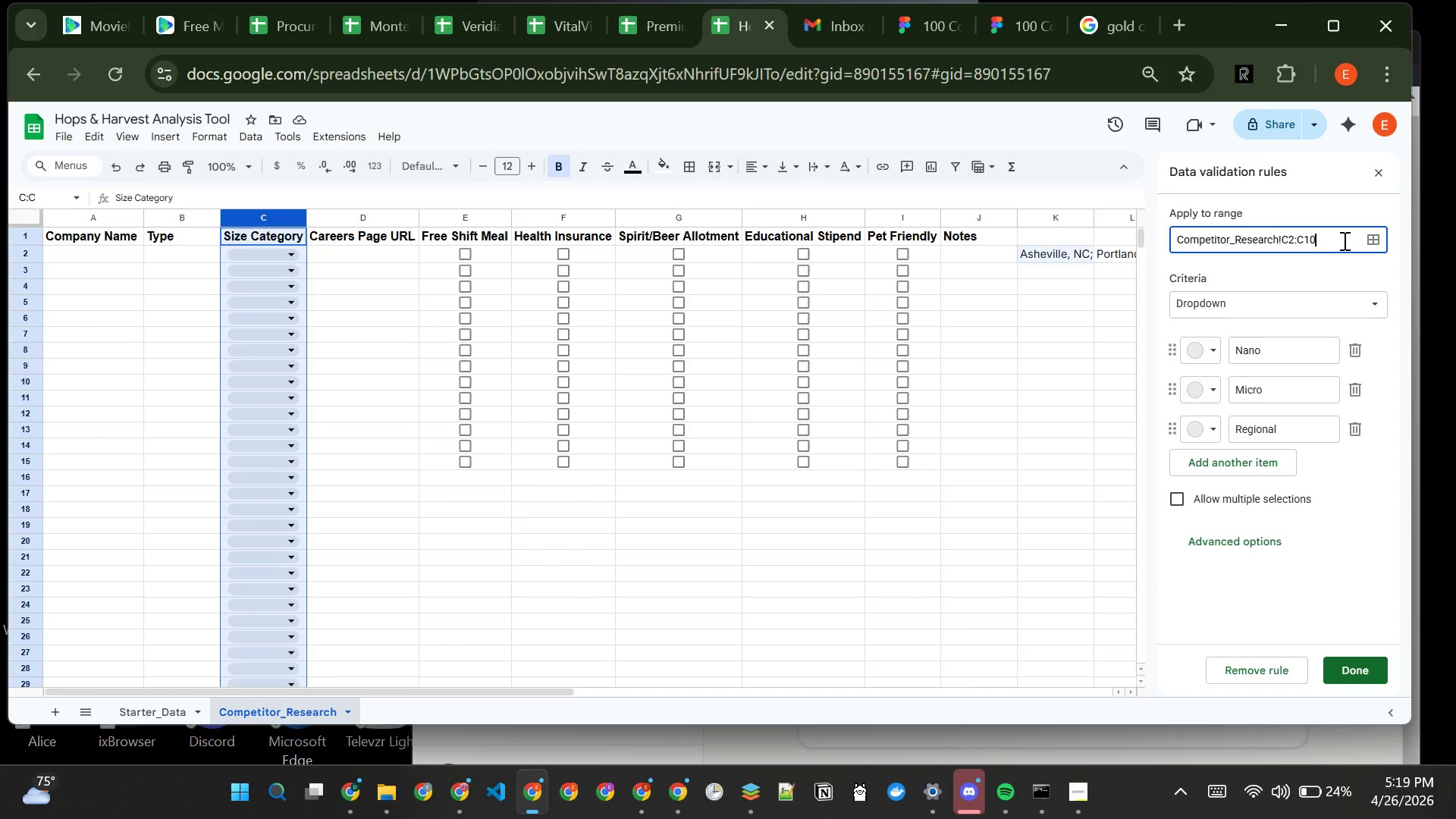 
key(Backspace)
 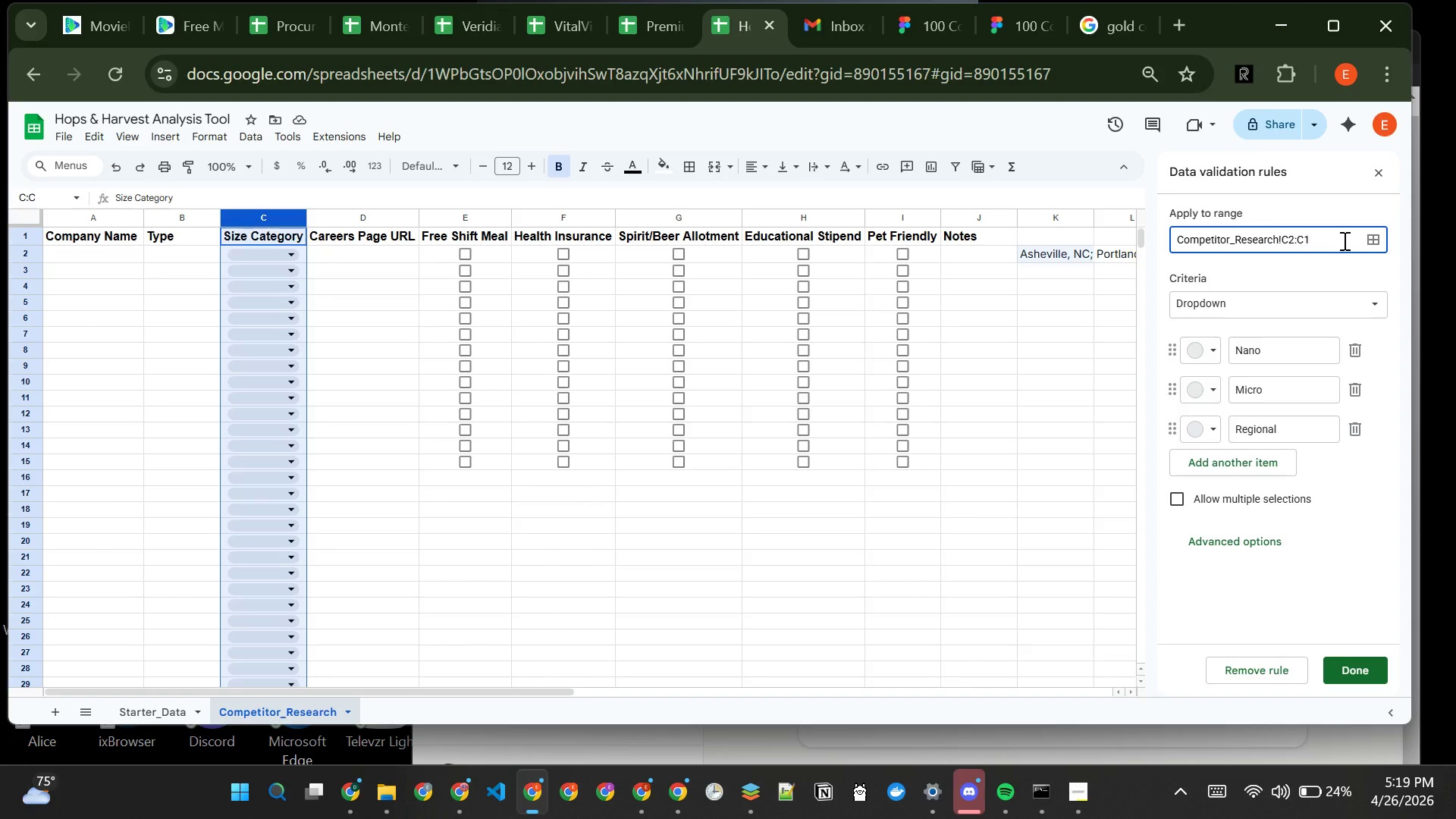 
key(5)
 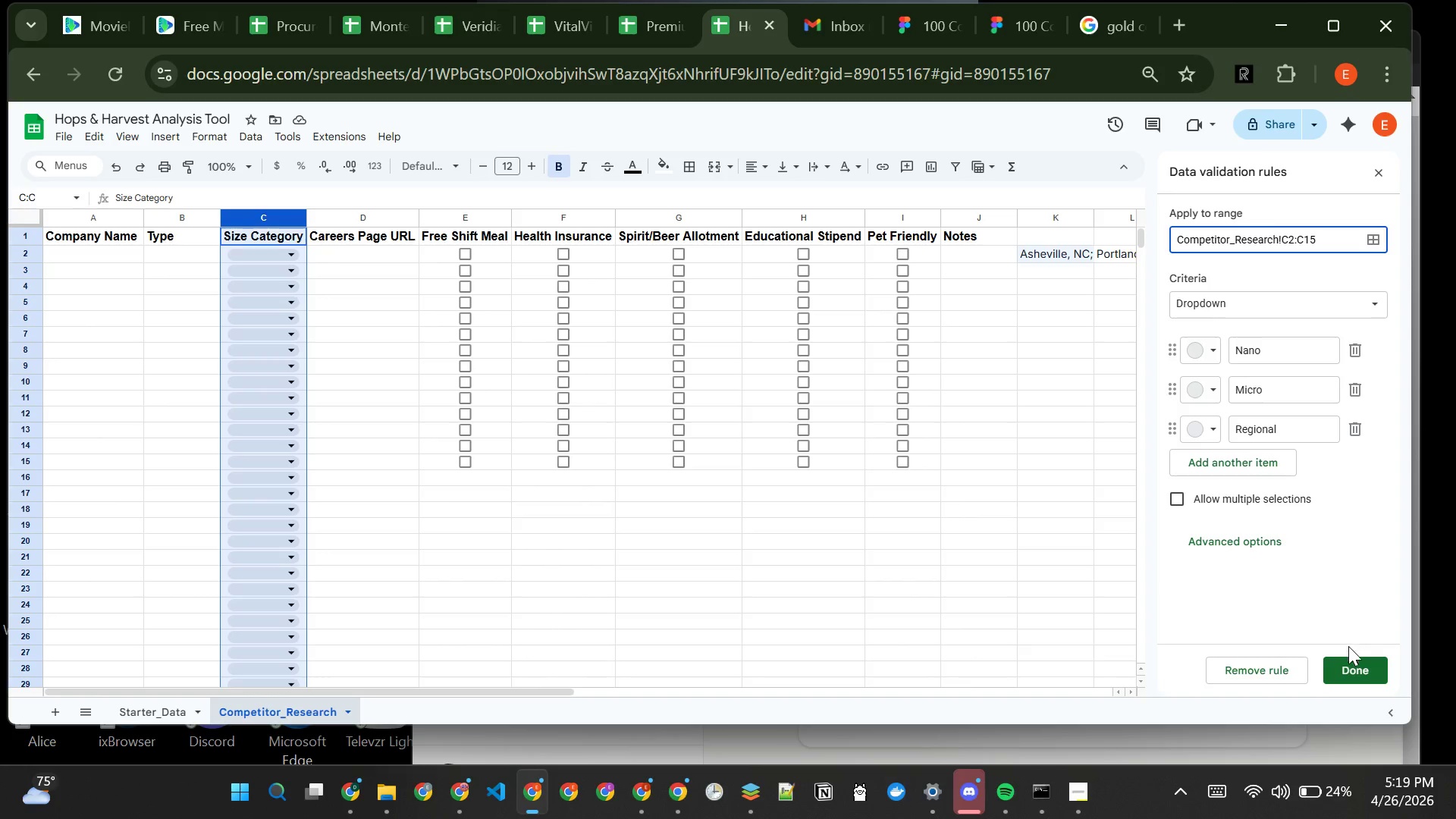 
left_click([1351, 672])
 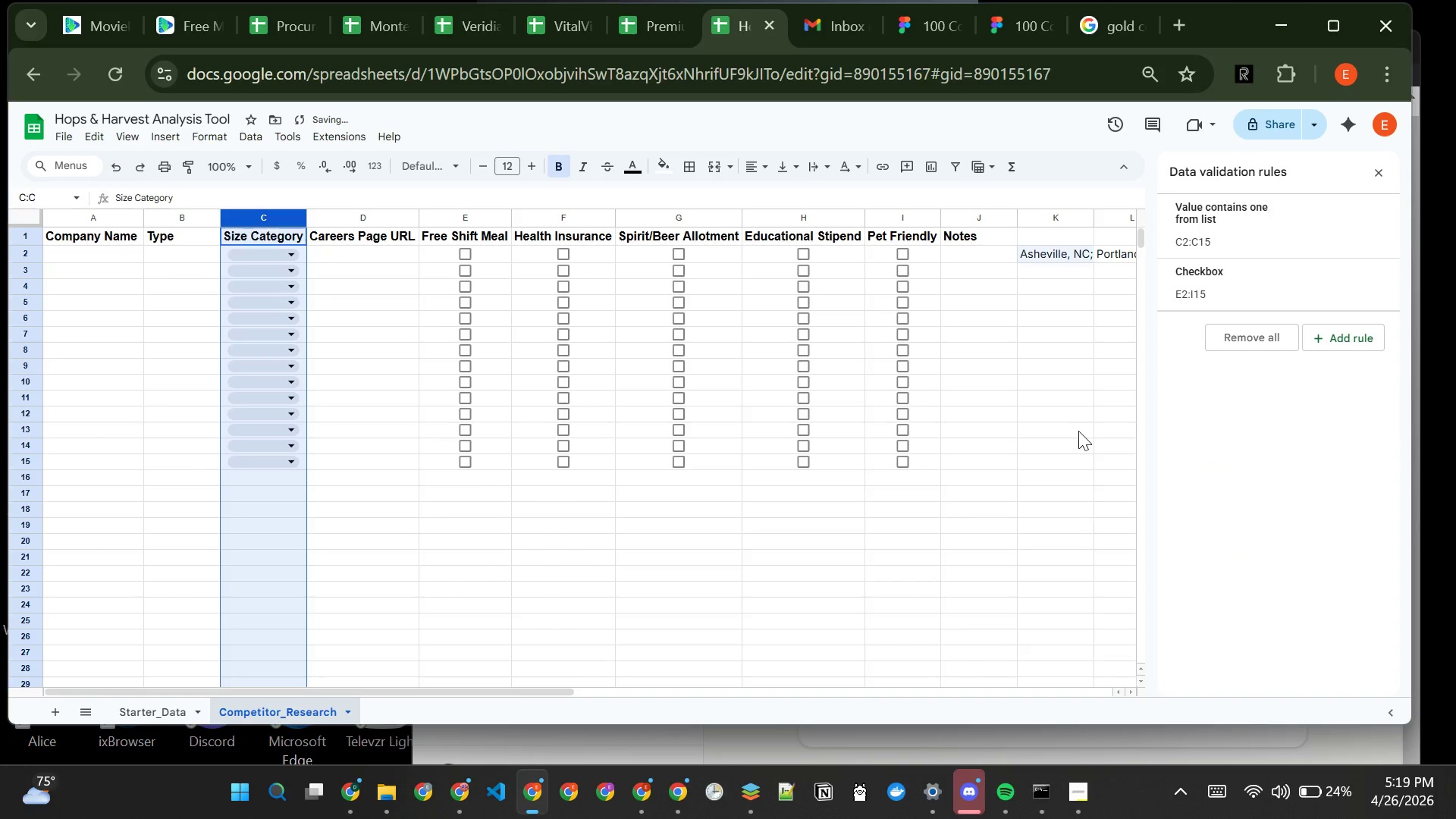 
left_click([1075, 422])
 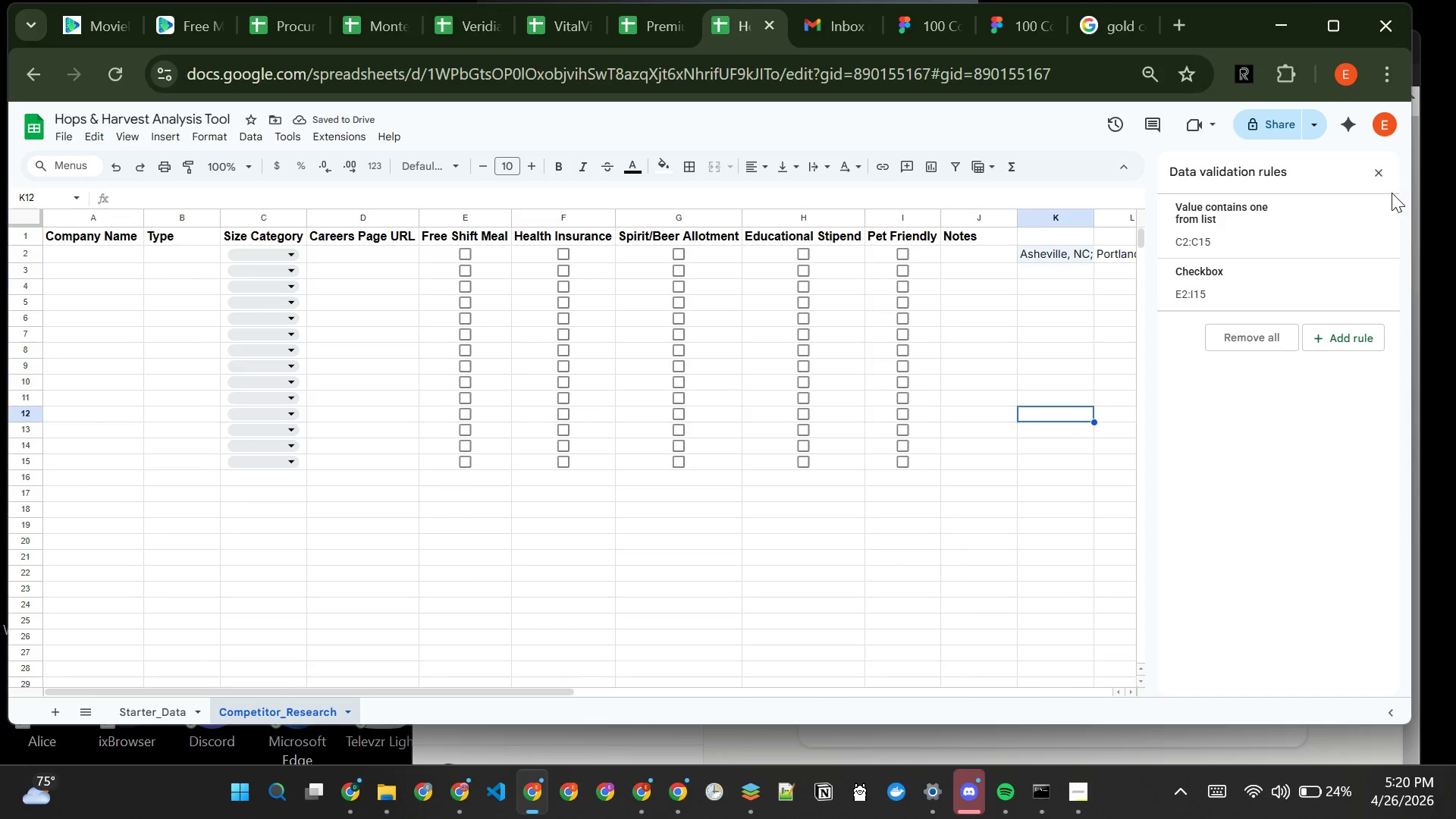 
left_click([1378, 163])
 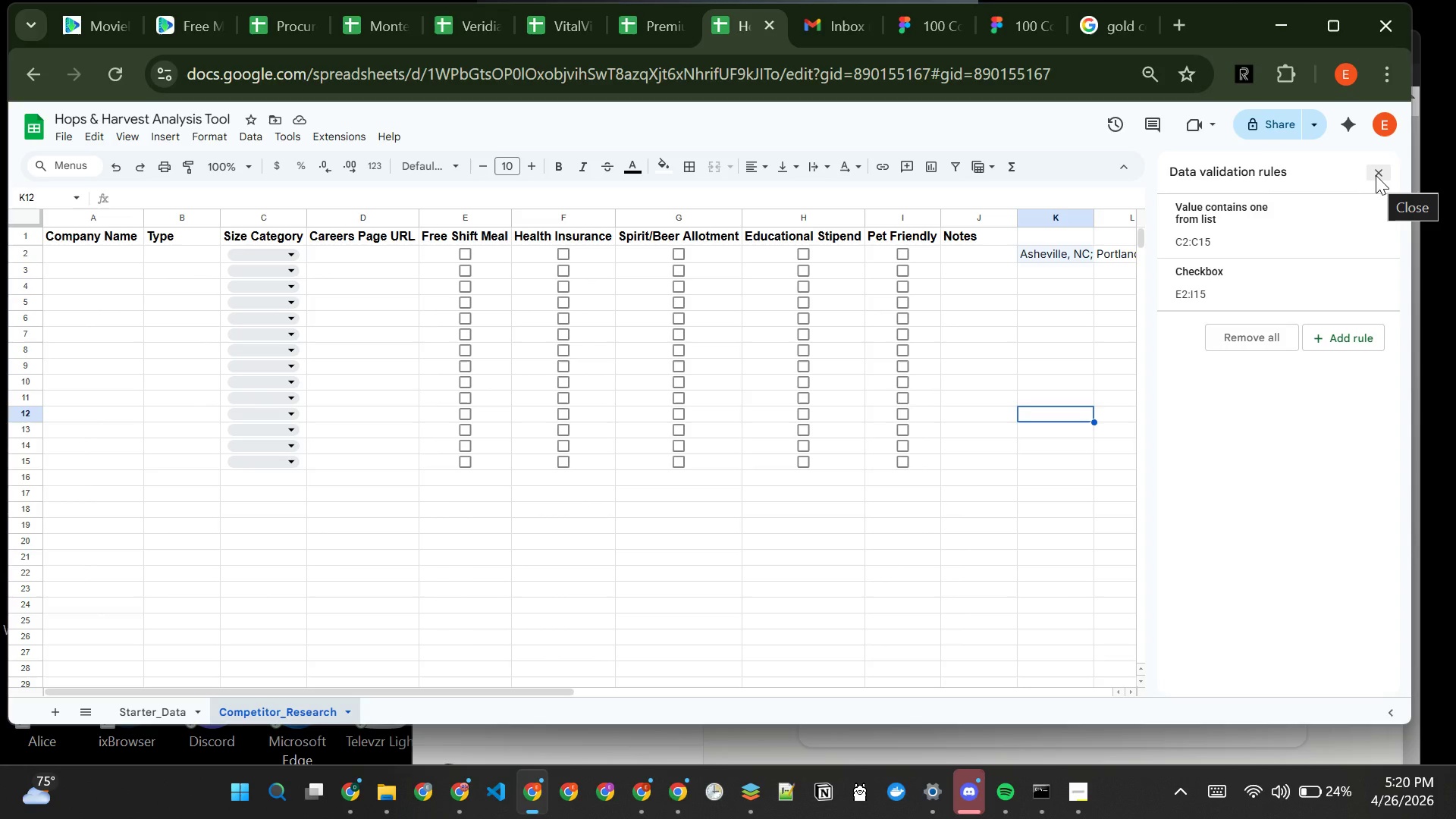 
left_click([1376, 175])
 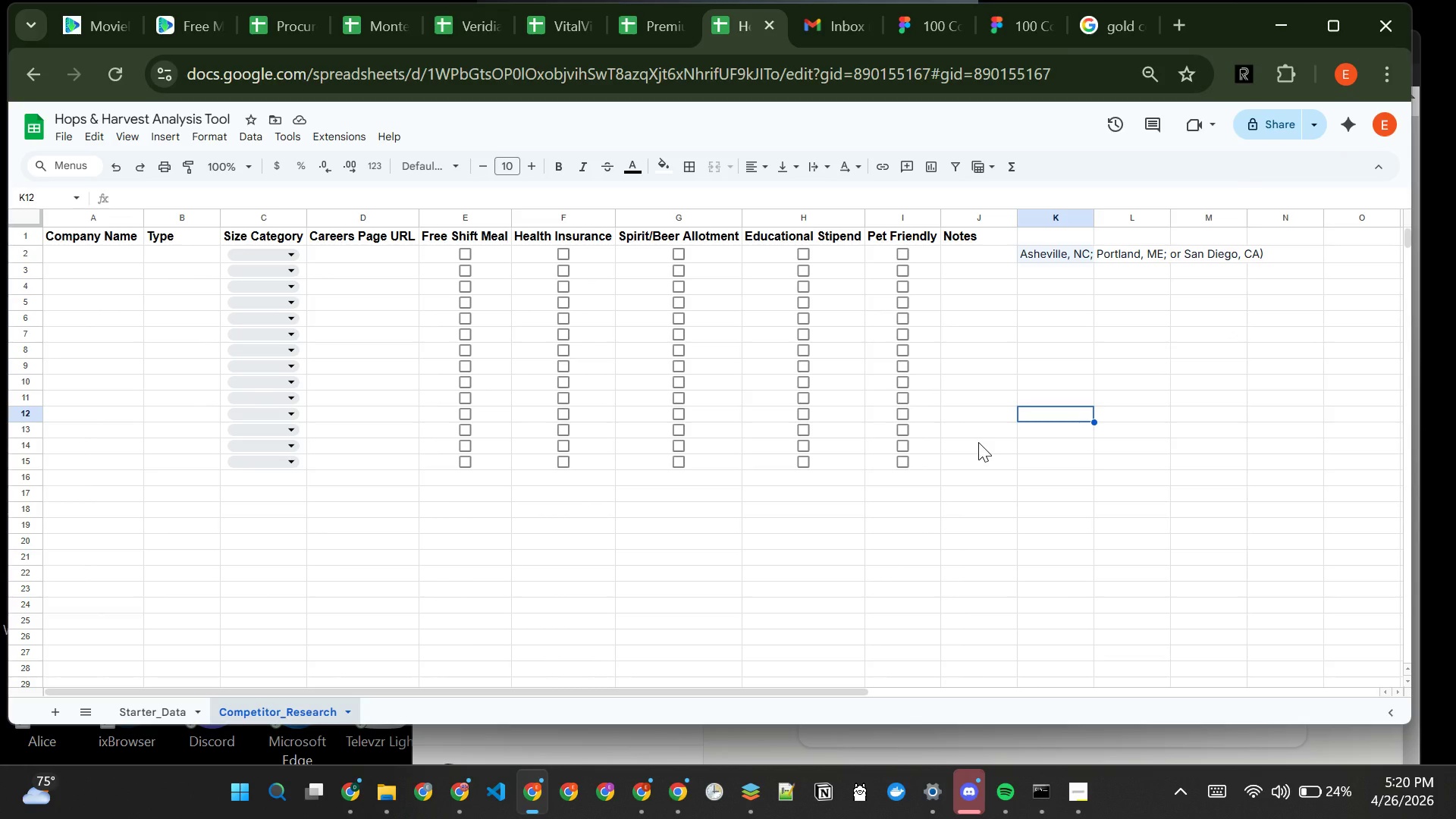 
wait(18.16)
 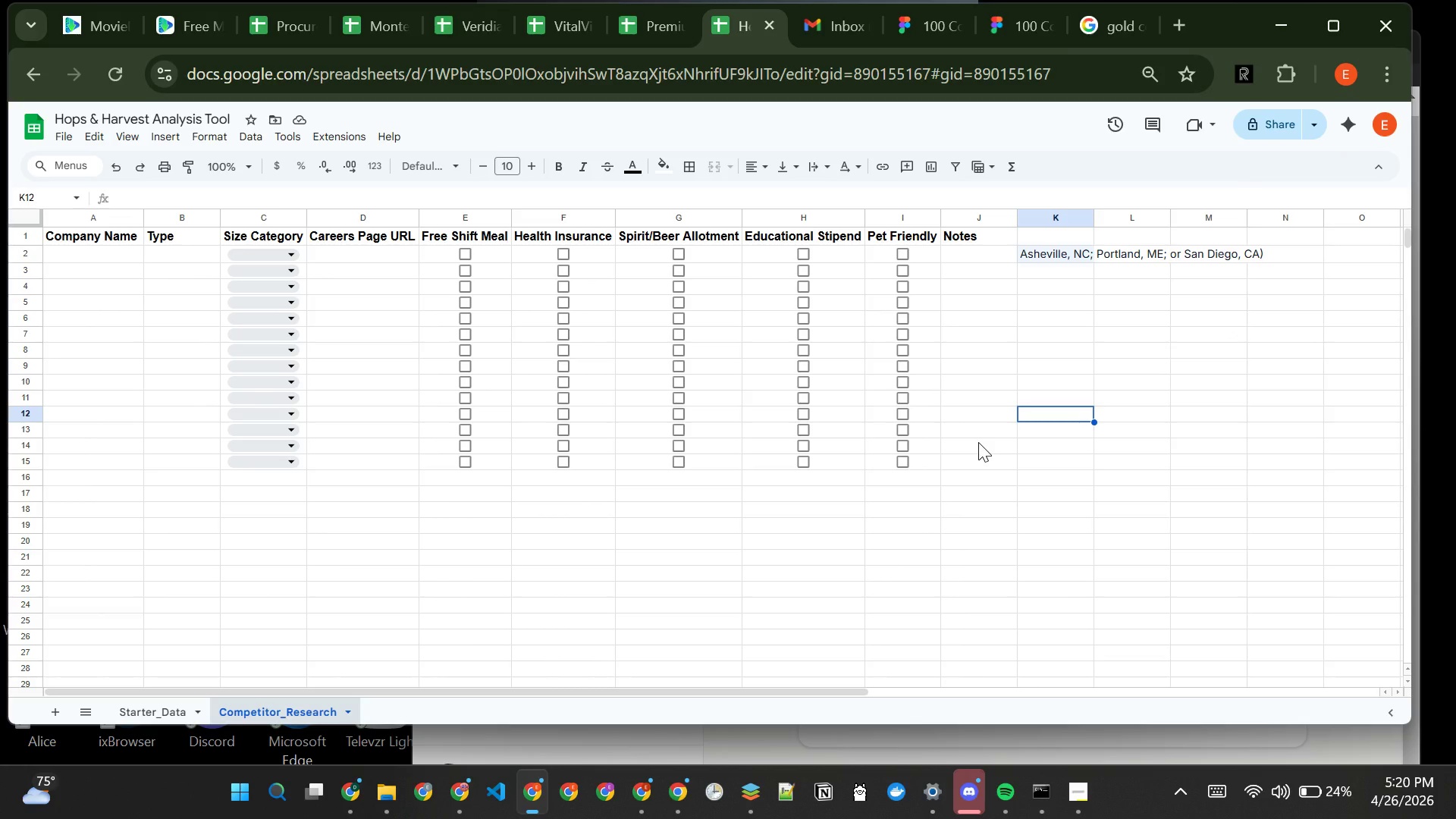 
left_click([1103, 15])
 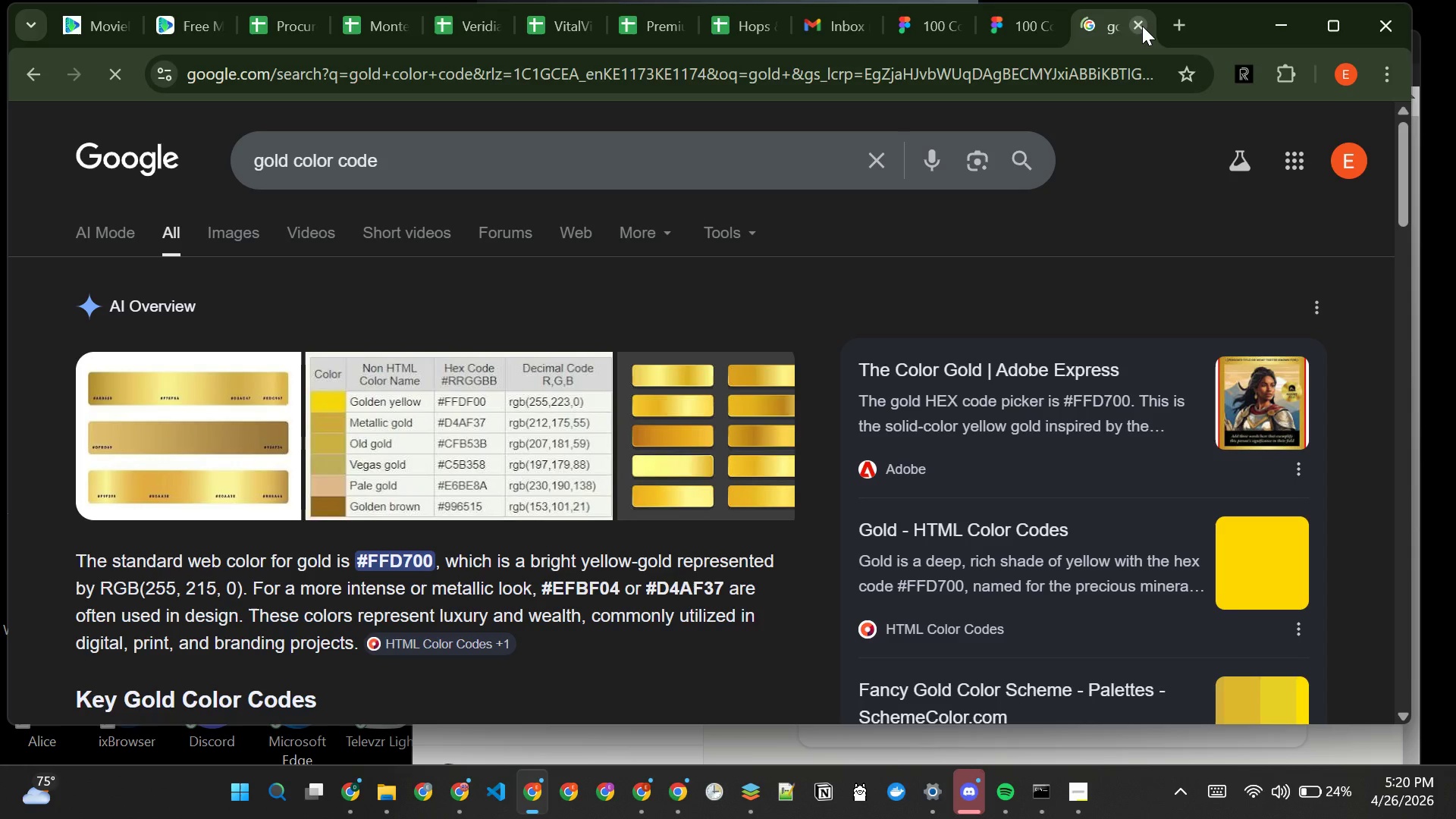 
left_click([1142, 26])
 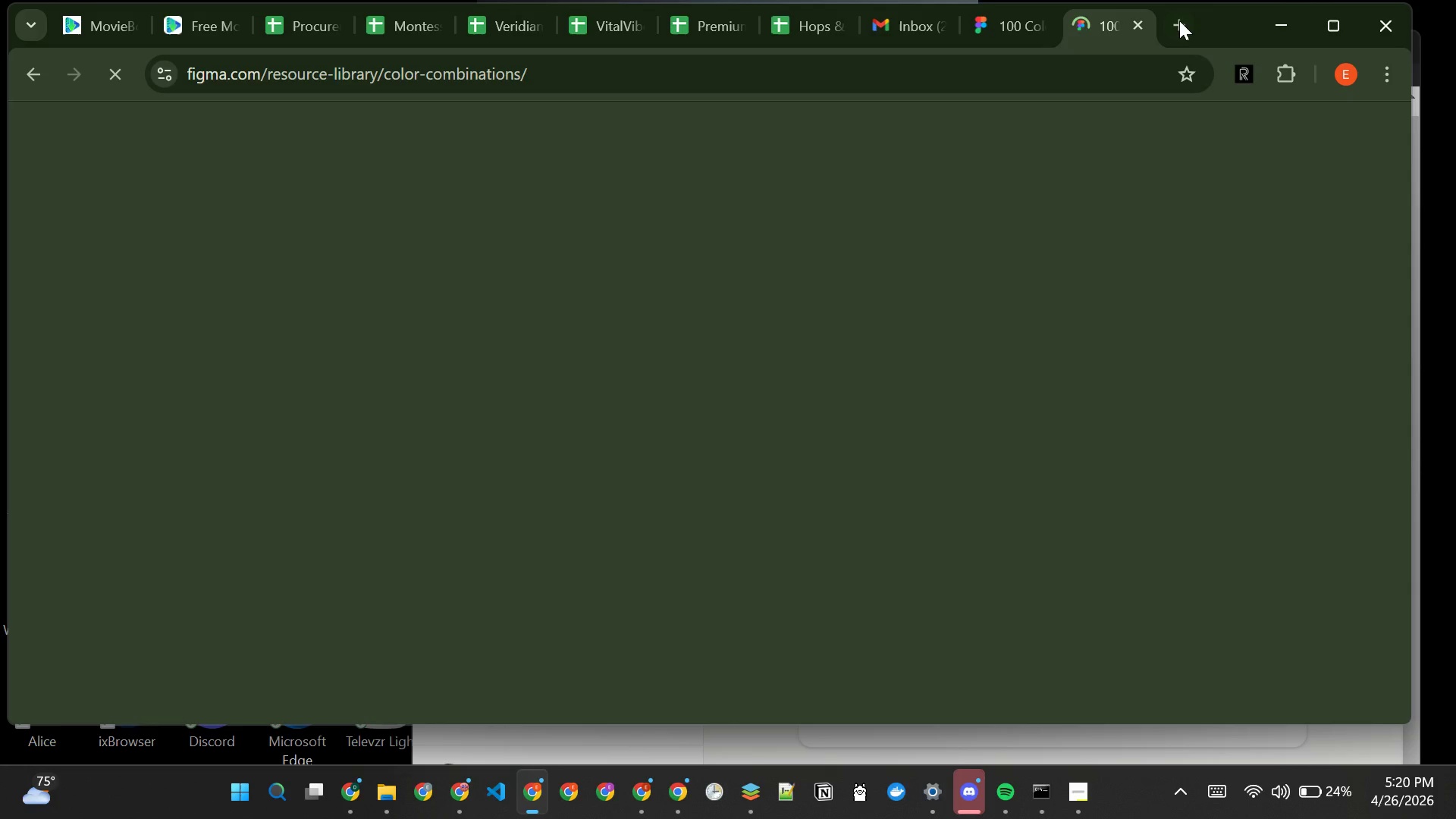 
left_click([1182, 20])
 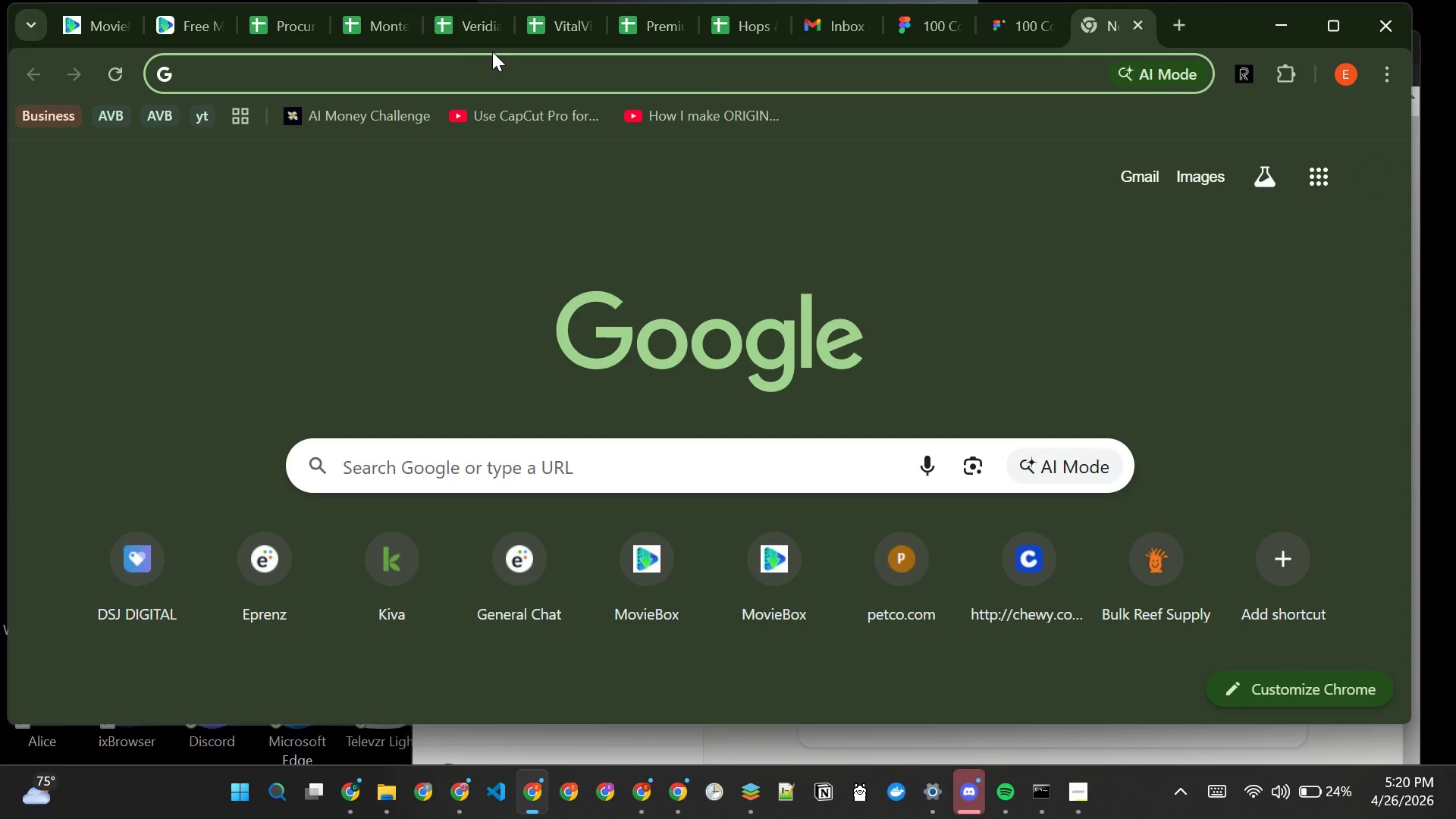 
left_click([491, 69])
 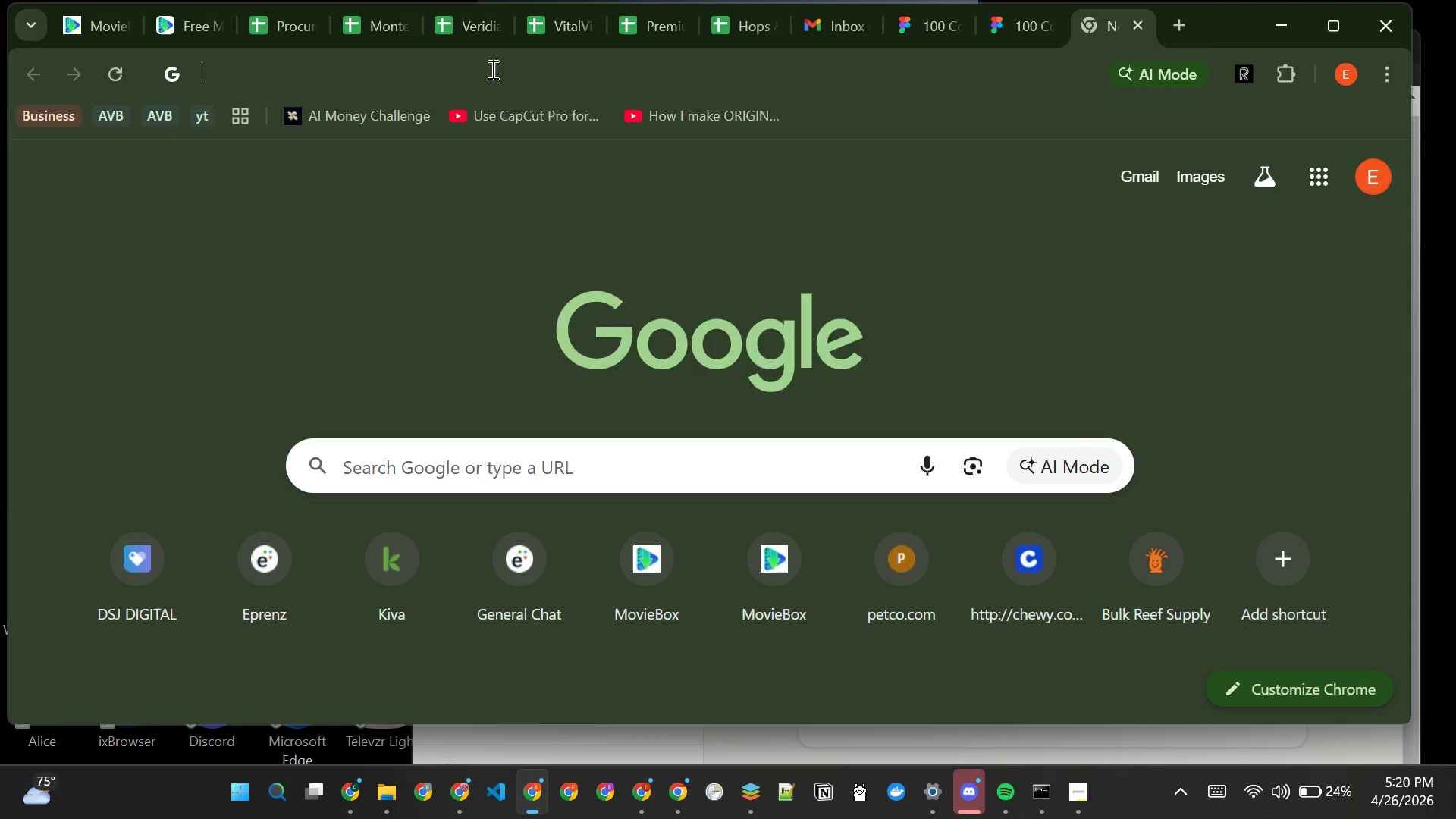 
left_click([491, 69])
 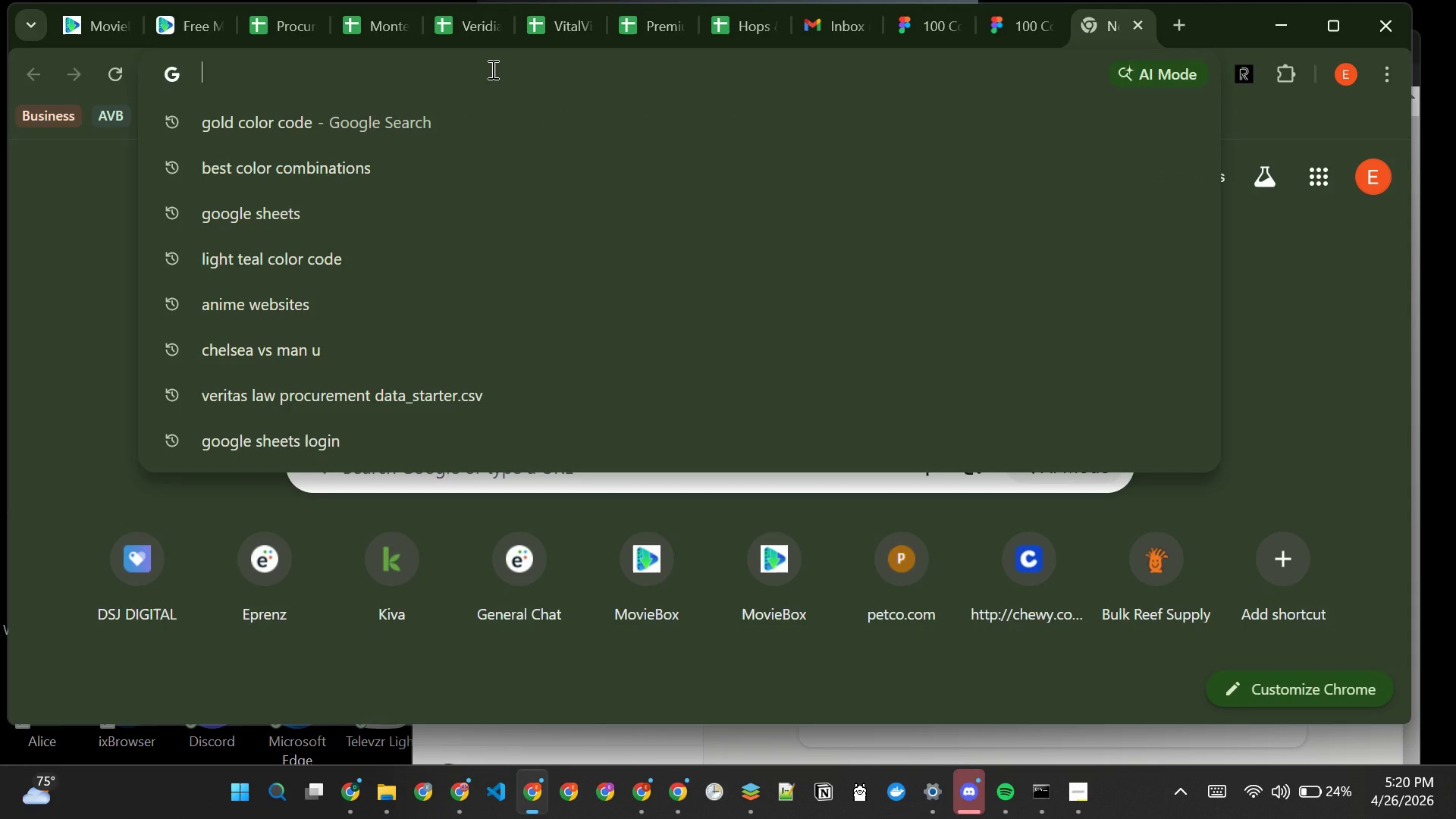 
type(San DIego )
 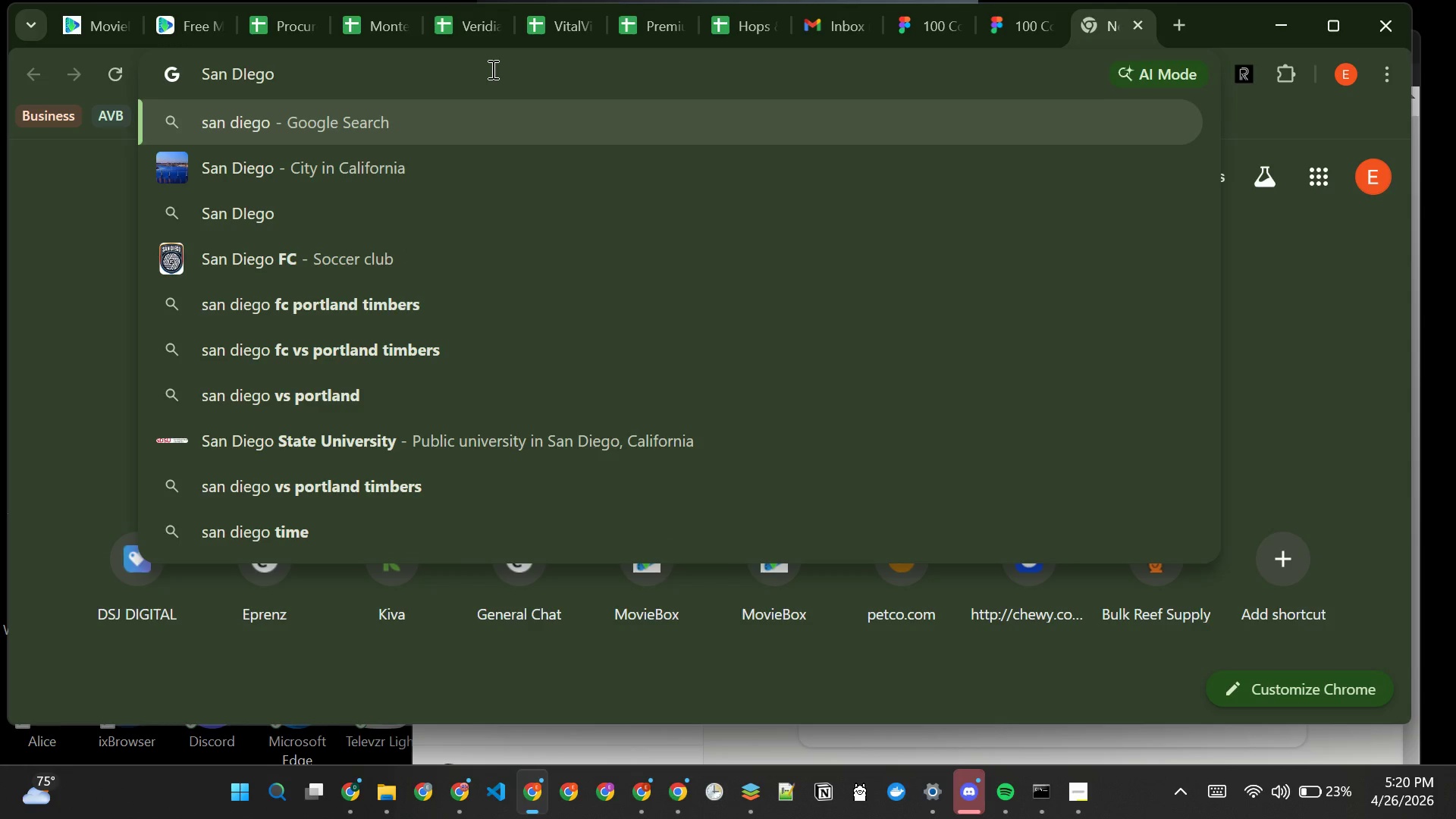 
wait(5.77)
 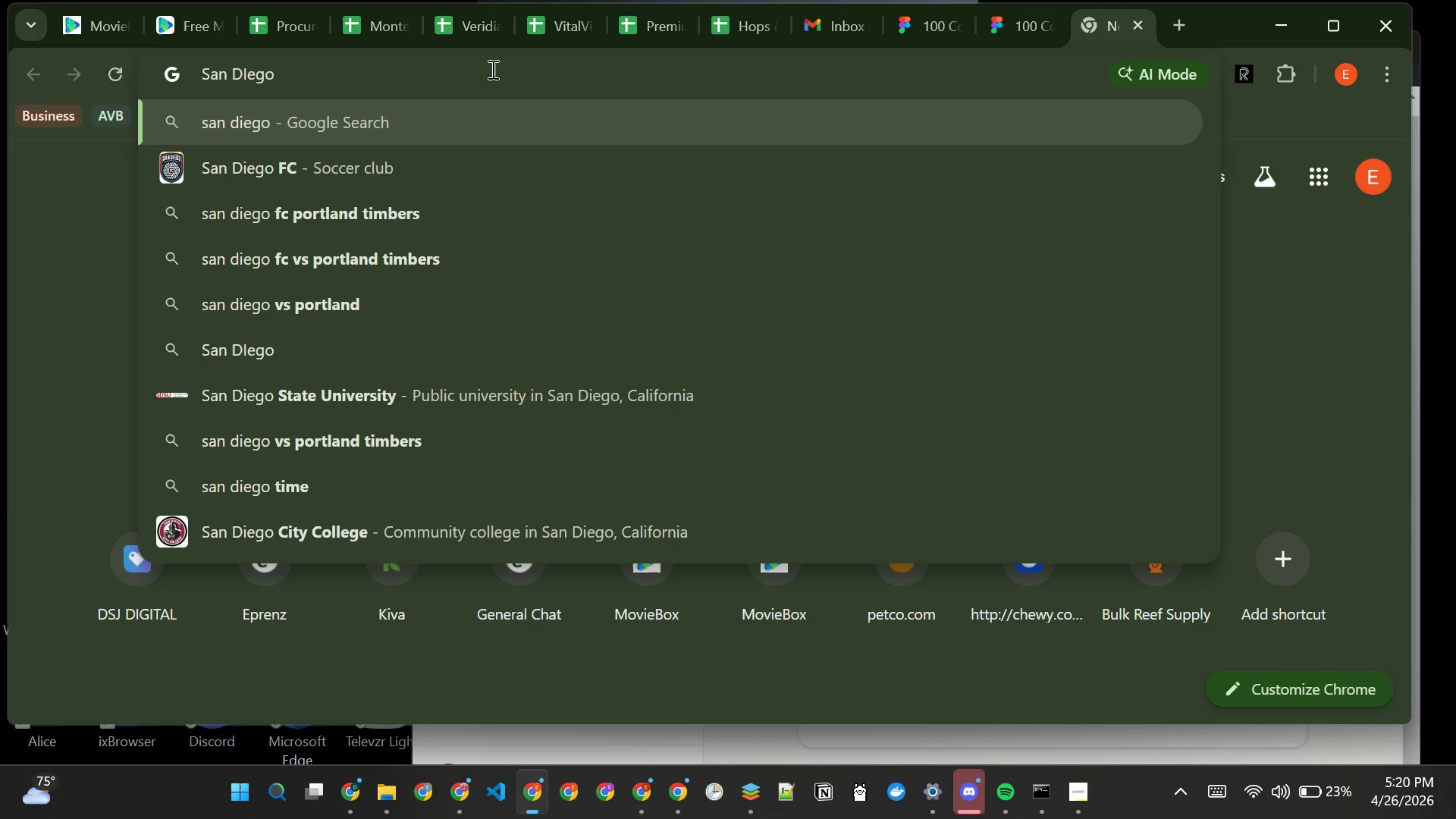 
type(Brewing )
 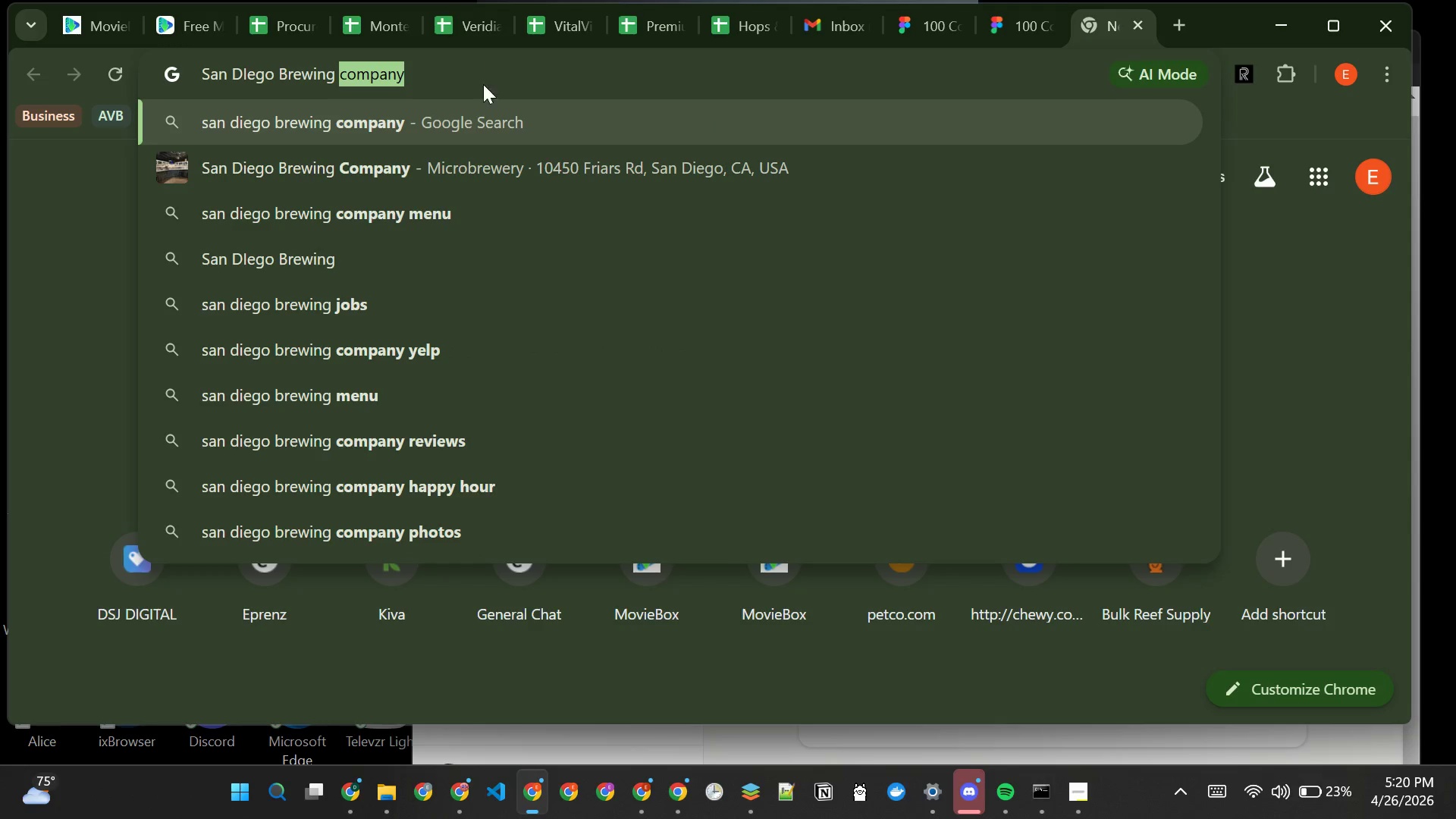 
wait(5.16)
 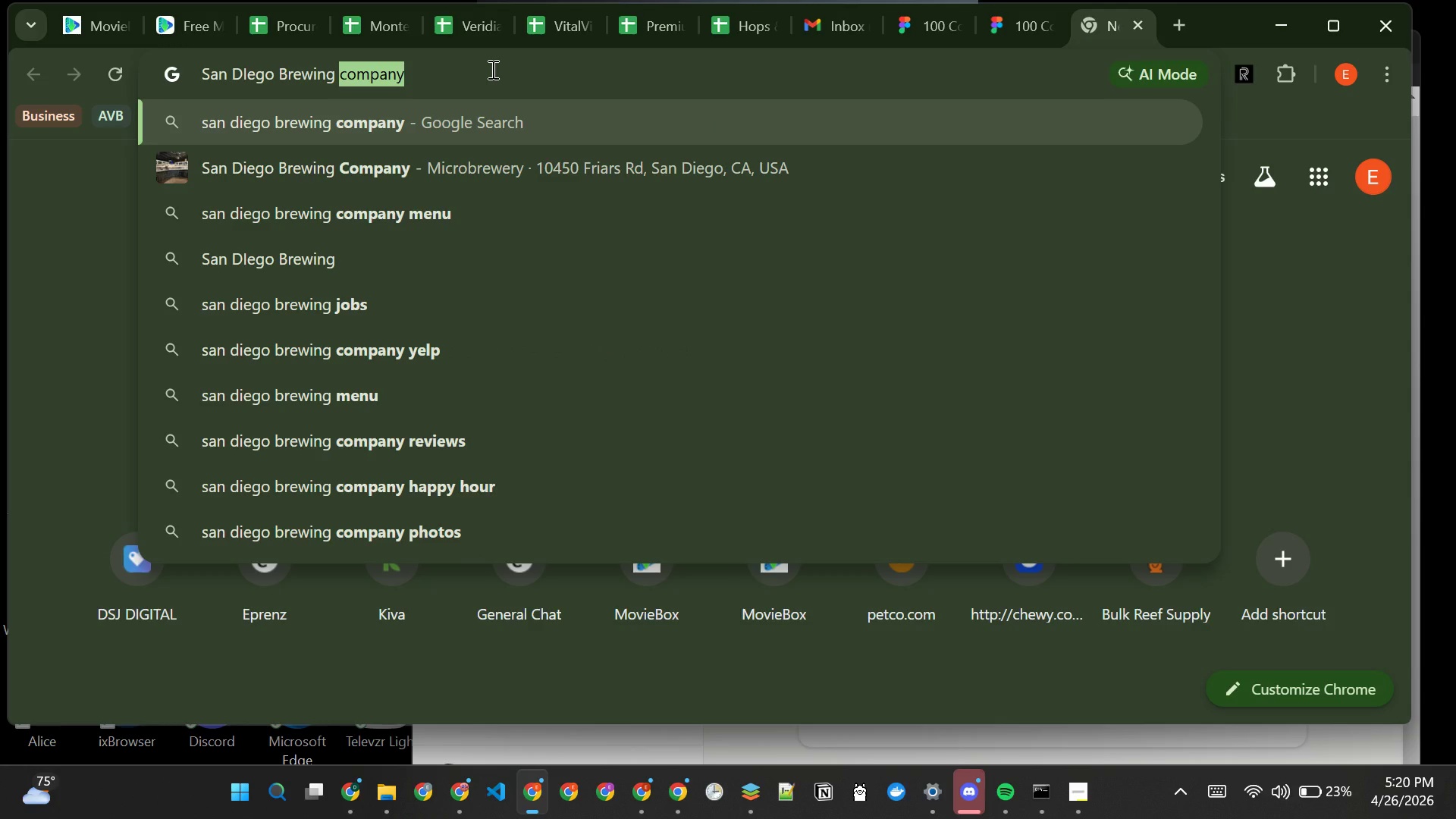 
left_click([432, 222])
 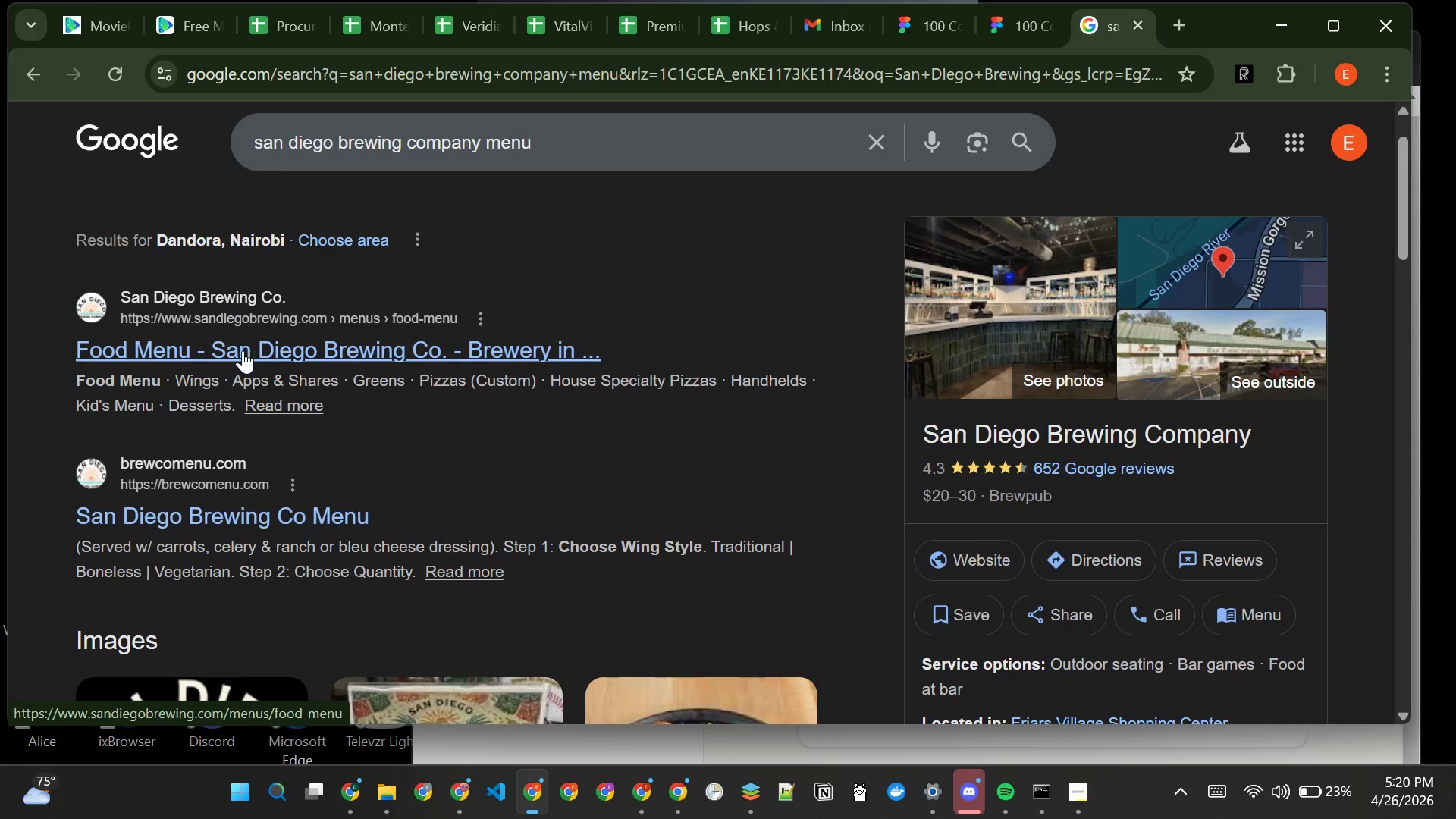 
wait(14.75)
 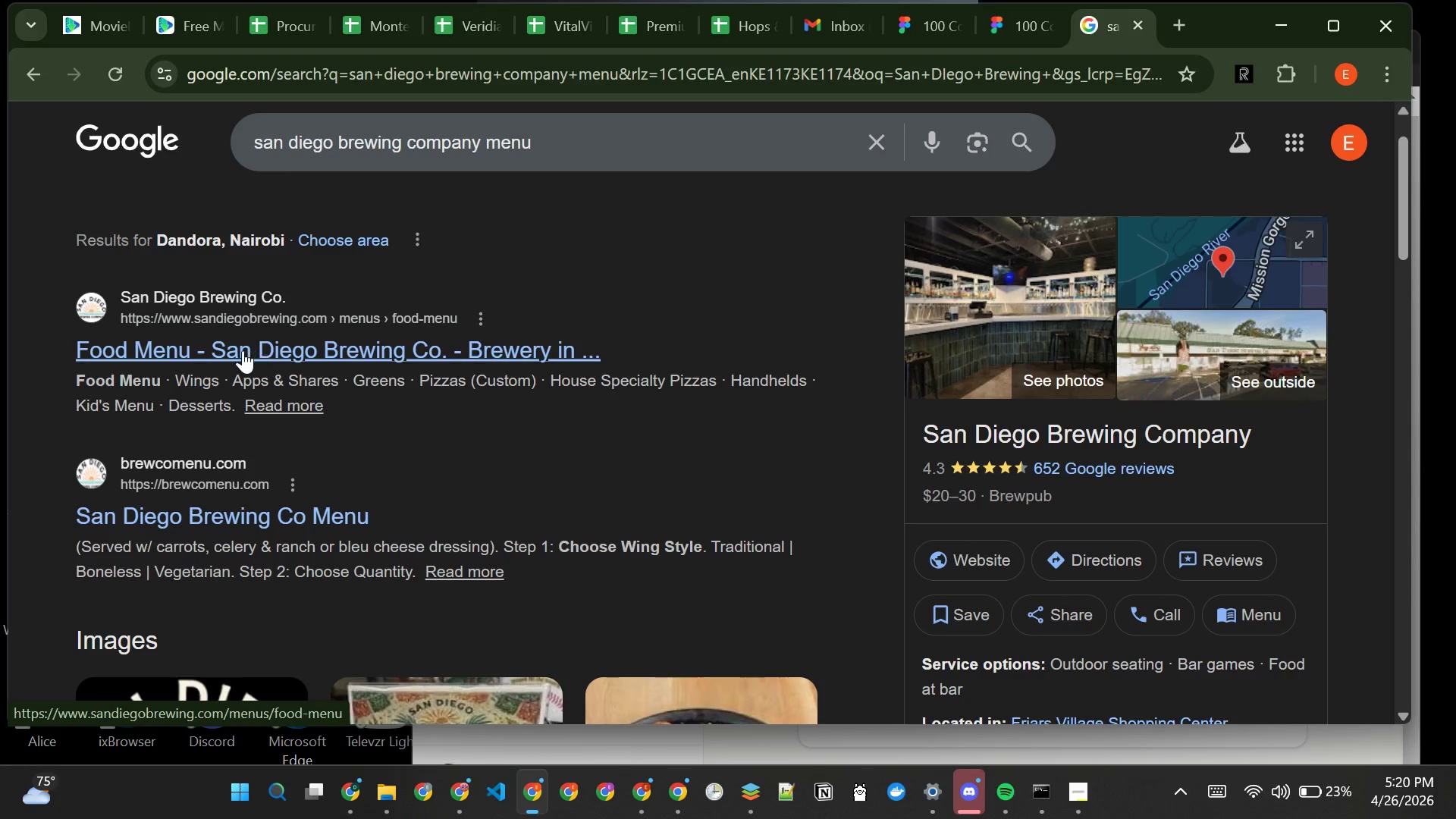 
left_click([542, 149])
 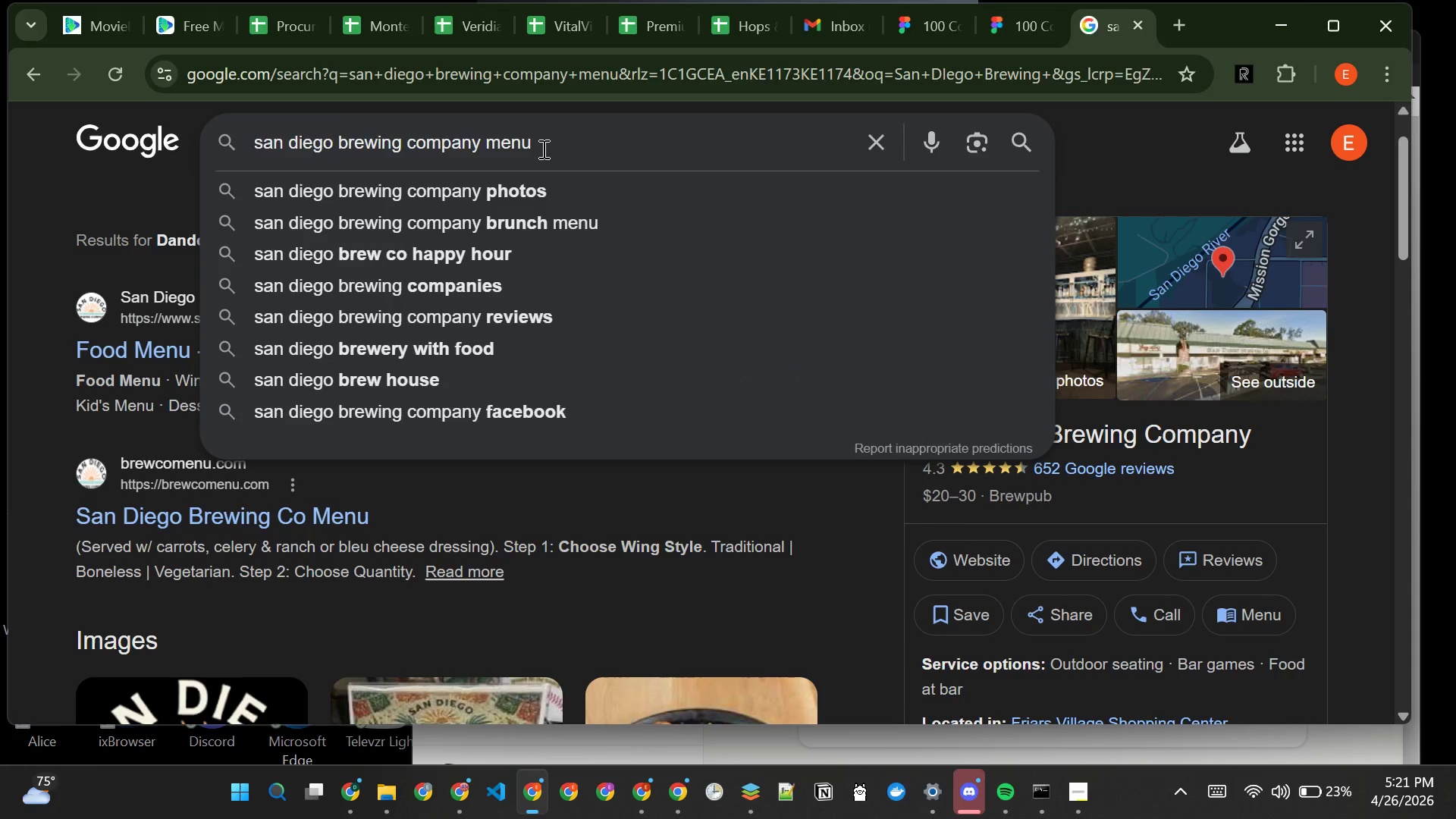 
key(Backspace)
key(Backspace)
key(Backspace)
key(Backspace)
key(Backspace)
key(Backspace)
type(ies)
 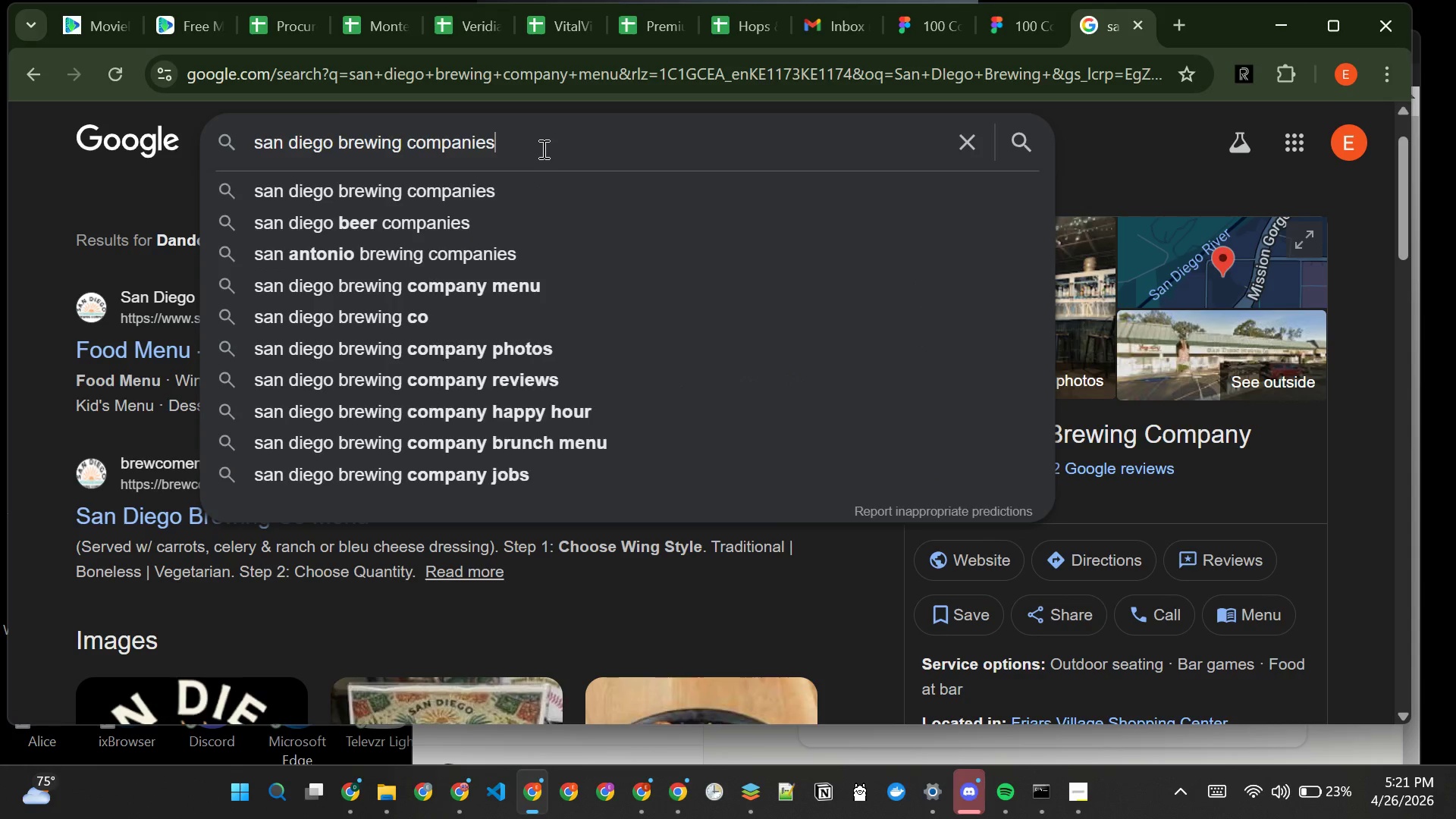 
key(Enter)
 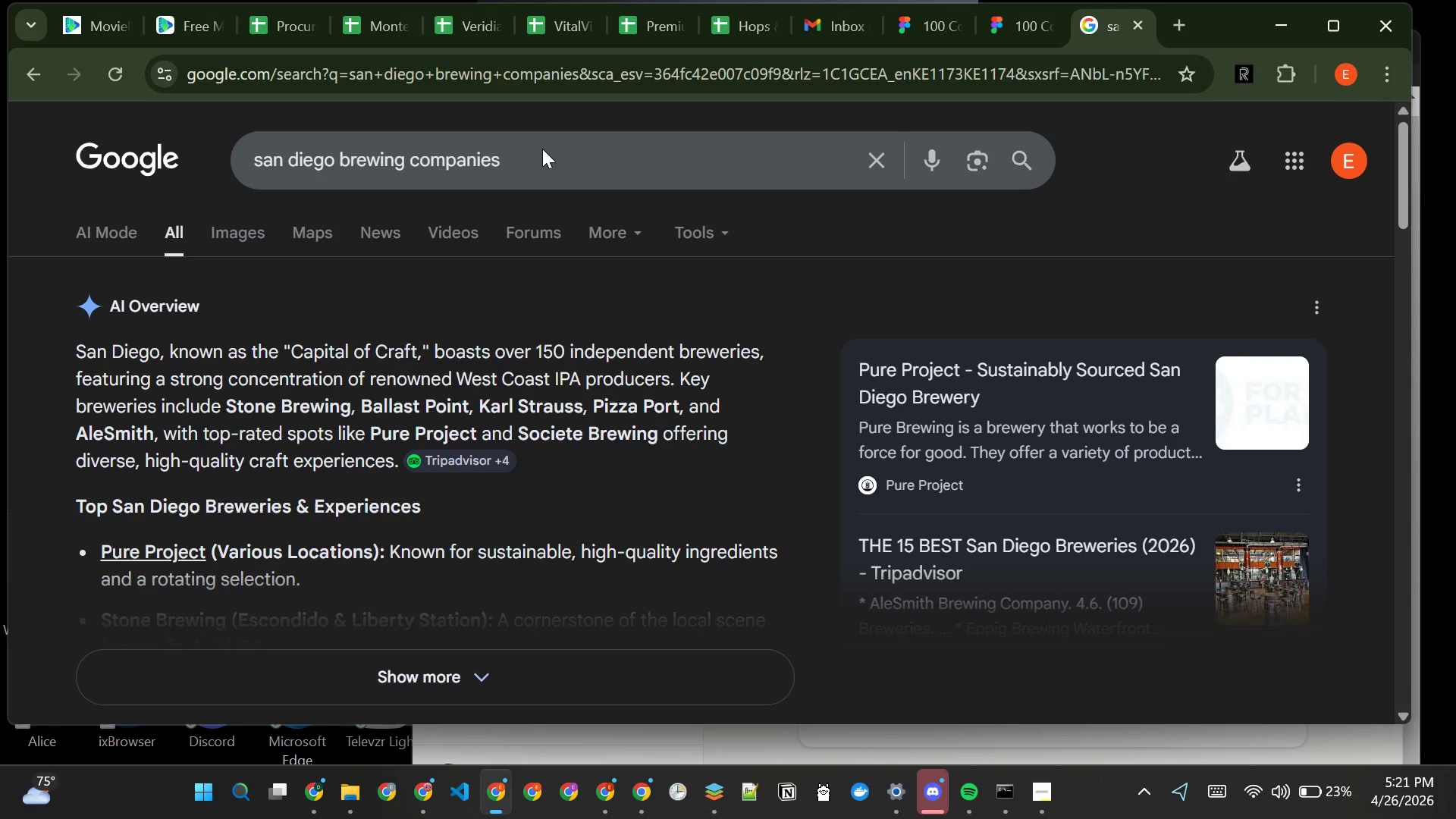 
wait(10.56)
 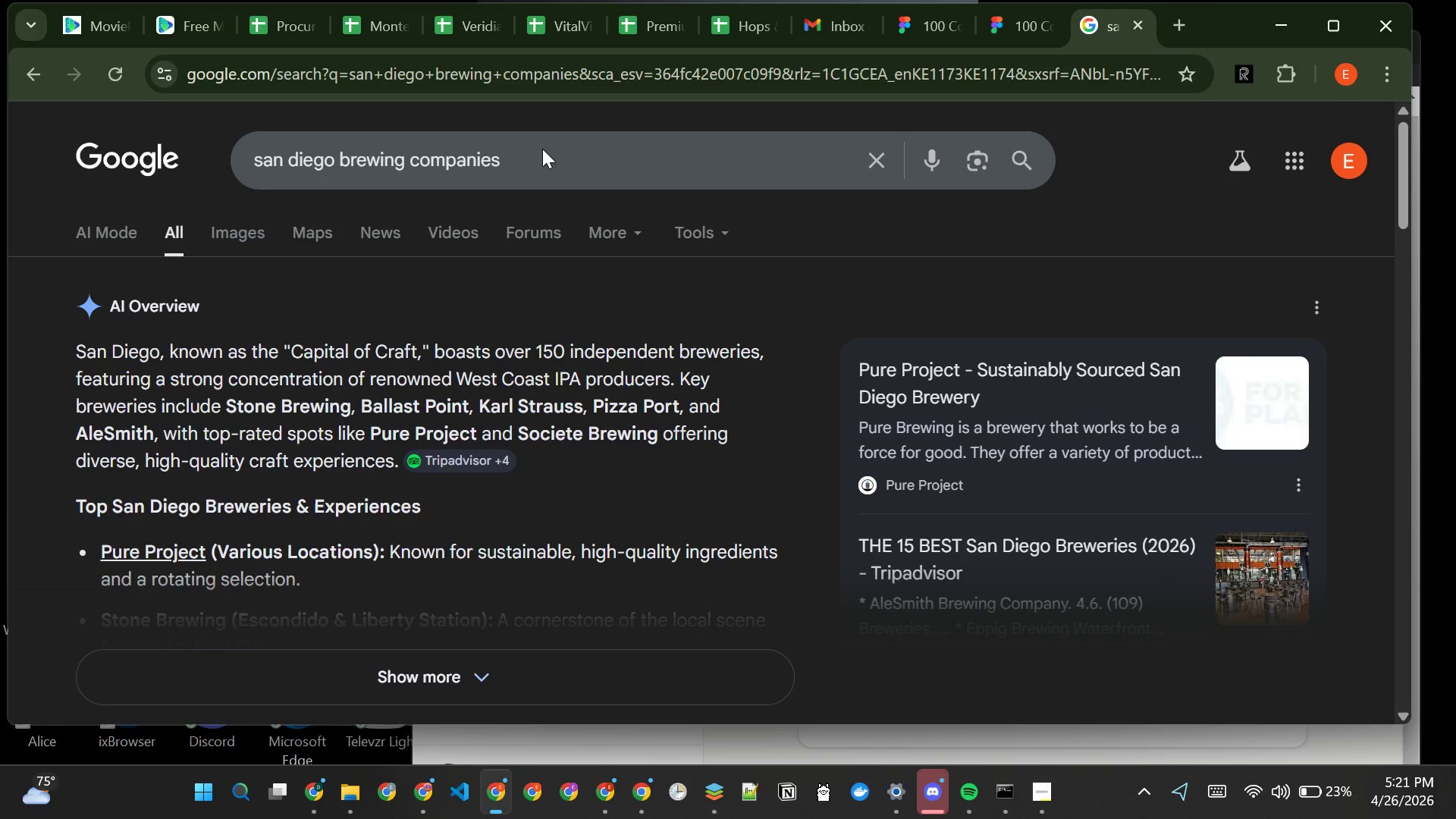 
hold_key(key=VolumeDown, duration=0.45)
 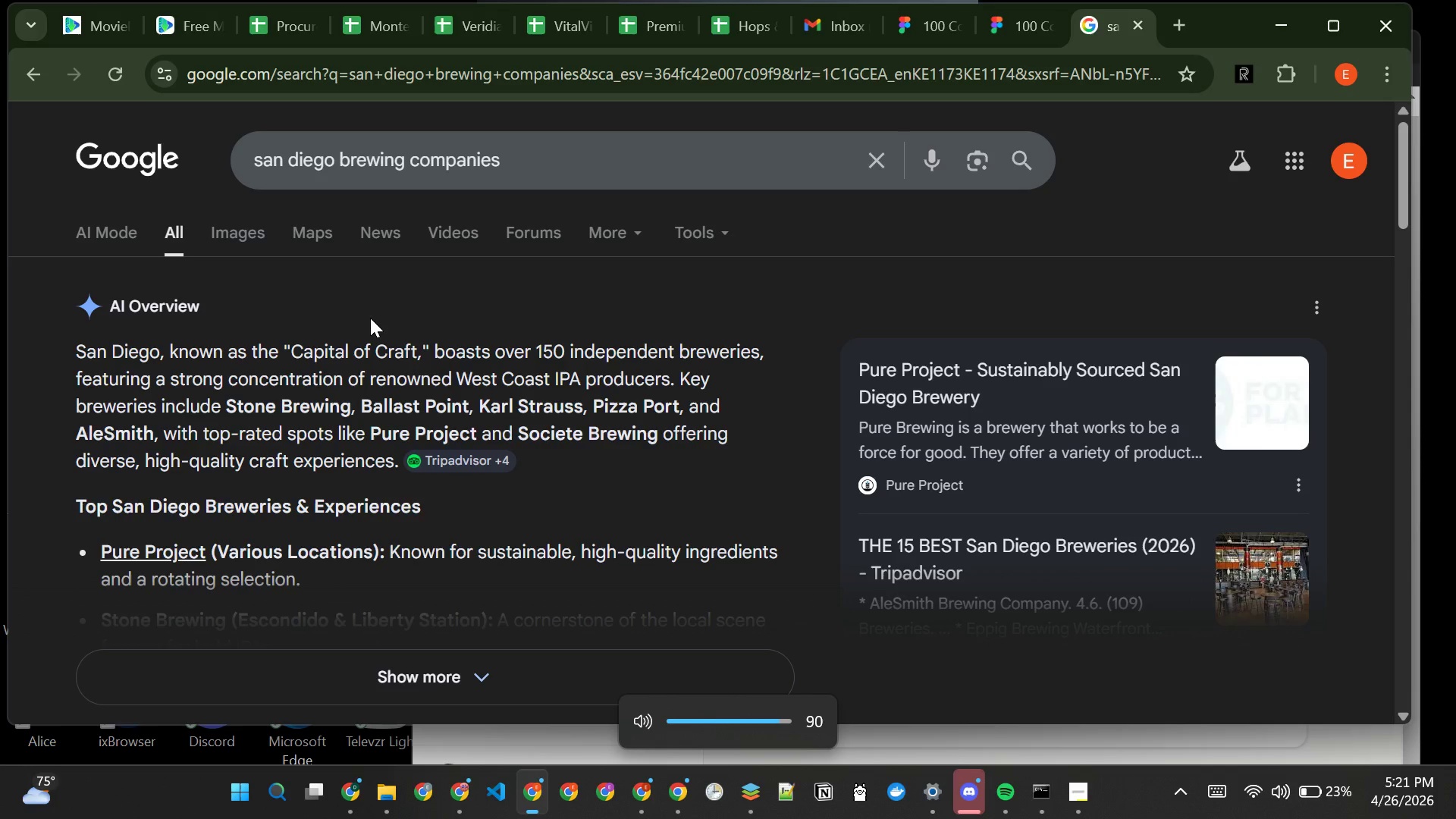 
key(VolumeDown)
 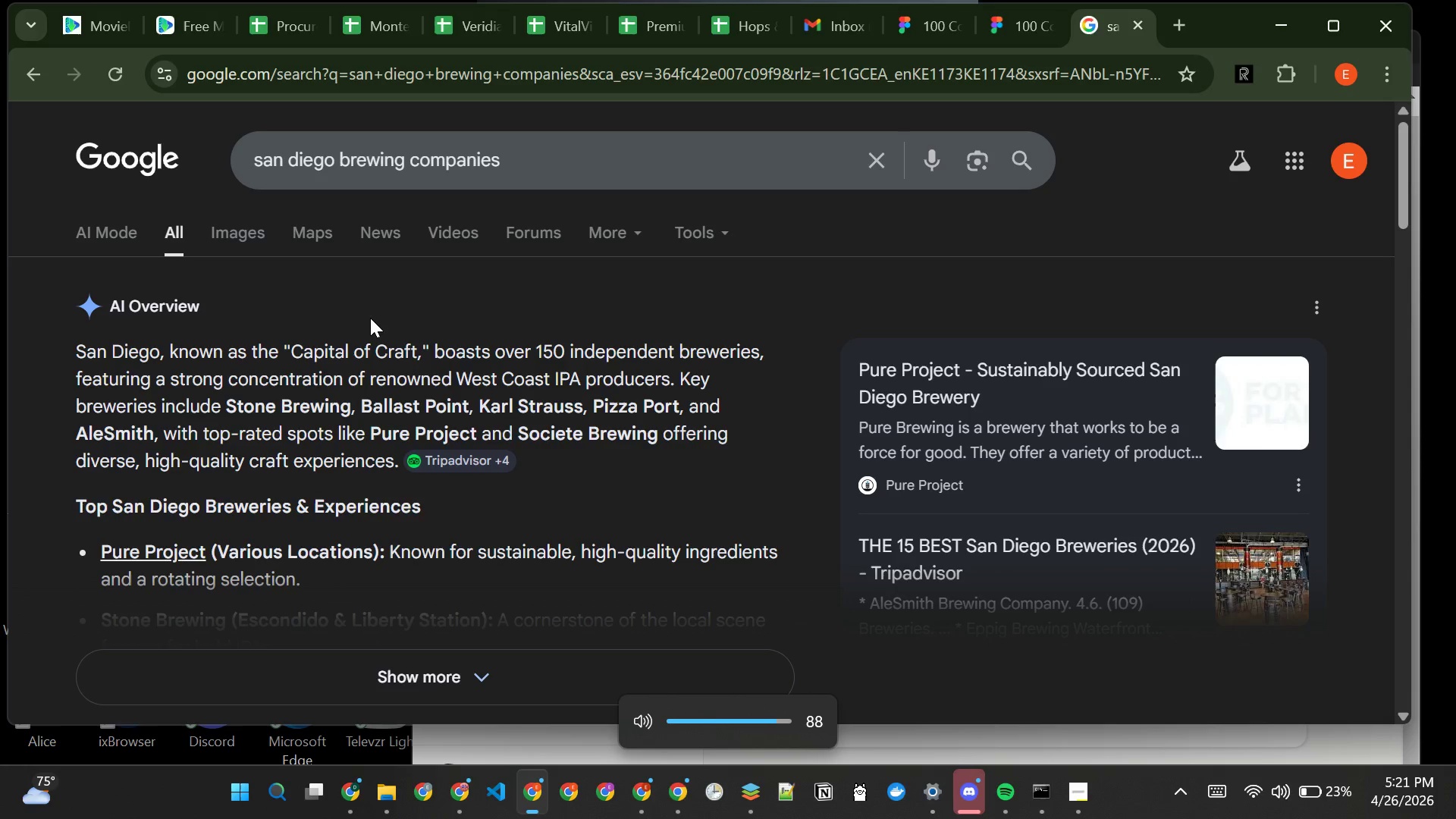 
key(VolumeDown)
 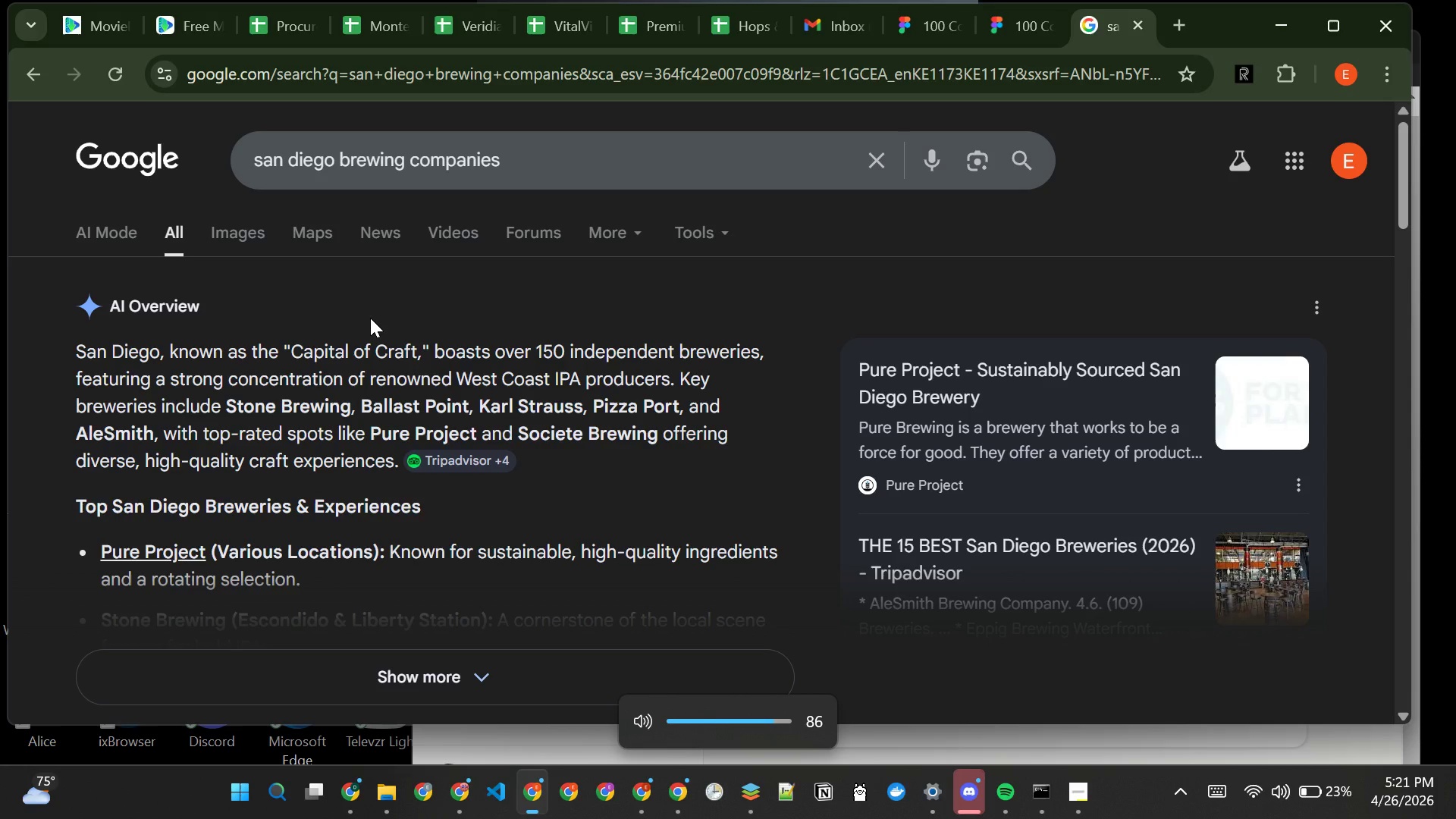 
key(VolumeDown)
 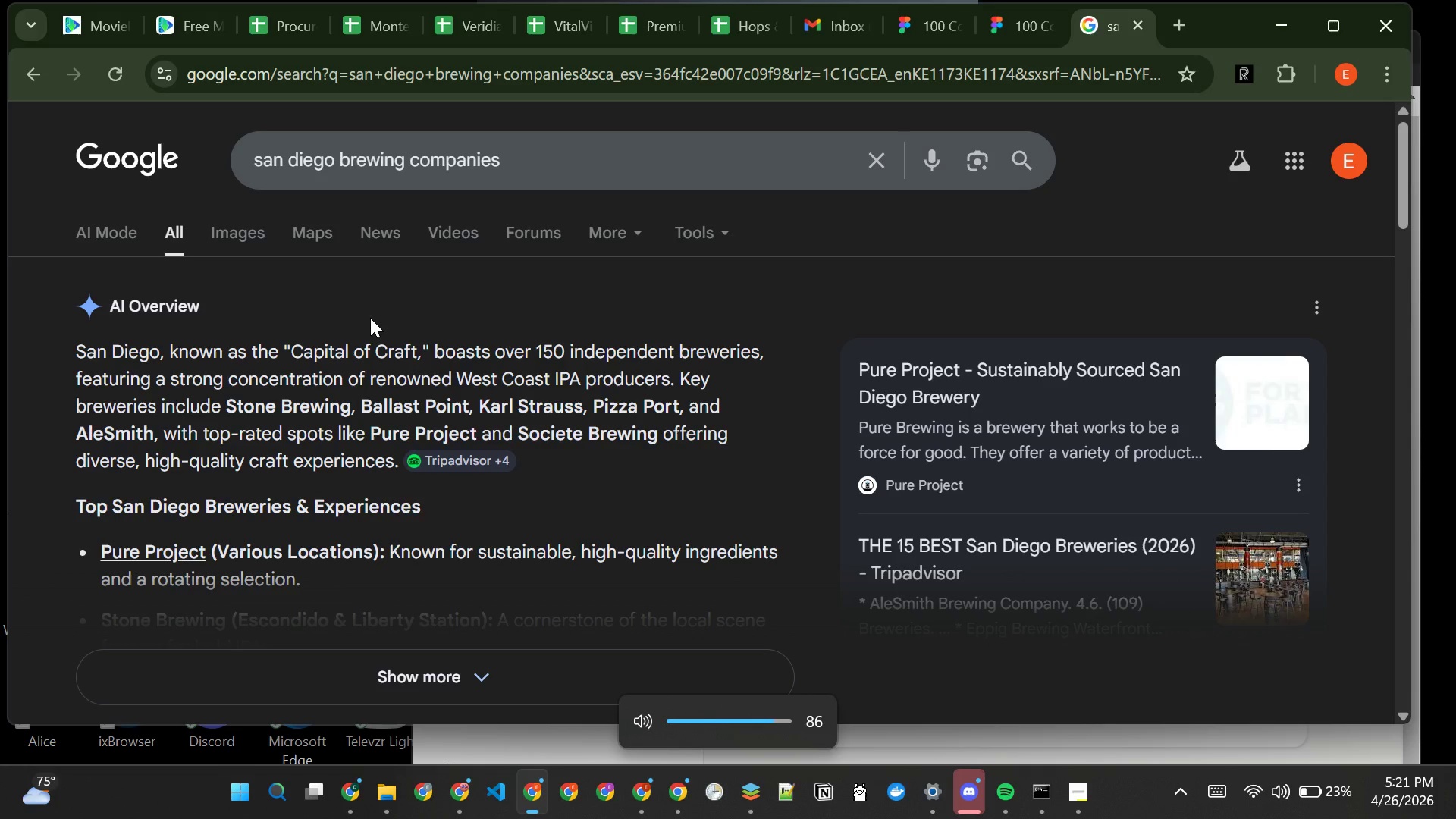 
key(VolumeDown)
 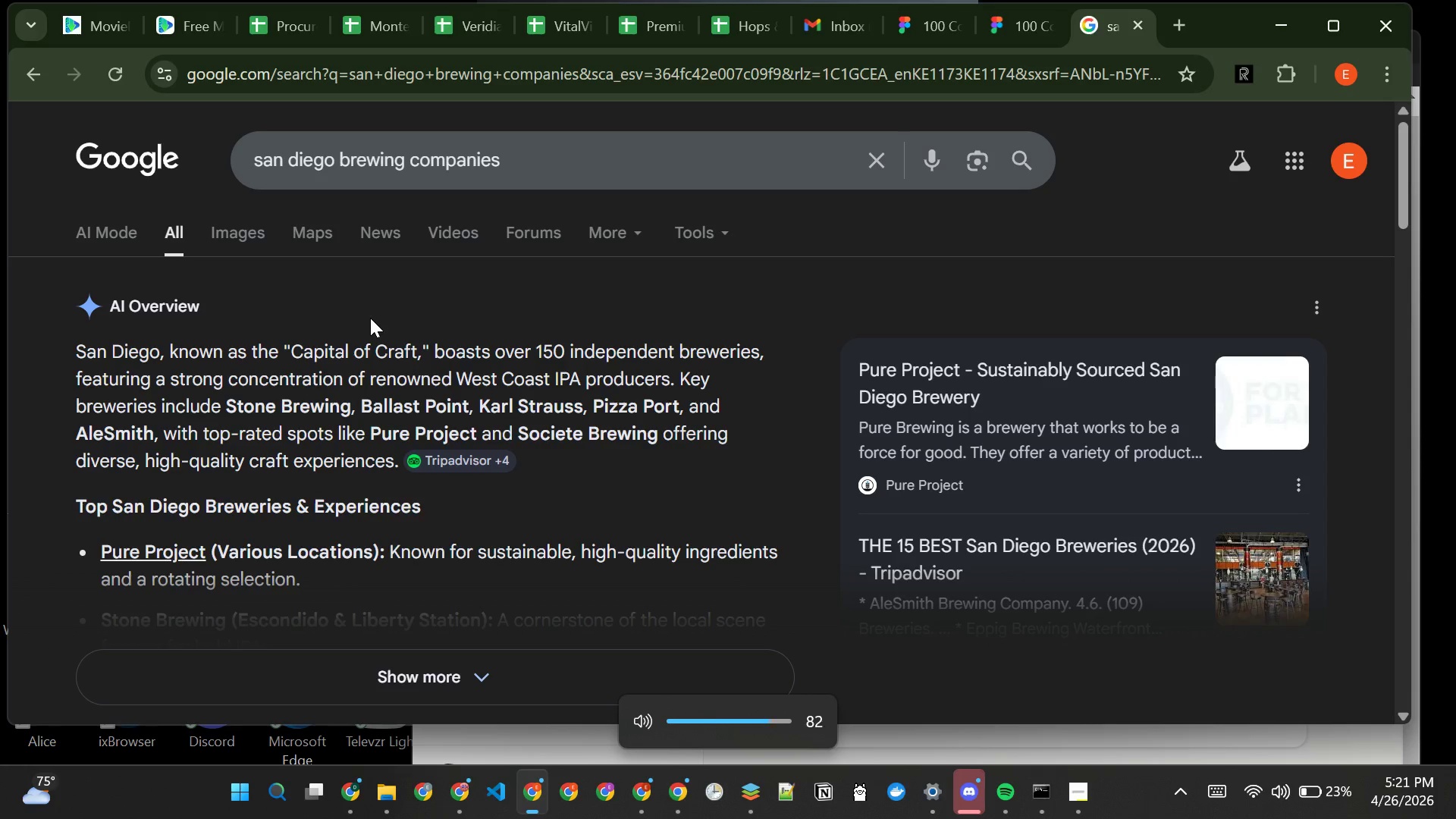 
key(VolumeDown)
 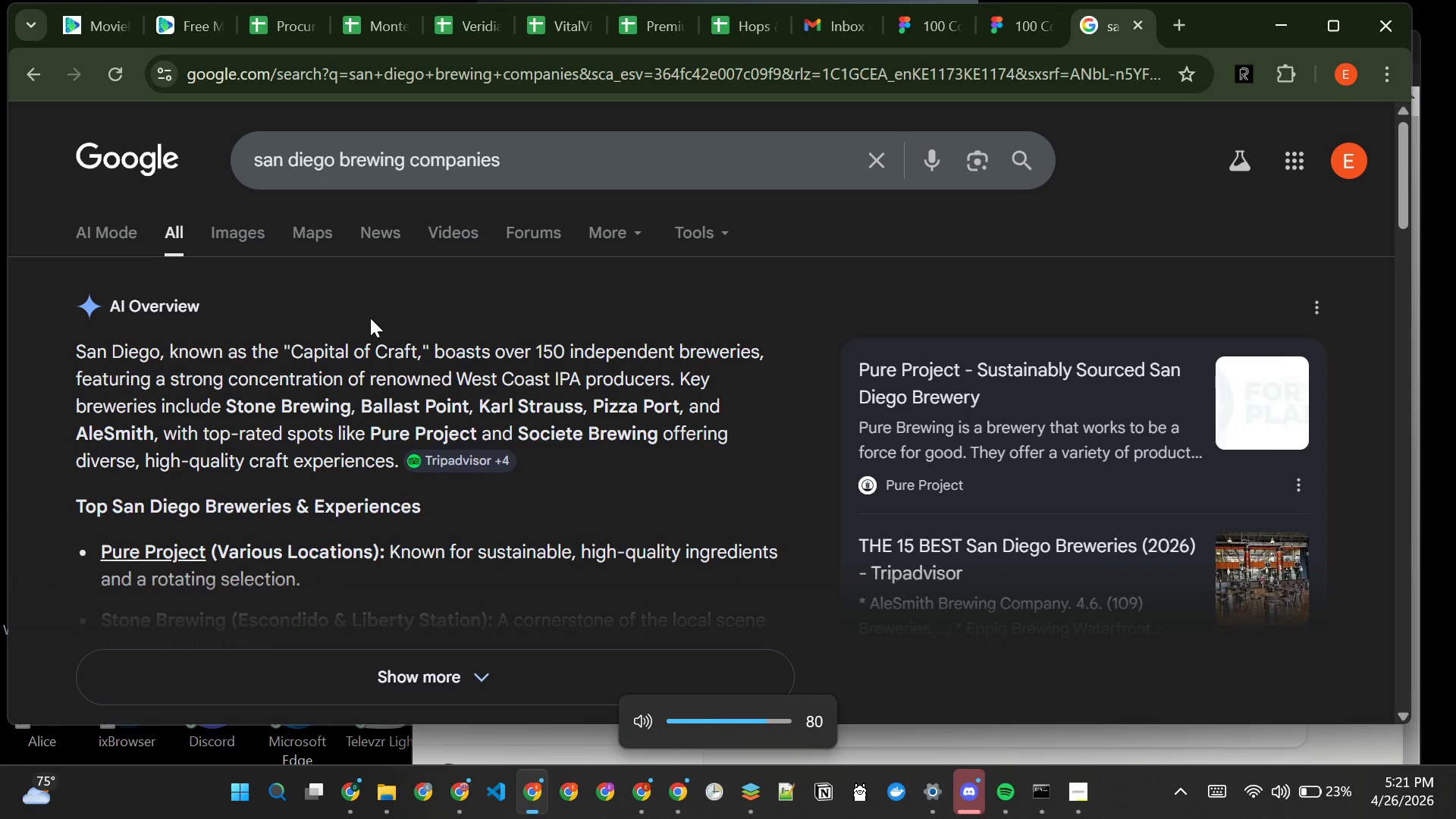 
key(VolumeDown)
 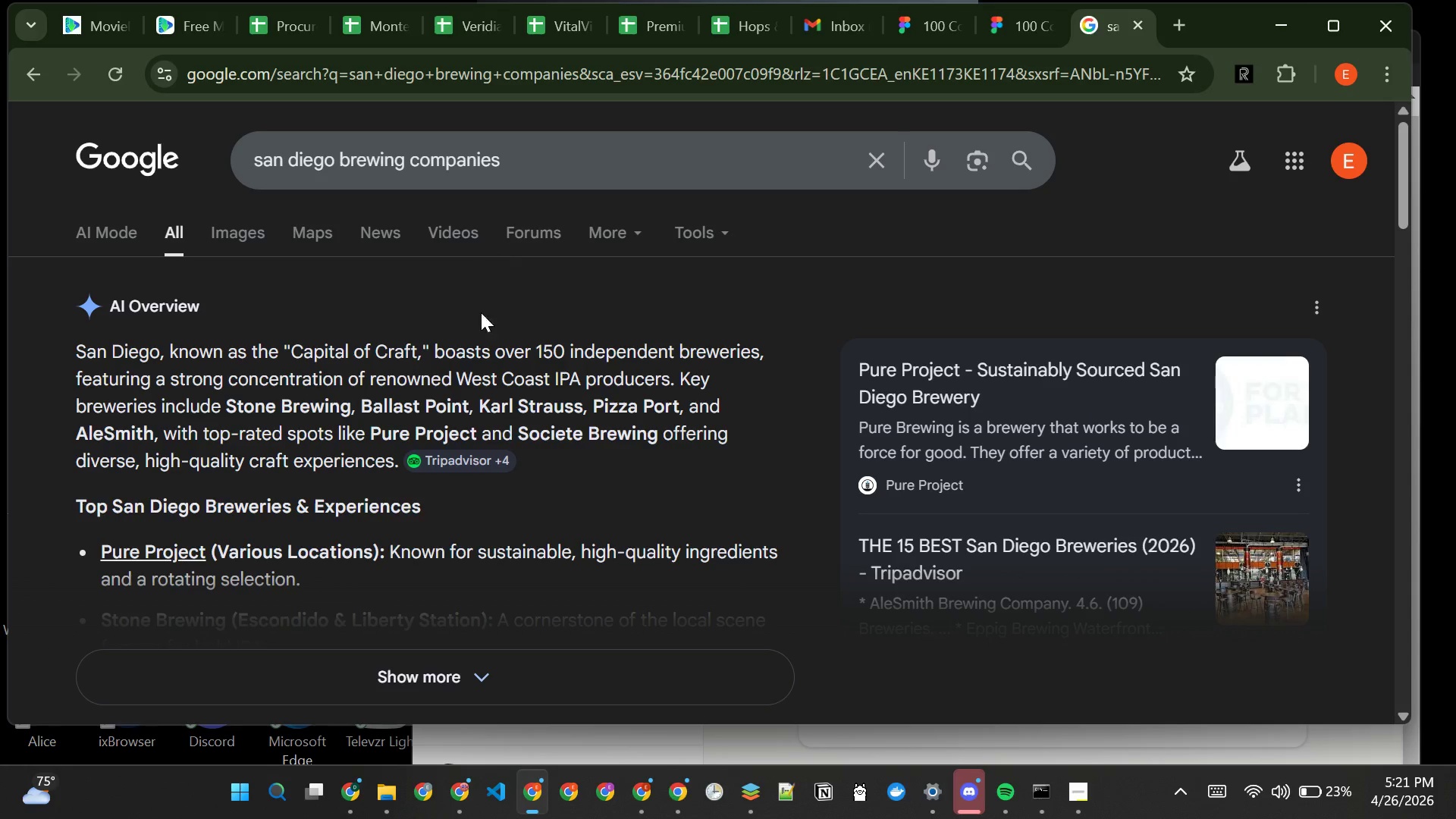 
wait(30.89)
 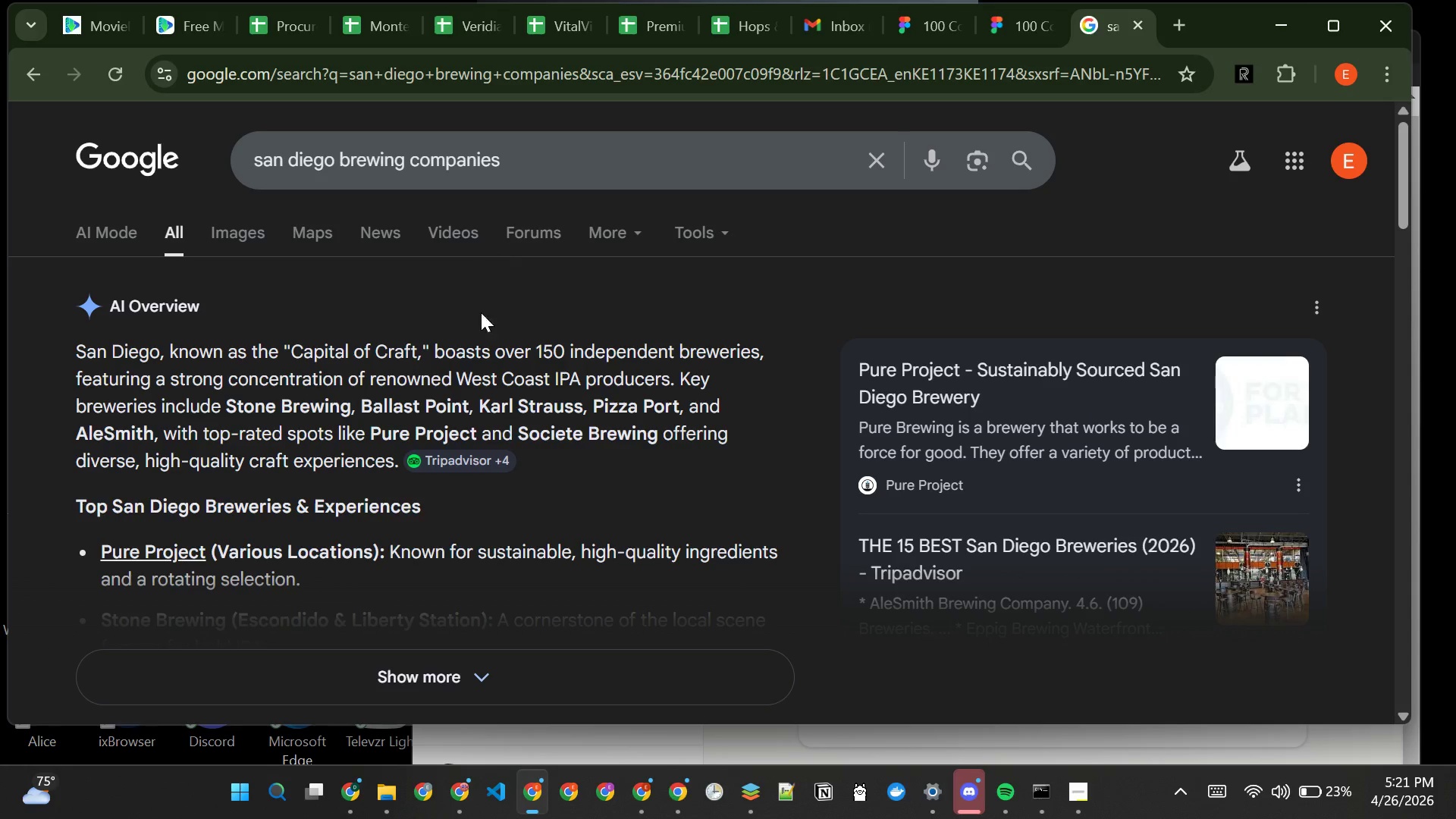 
left_click([447, 371])
 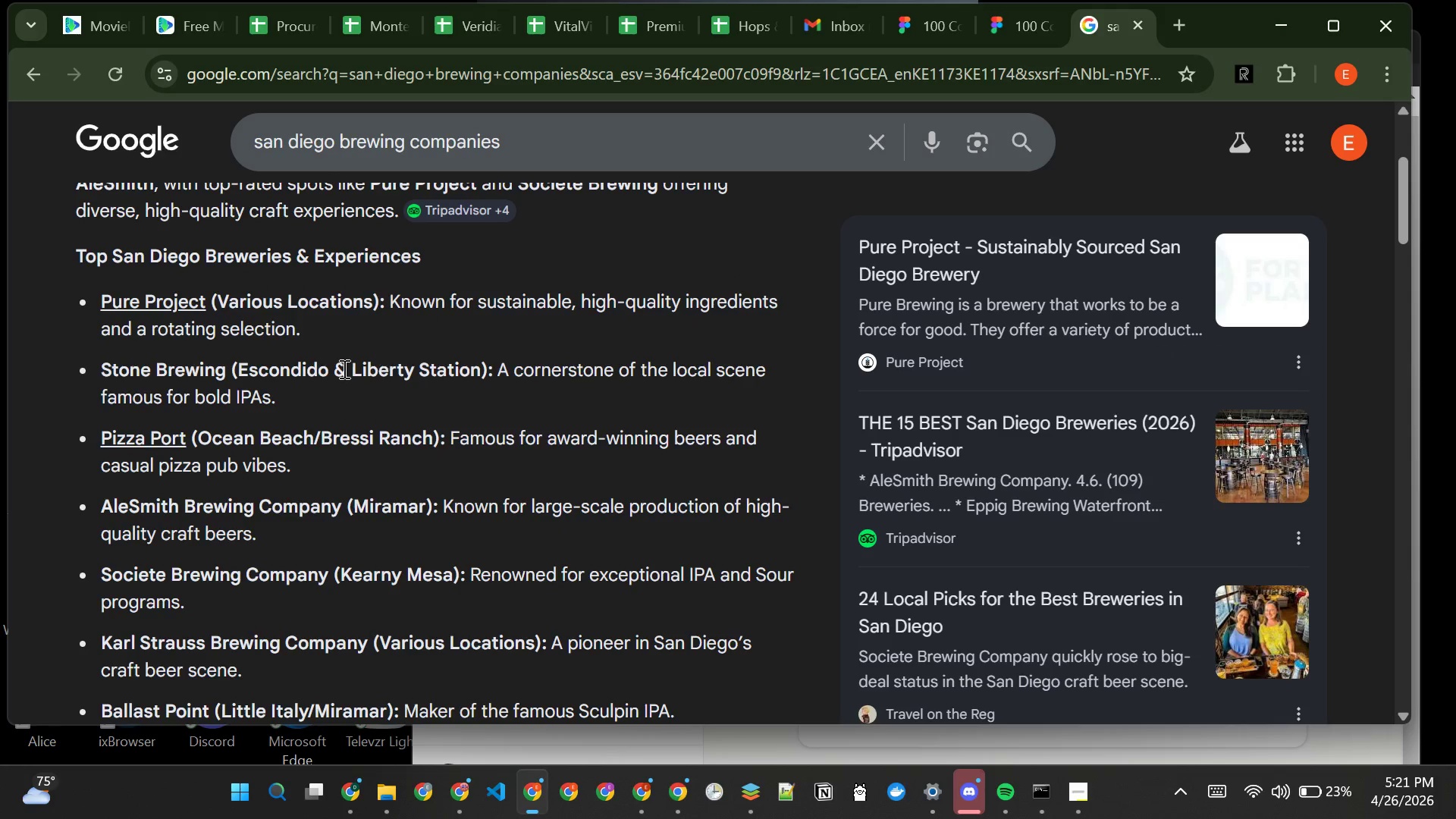 
wait(12.03)
 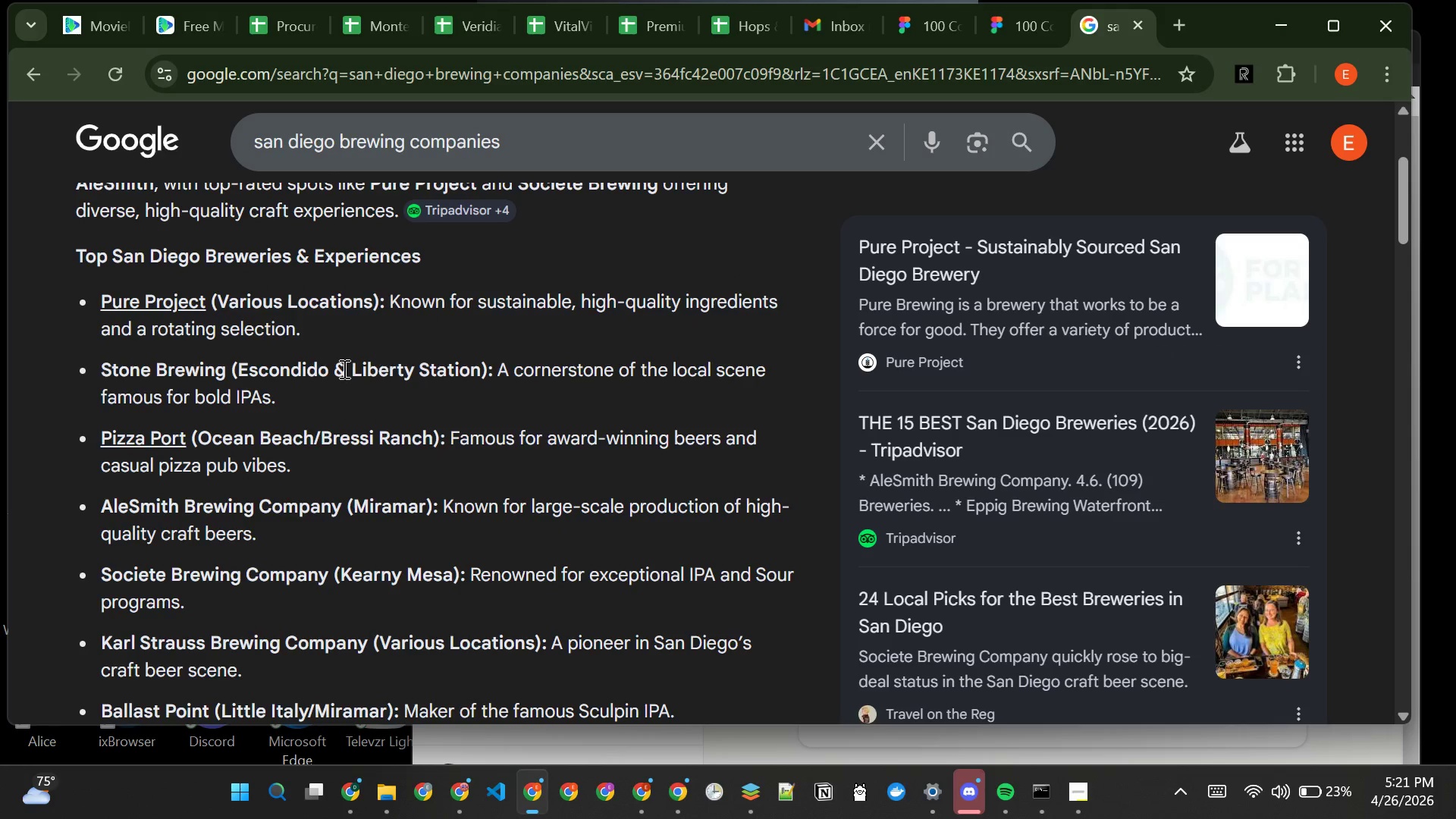 
left_click_drag(start_coordinate=[224, 369], to_coordinate=[100, 372])
 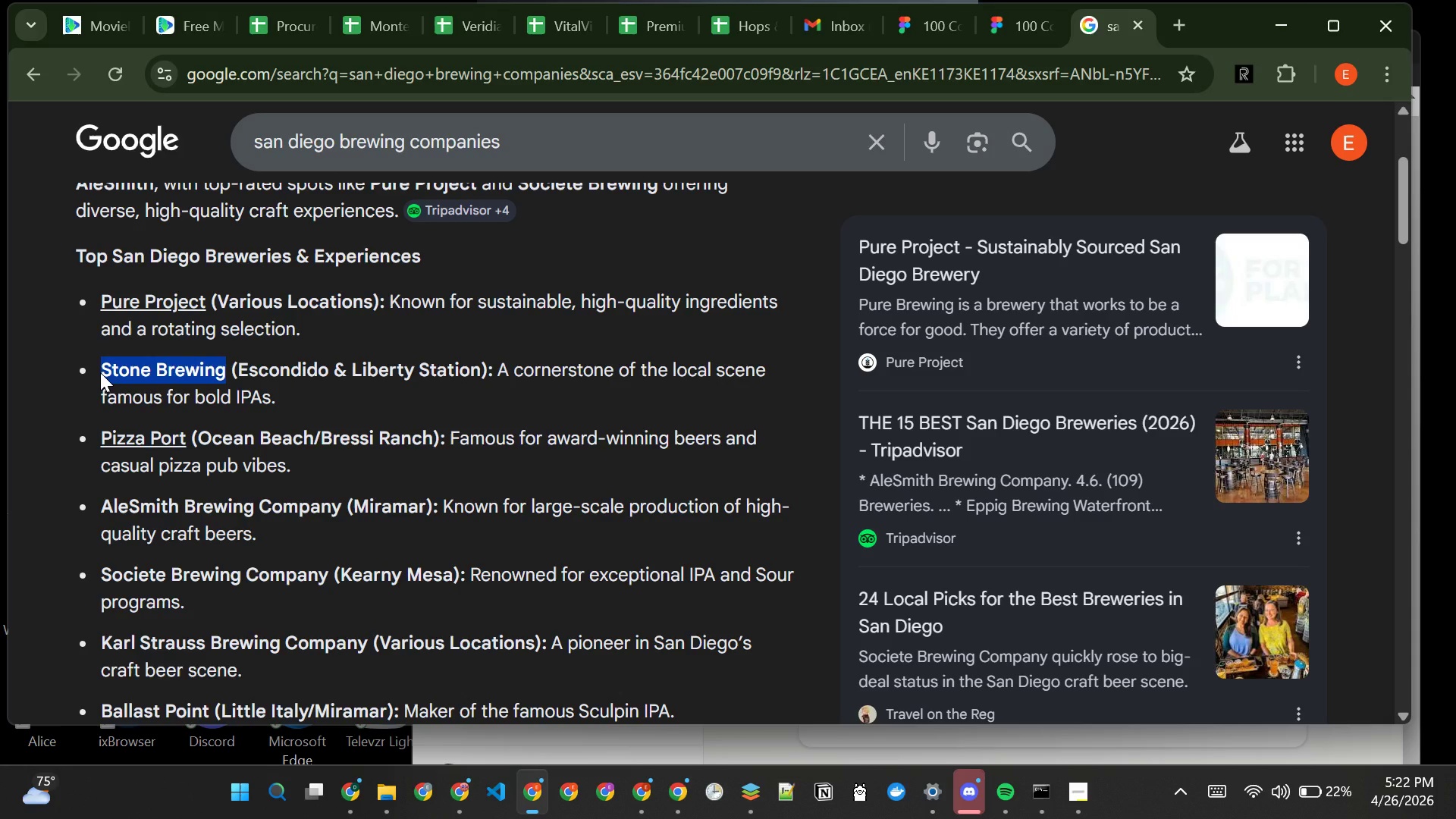 
key(Control+C)
 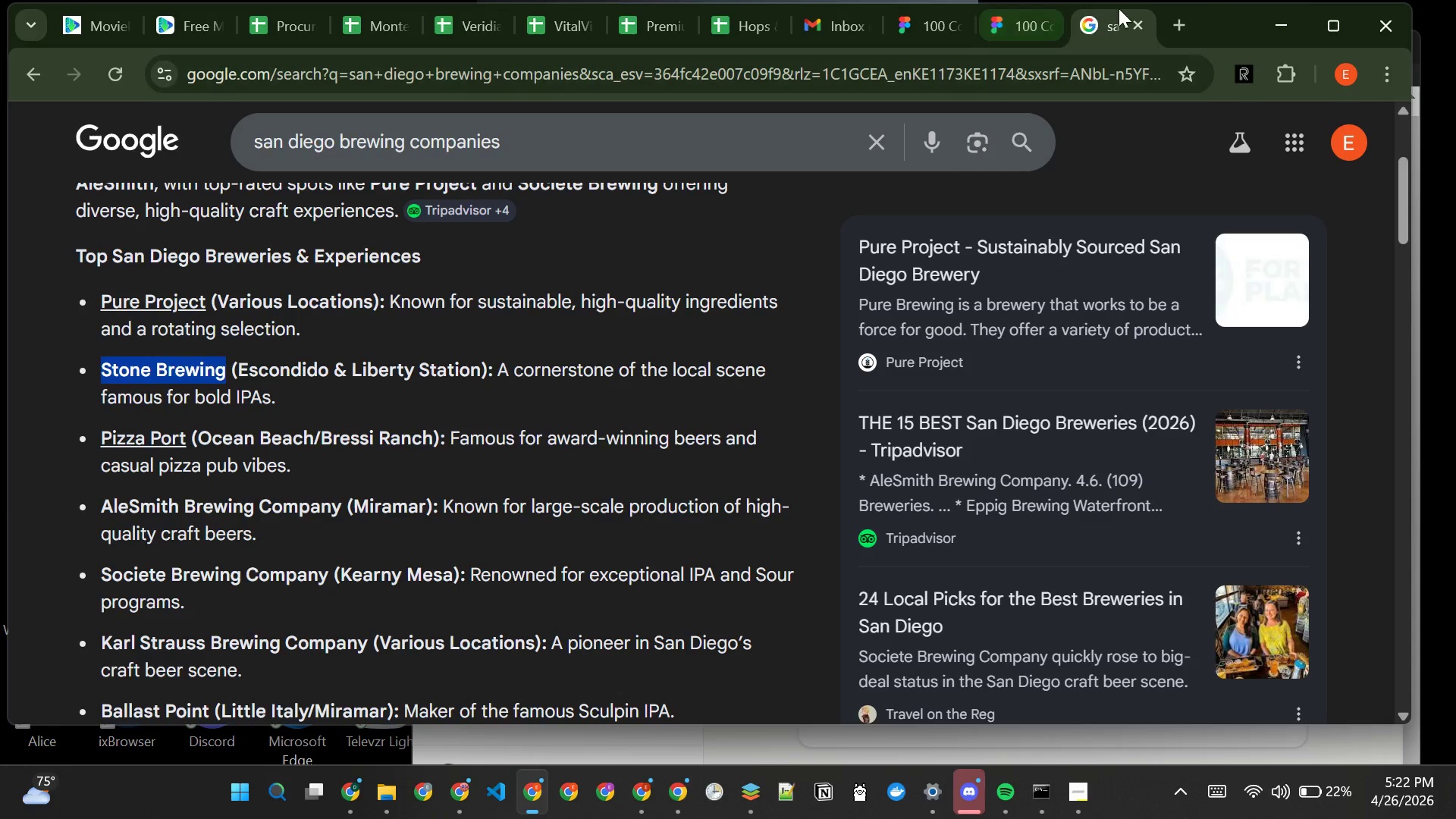 
left_click([1180, 17])
 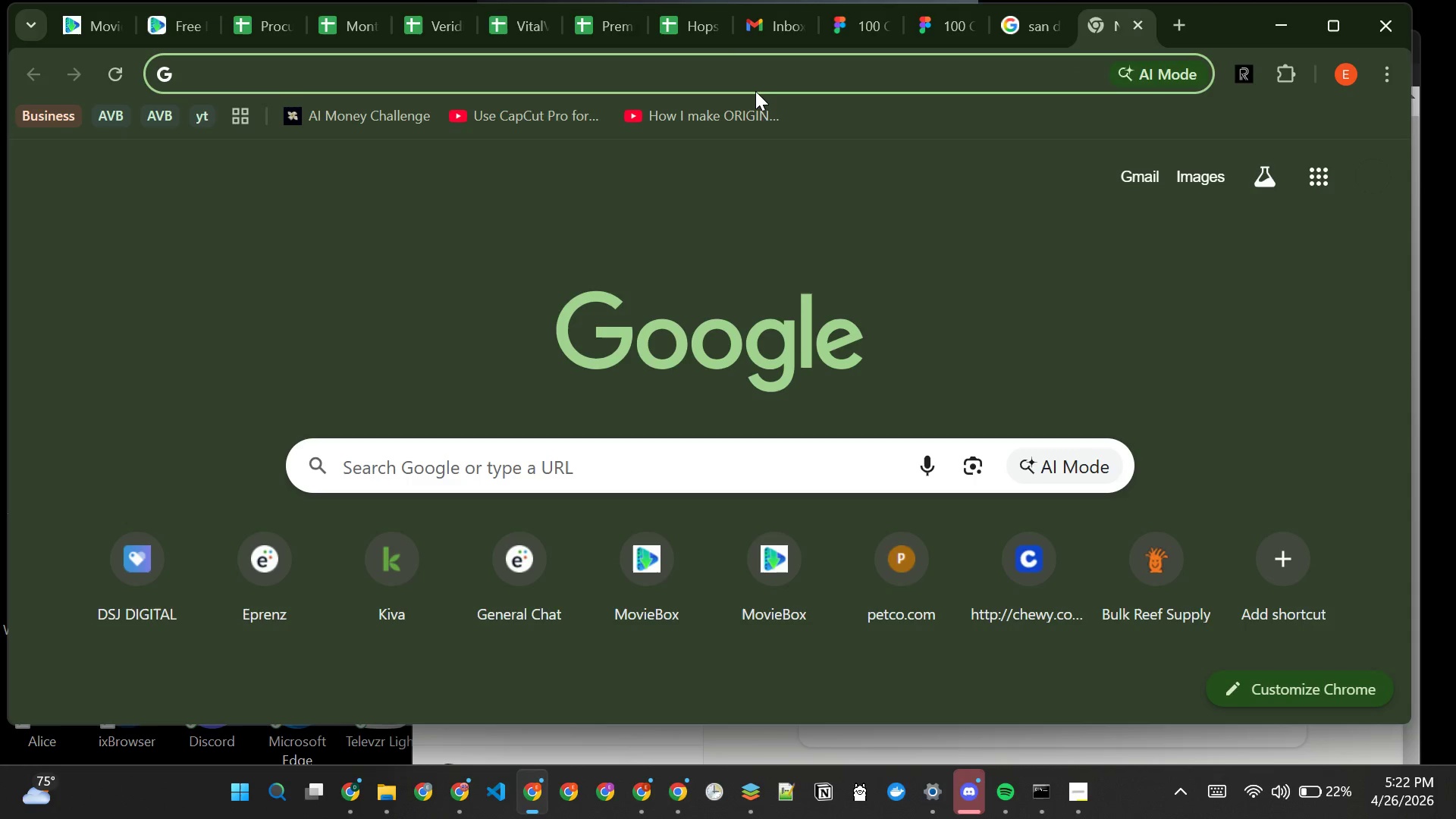 
key(Control+ControlLeft)
 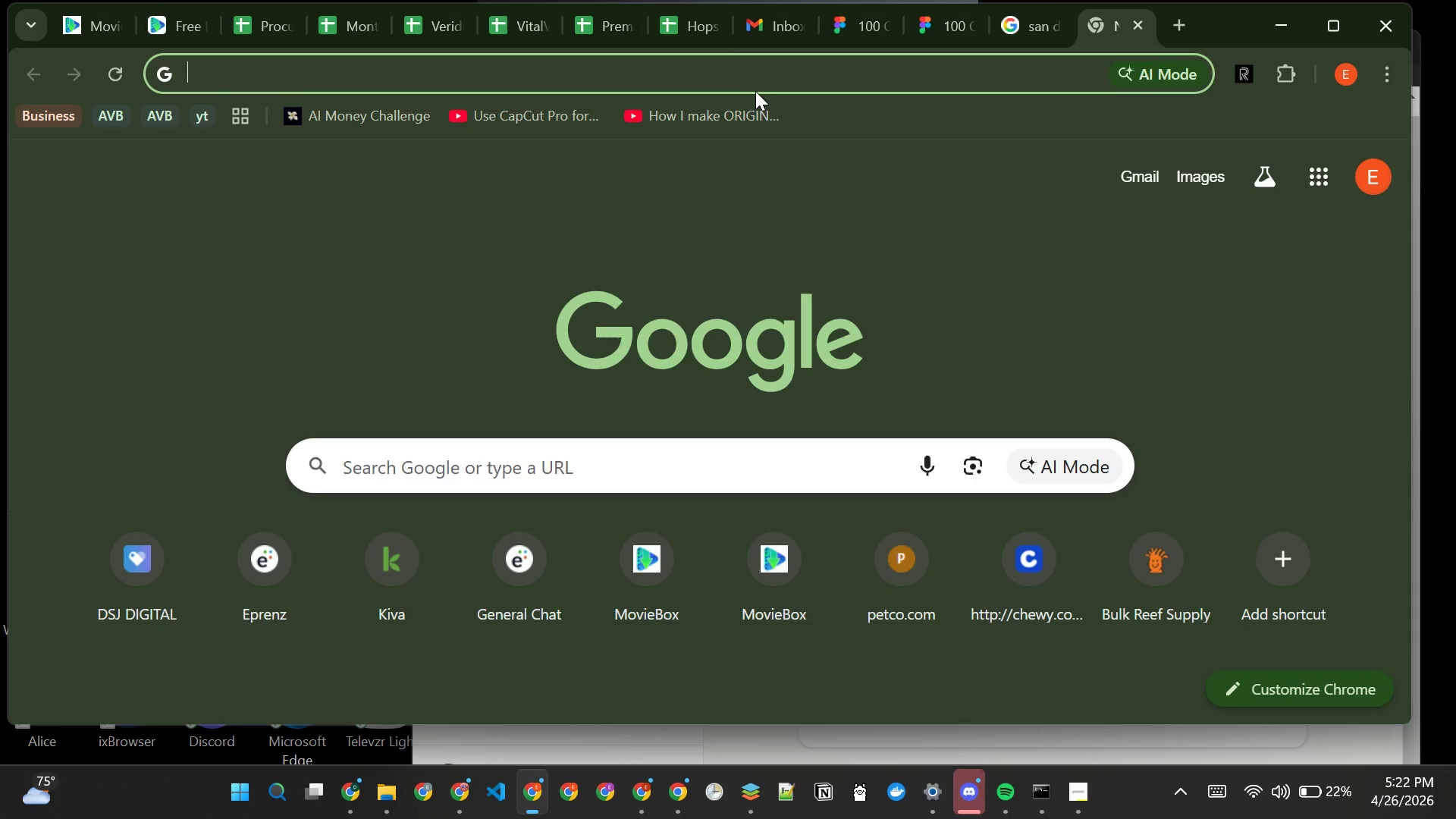 
key(Control+V)
 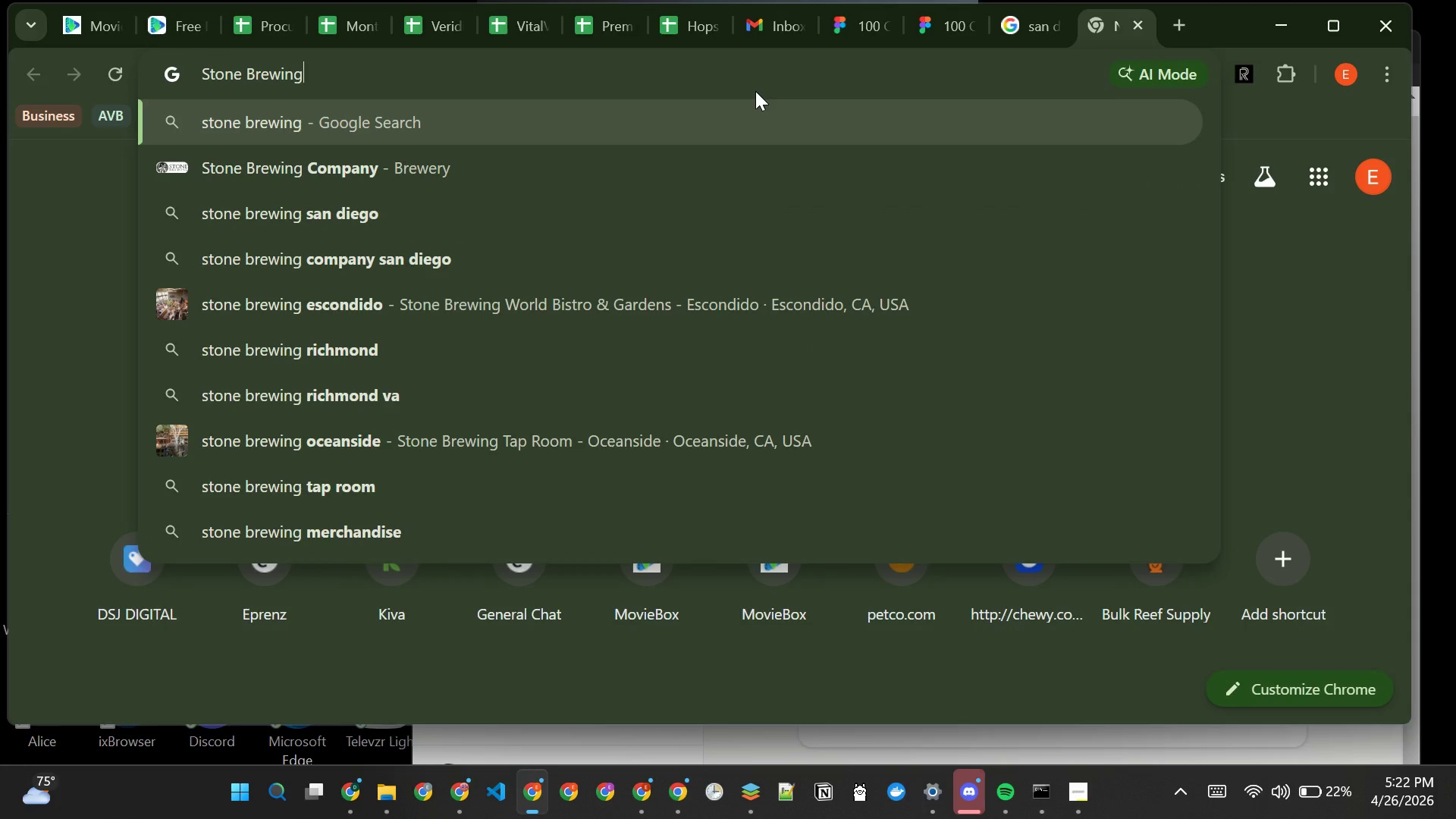 
type( careet)
key(Backspace)
type(rs)
 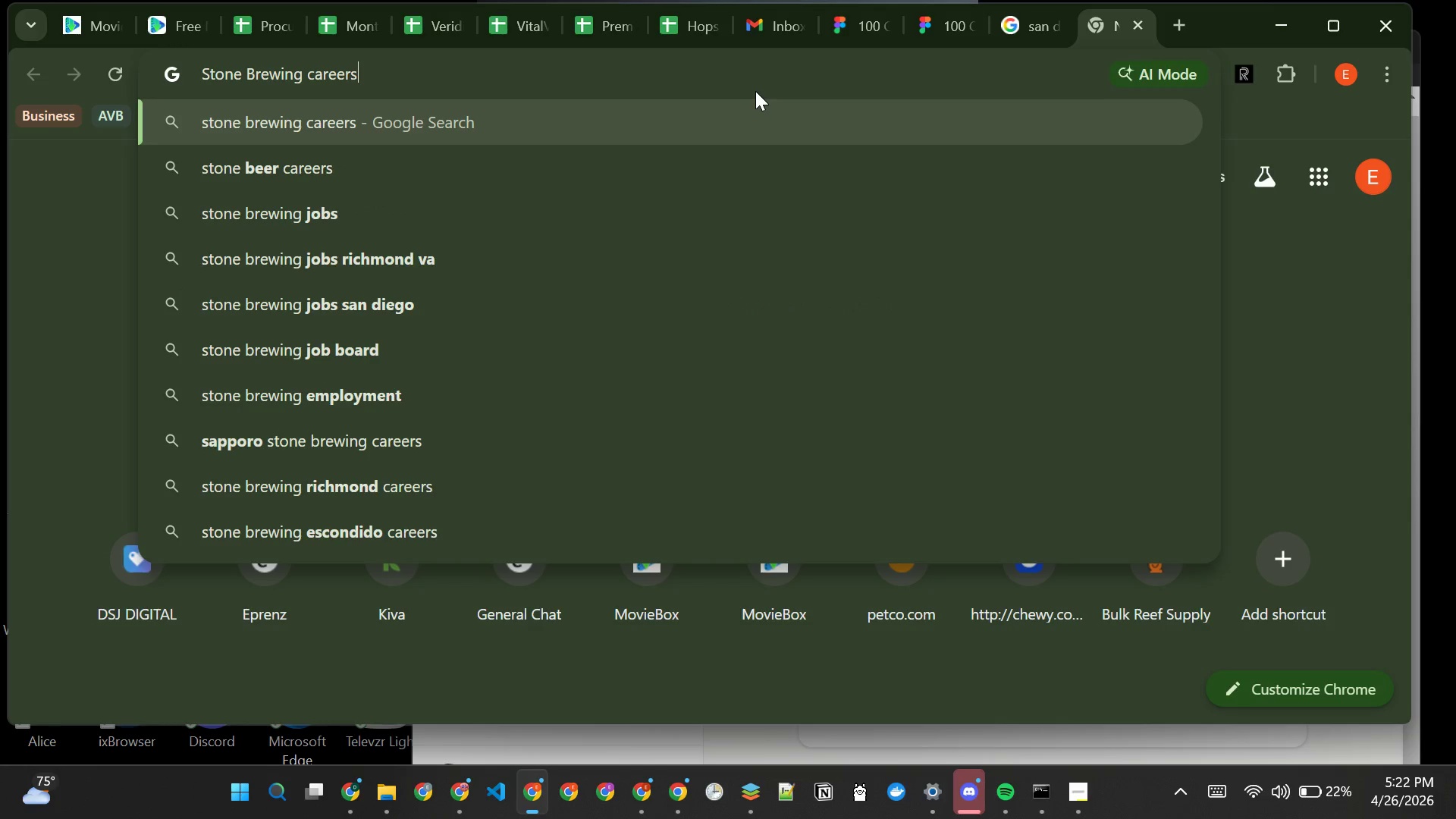 
key(Enter)
 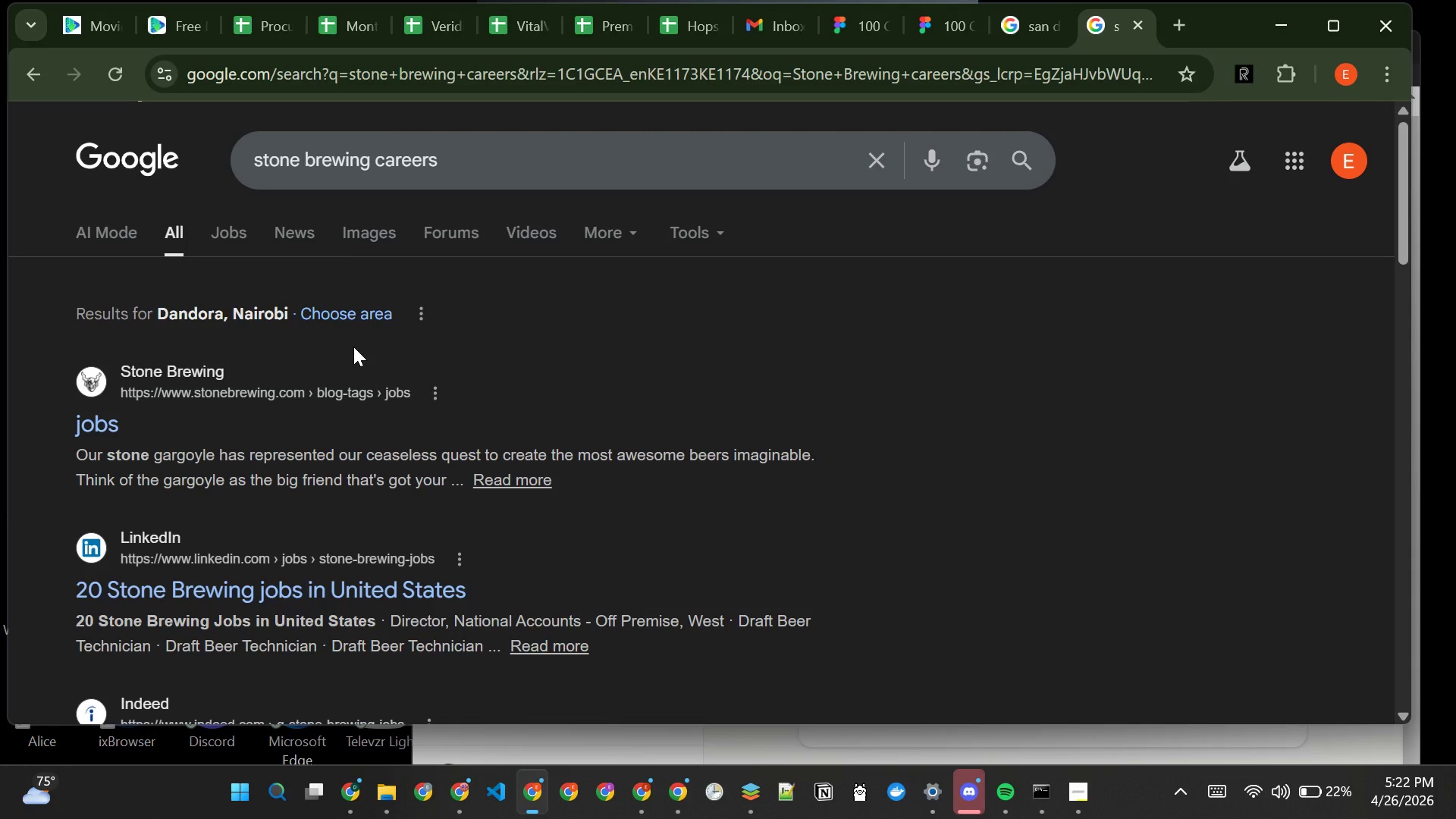 
wait(10.42)
 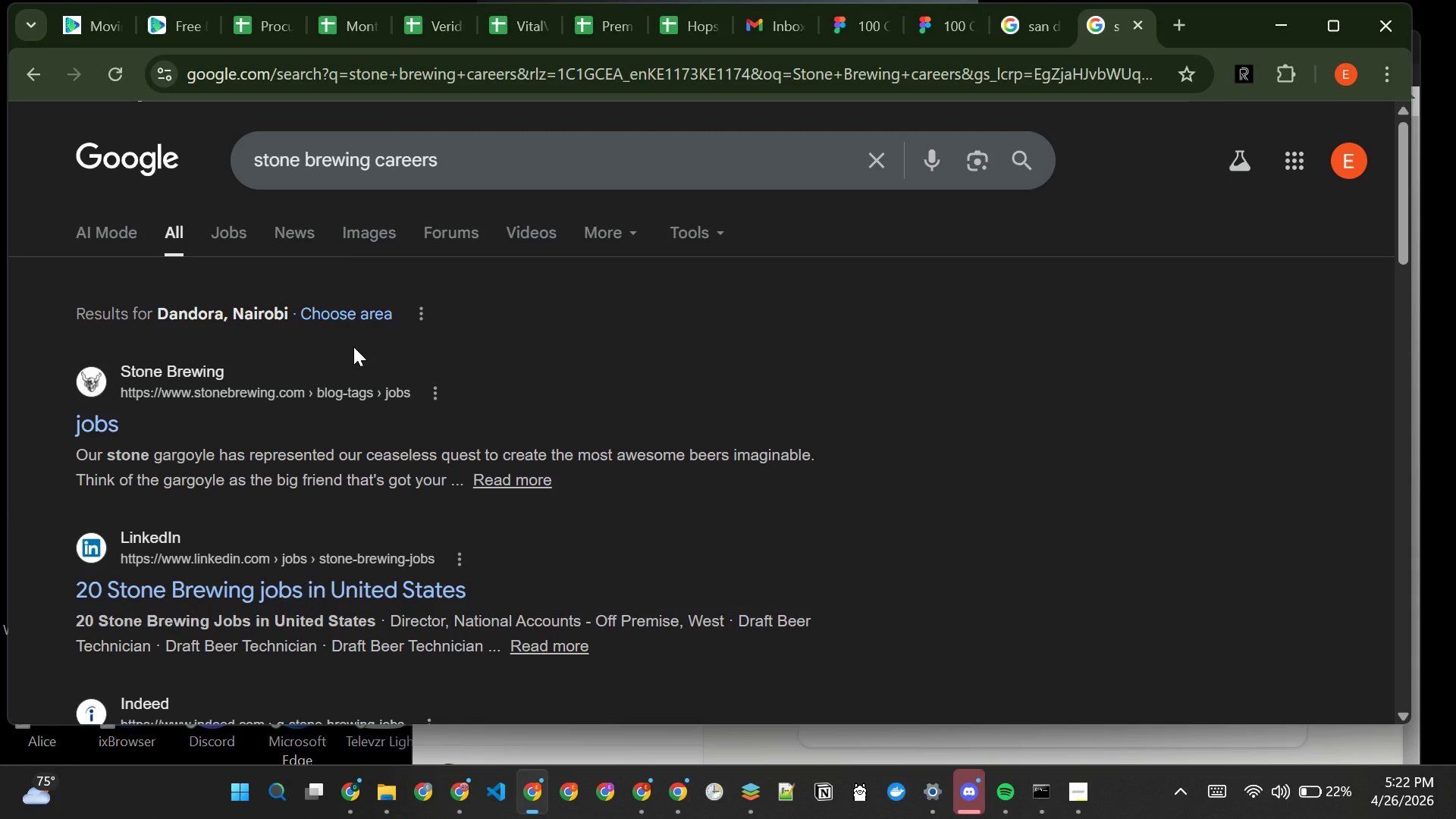 
left_click([86, 422])
 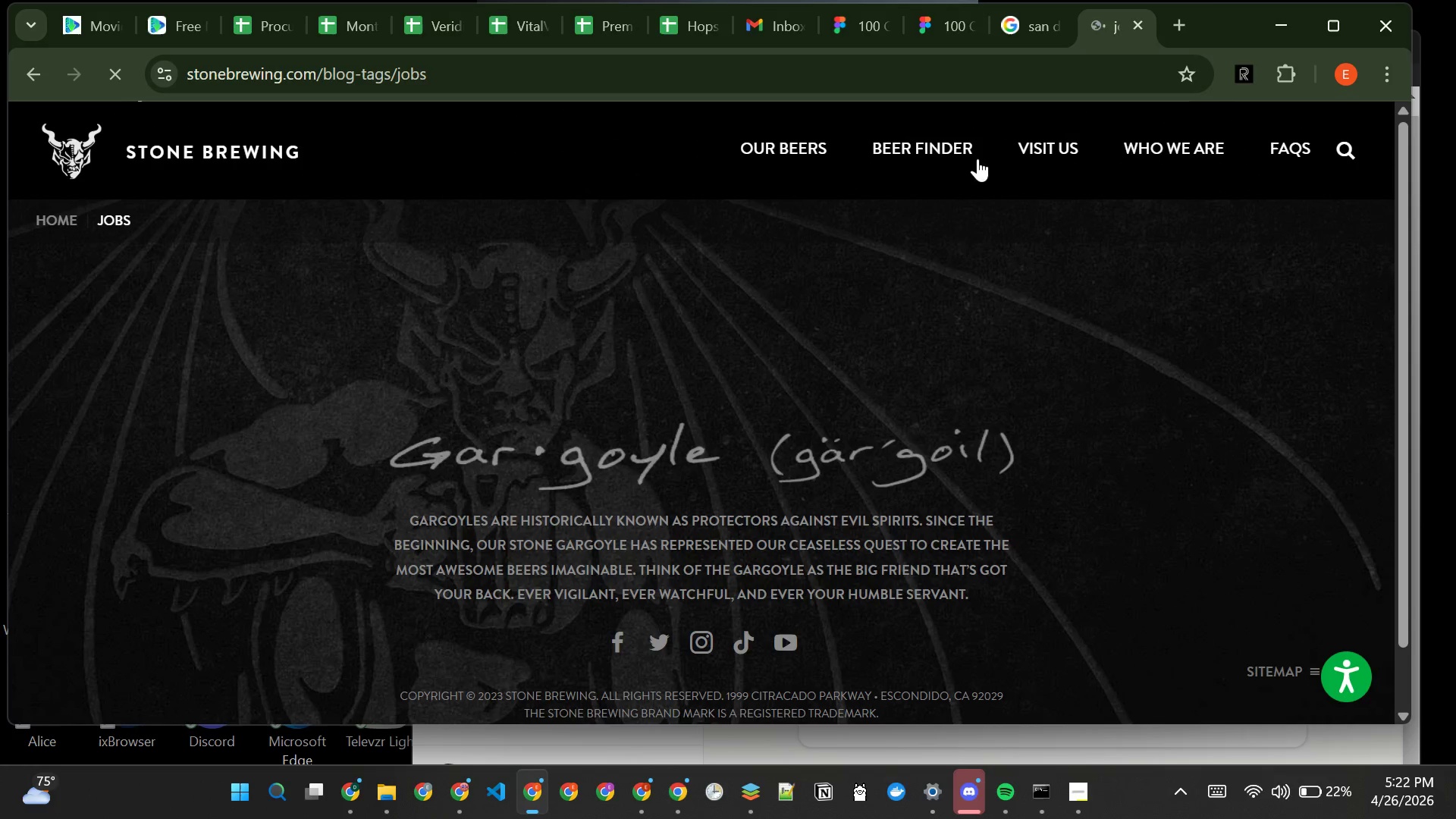 
wait(14.7)
 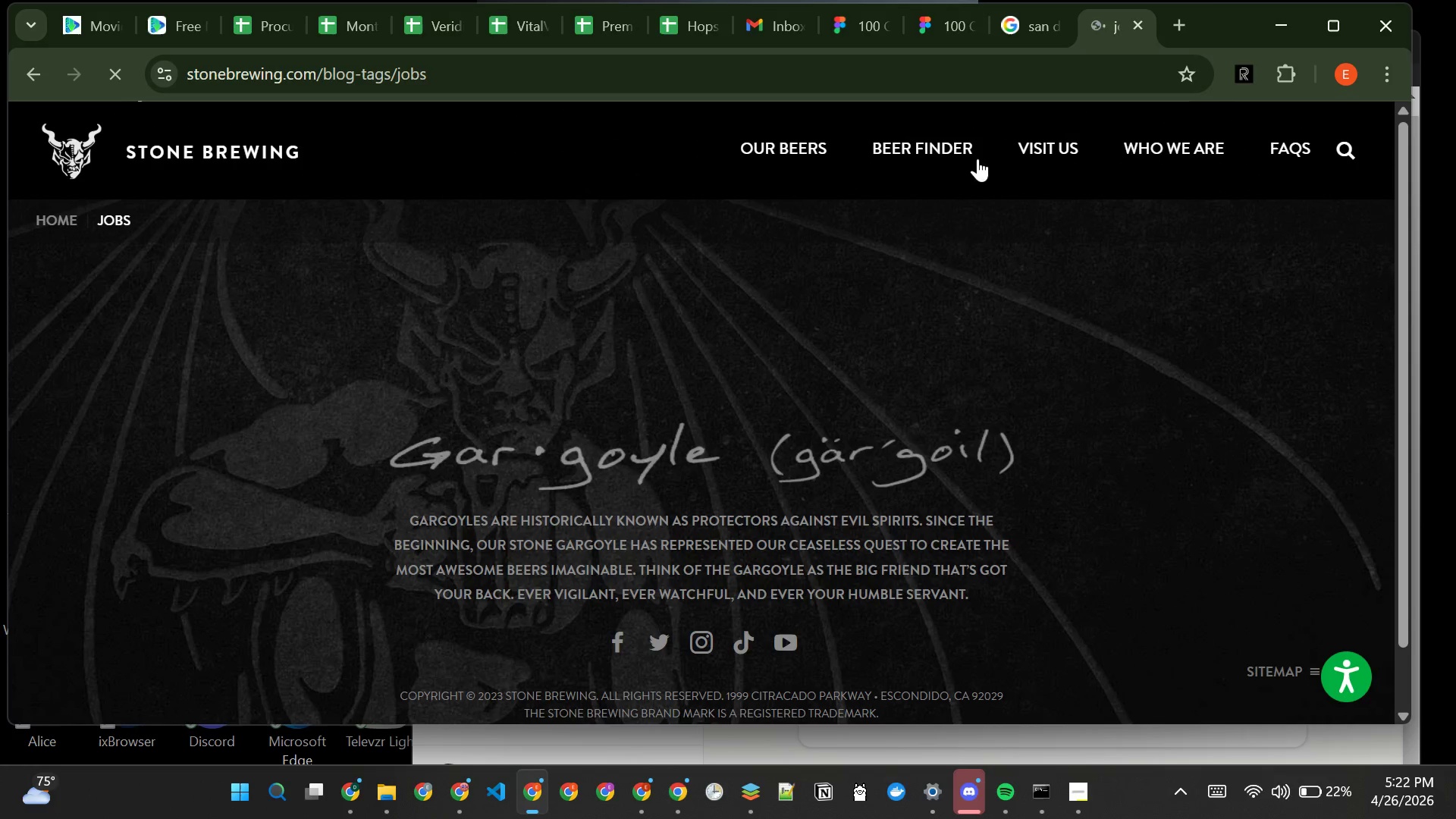 
left_click([616, 486])
 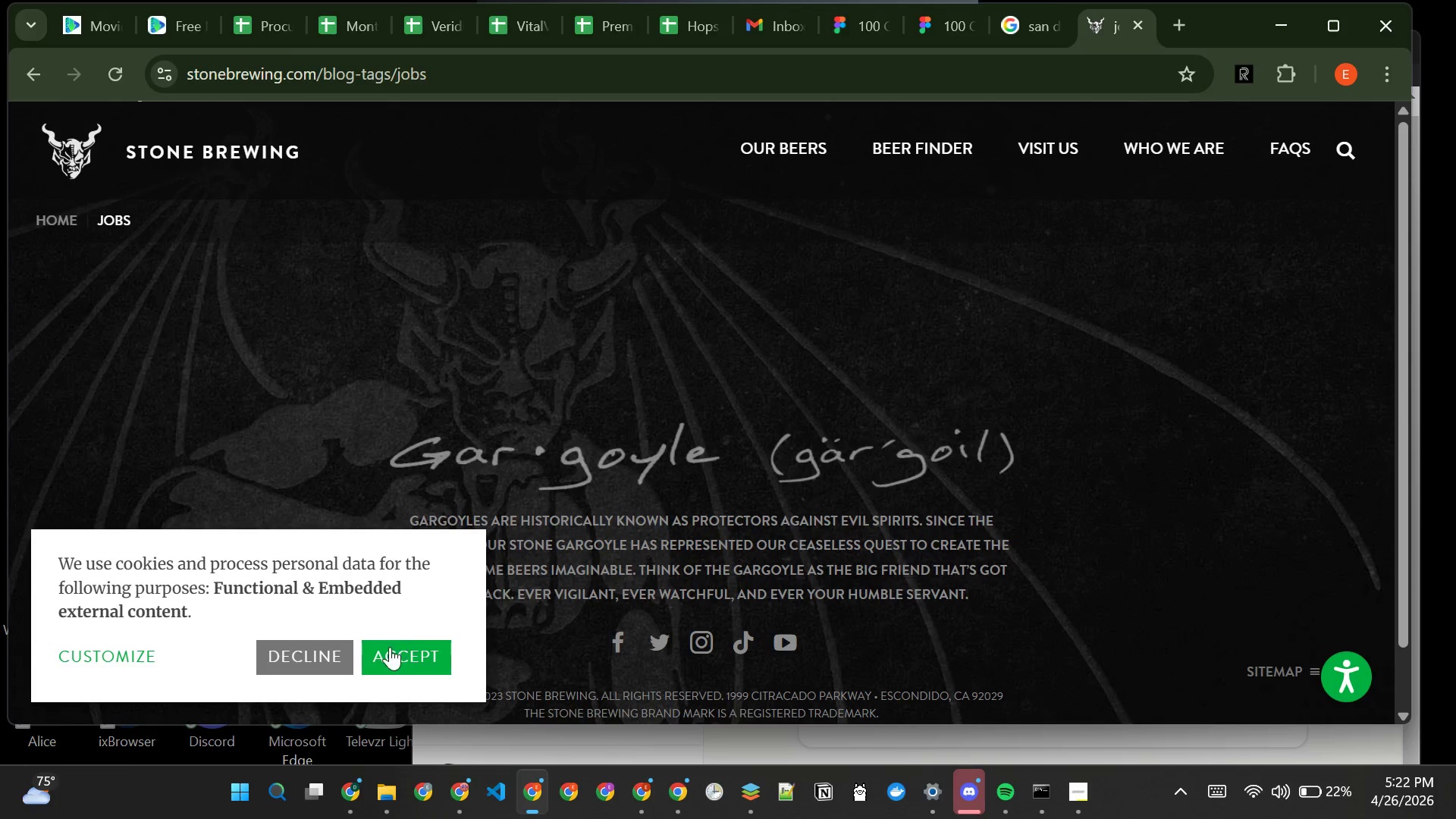 
left_click([391, 653])
 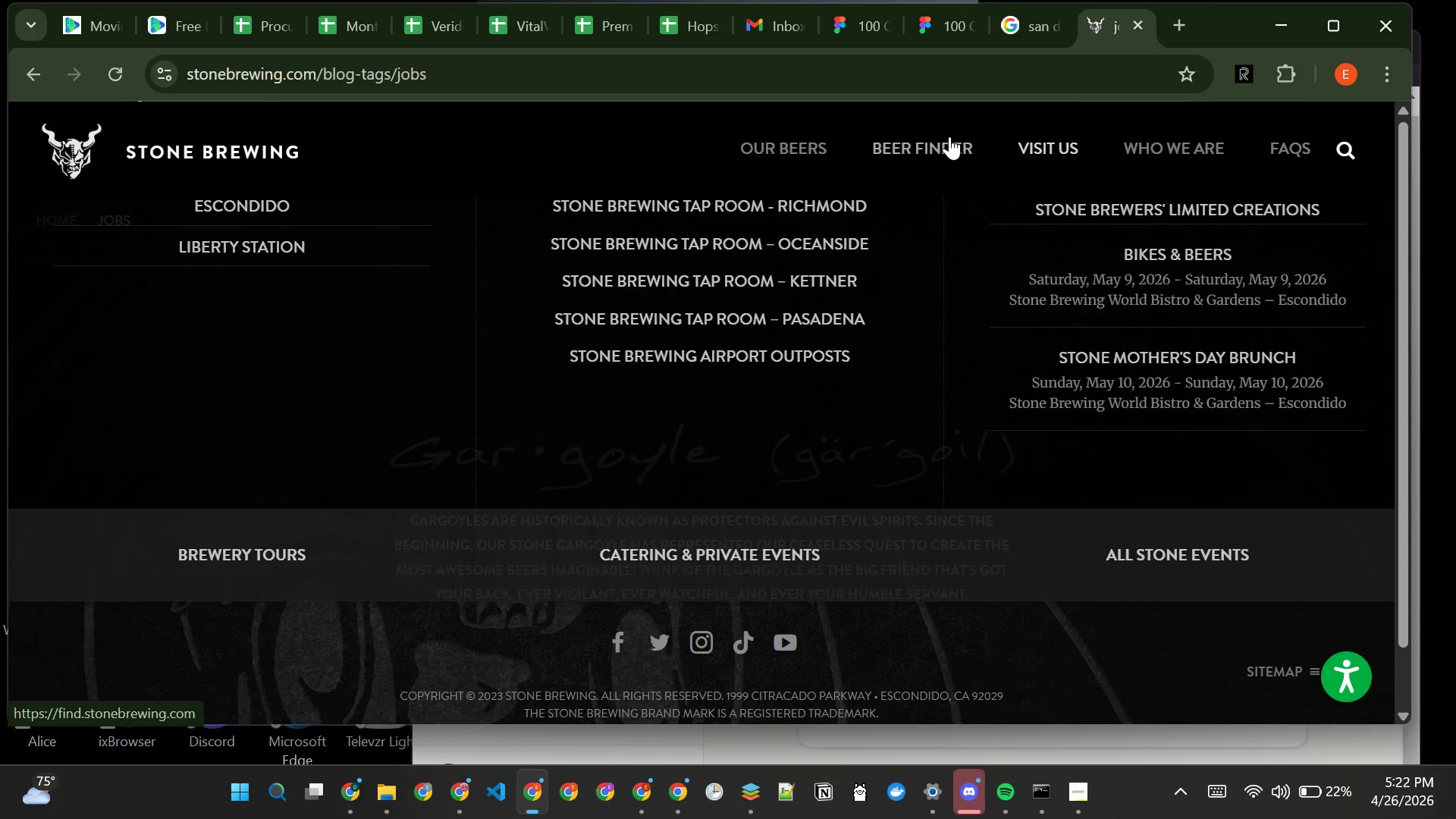 
wait(11.28)
 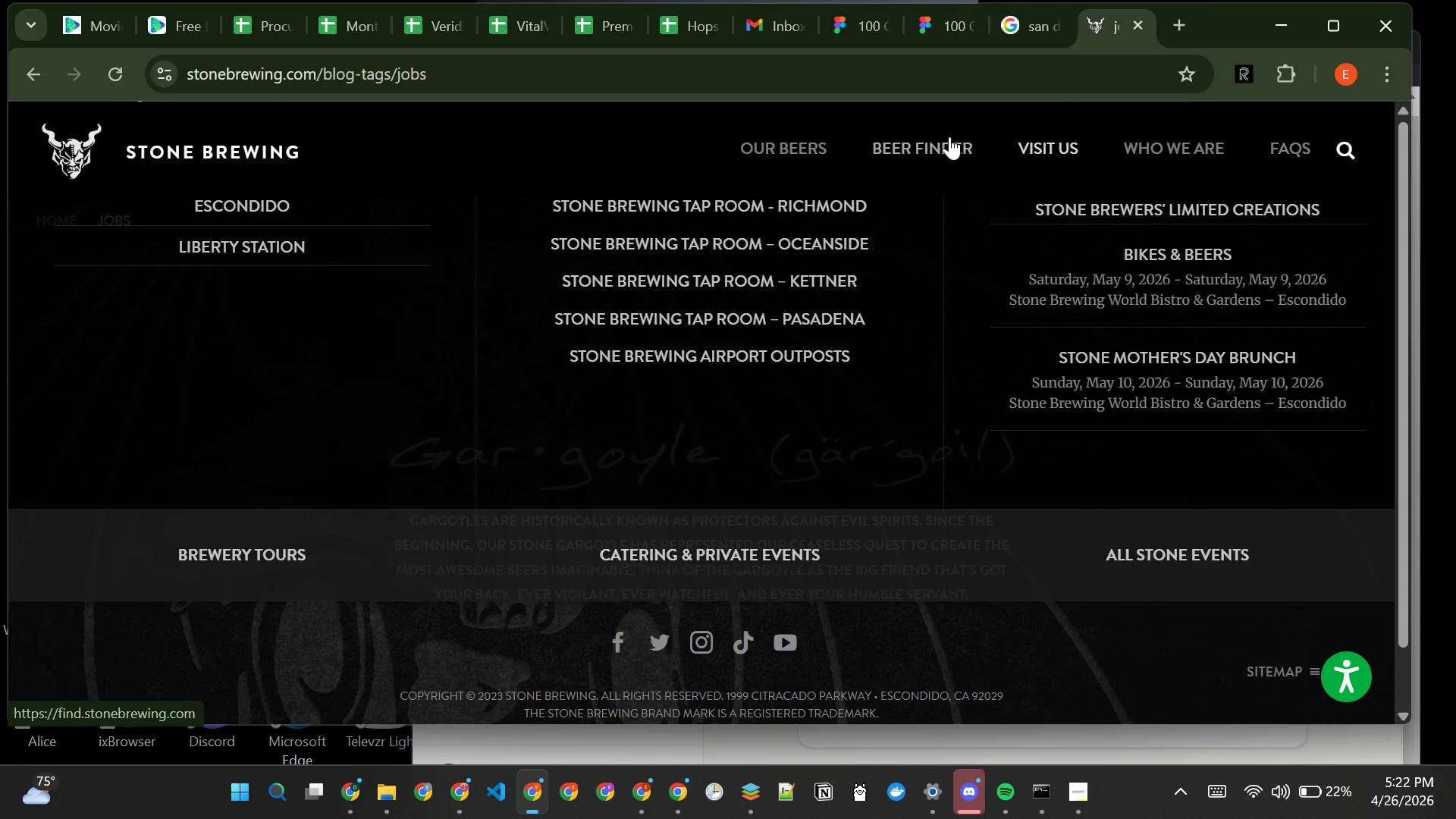 
mouse_move([812, 145])
 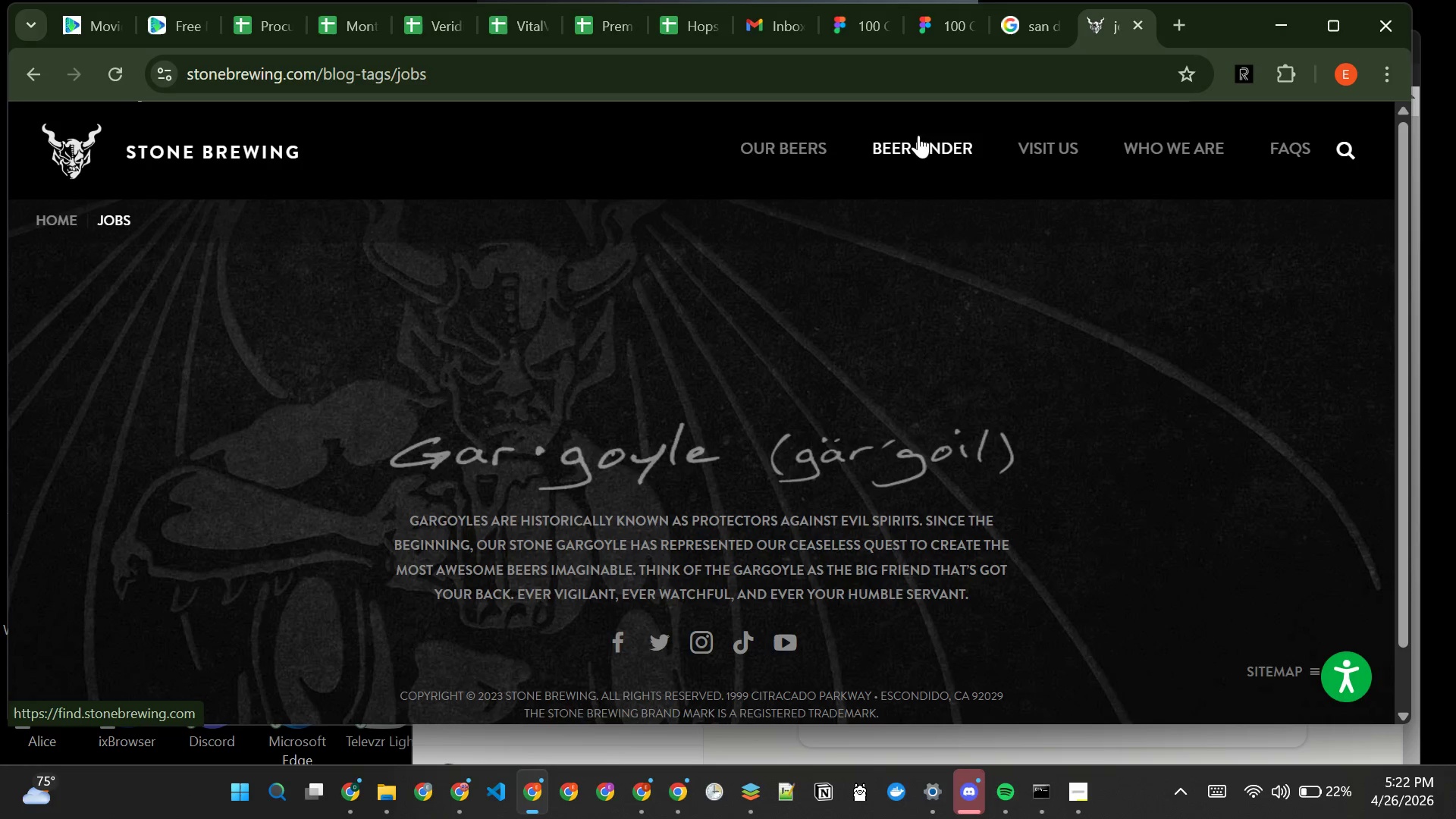 
mouse_move([1056, 152])
 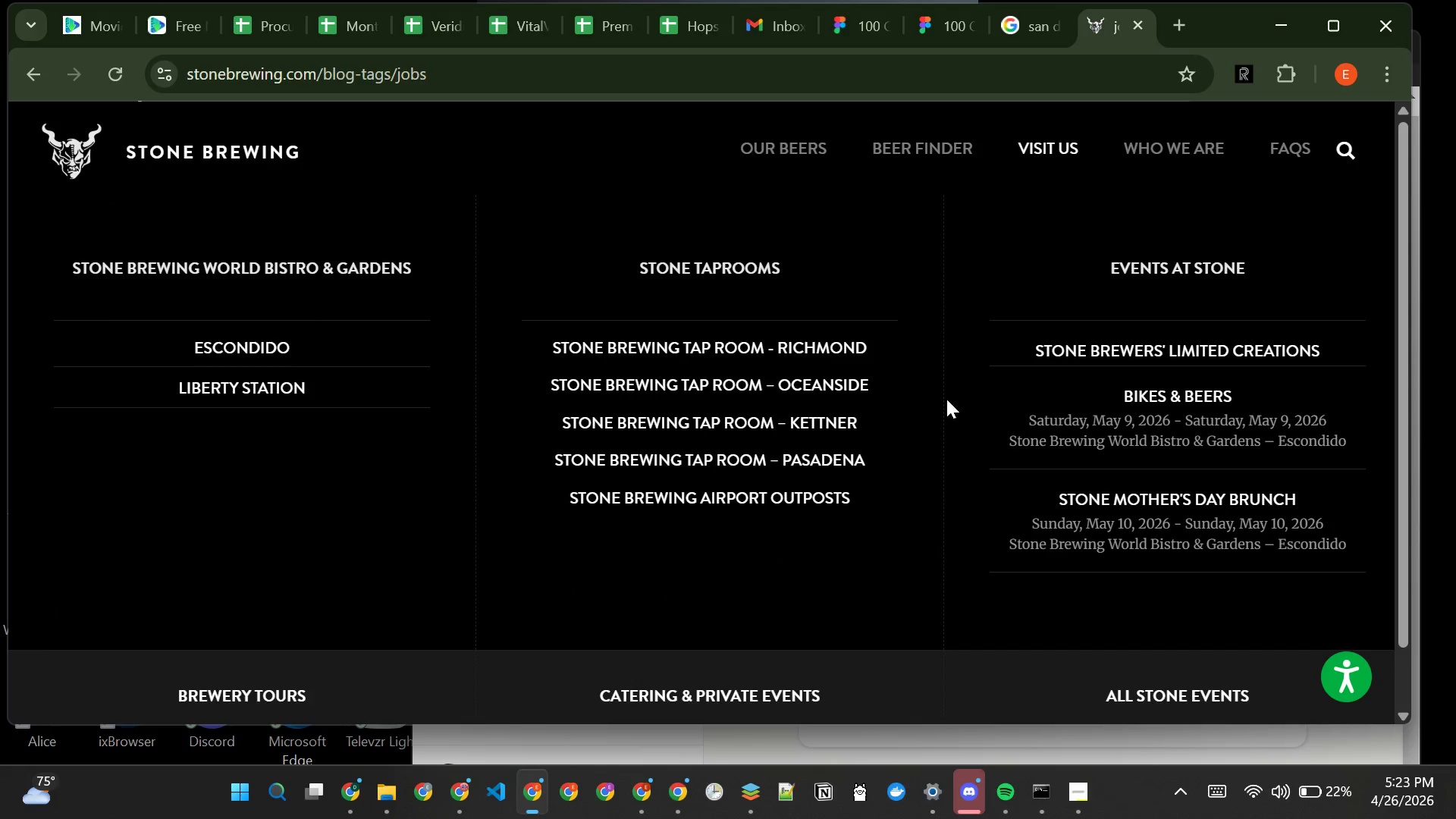 
mouse_move([837, 361])
 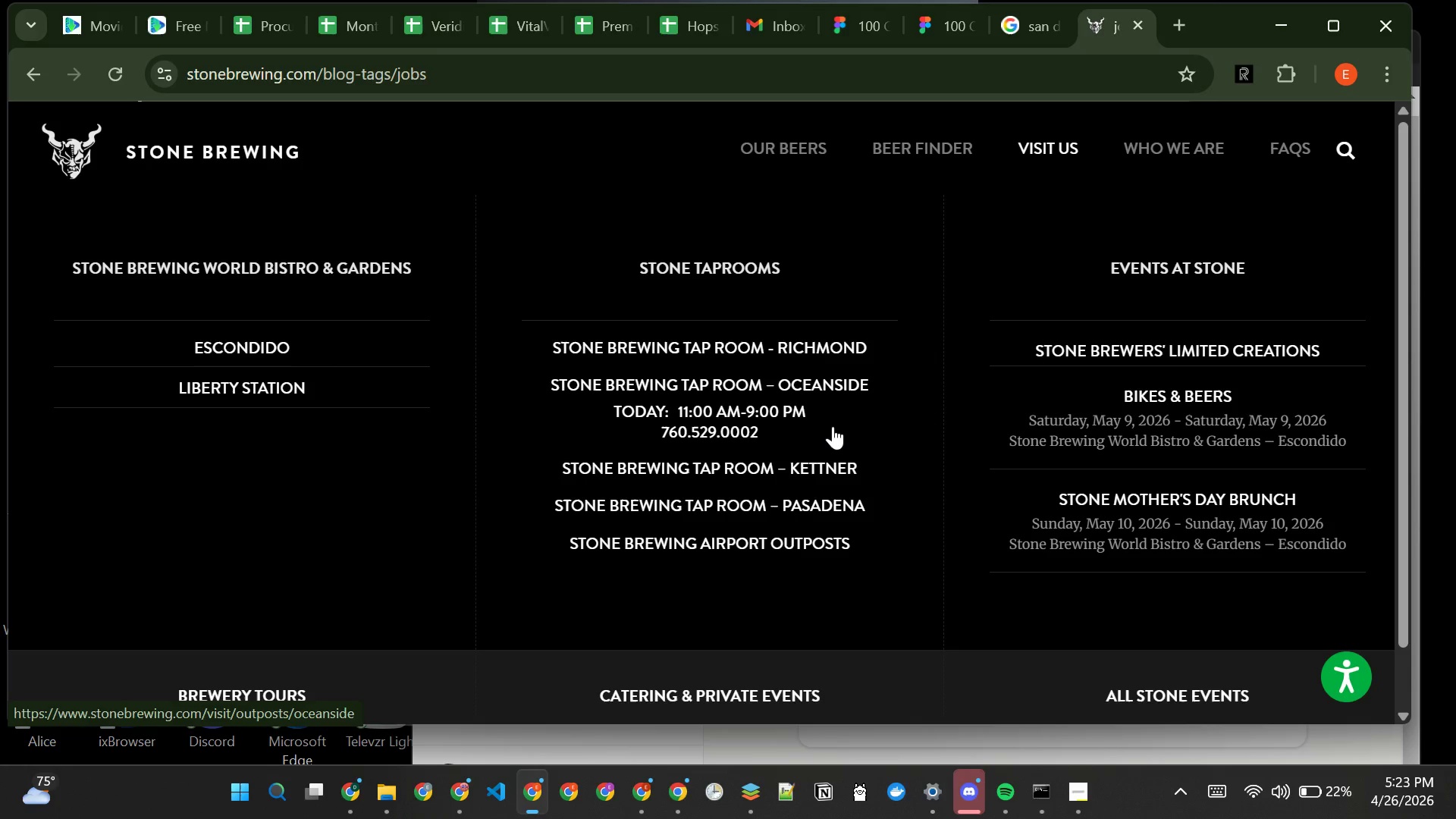 
mouse_move([821, 478])
 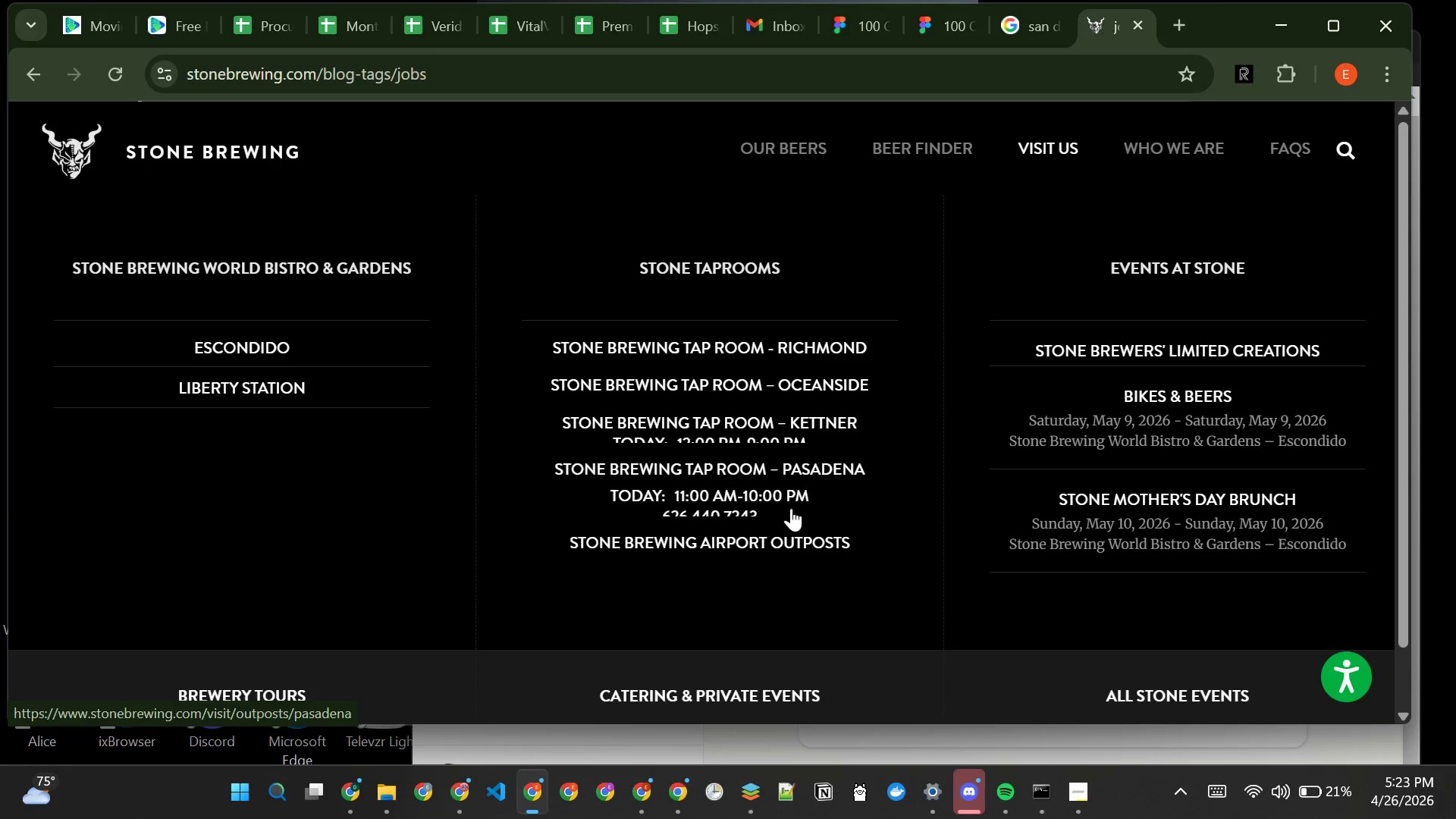 
mouse_move([772, 504])
 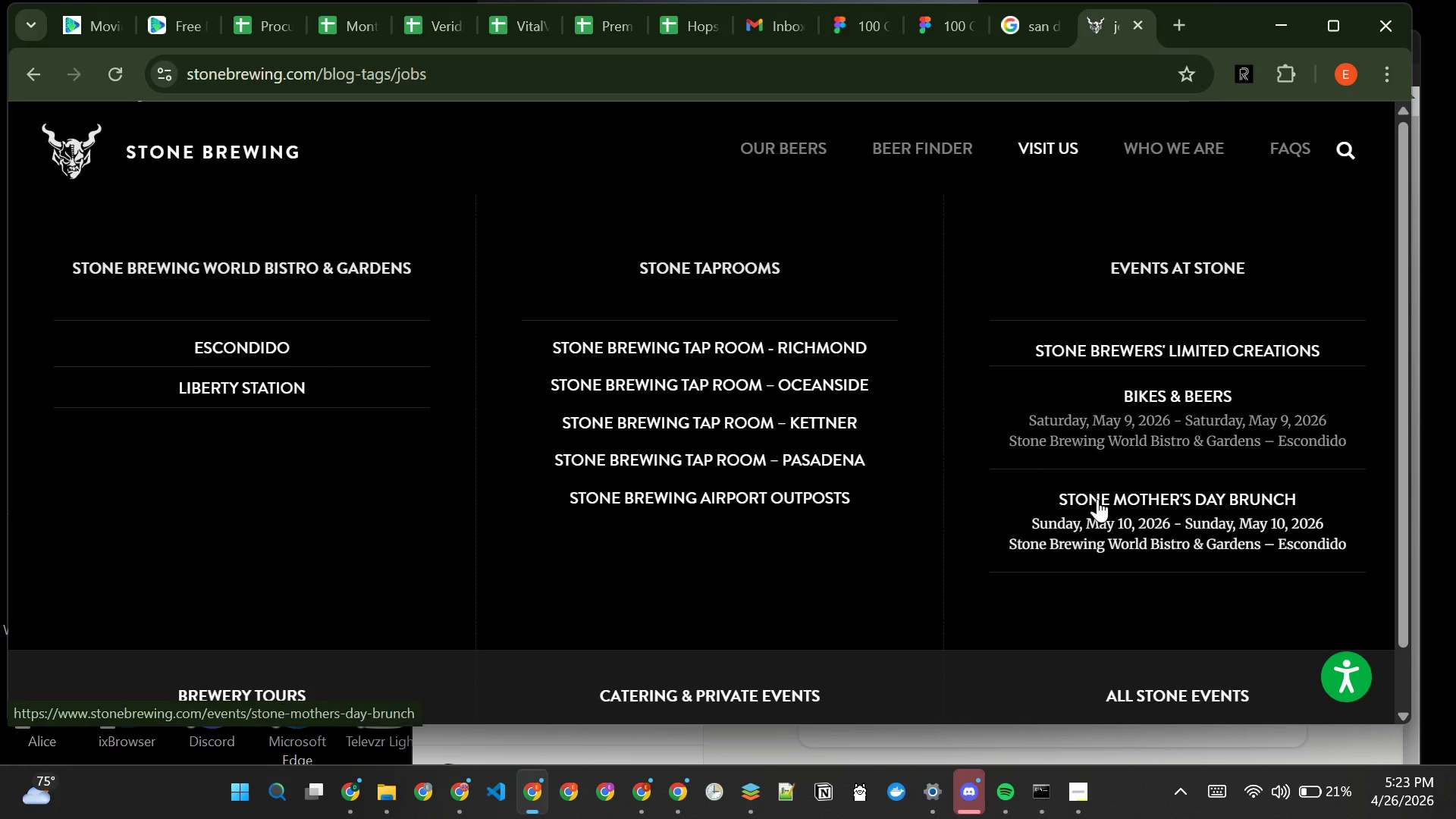 
wait(9.82)
 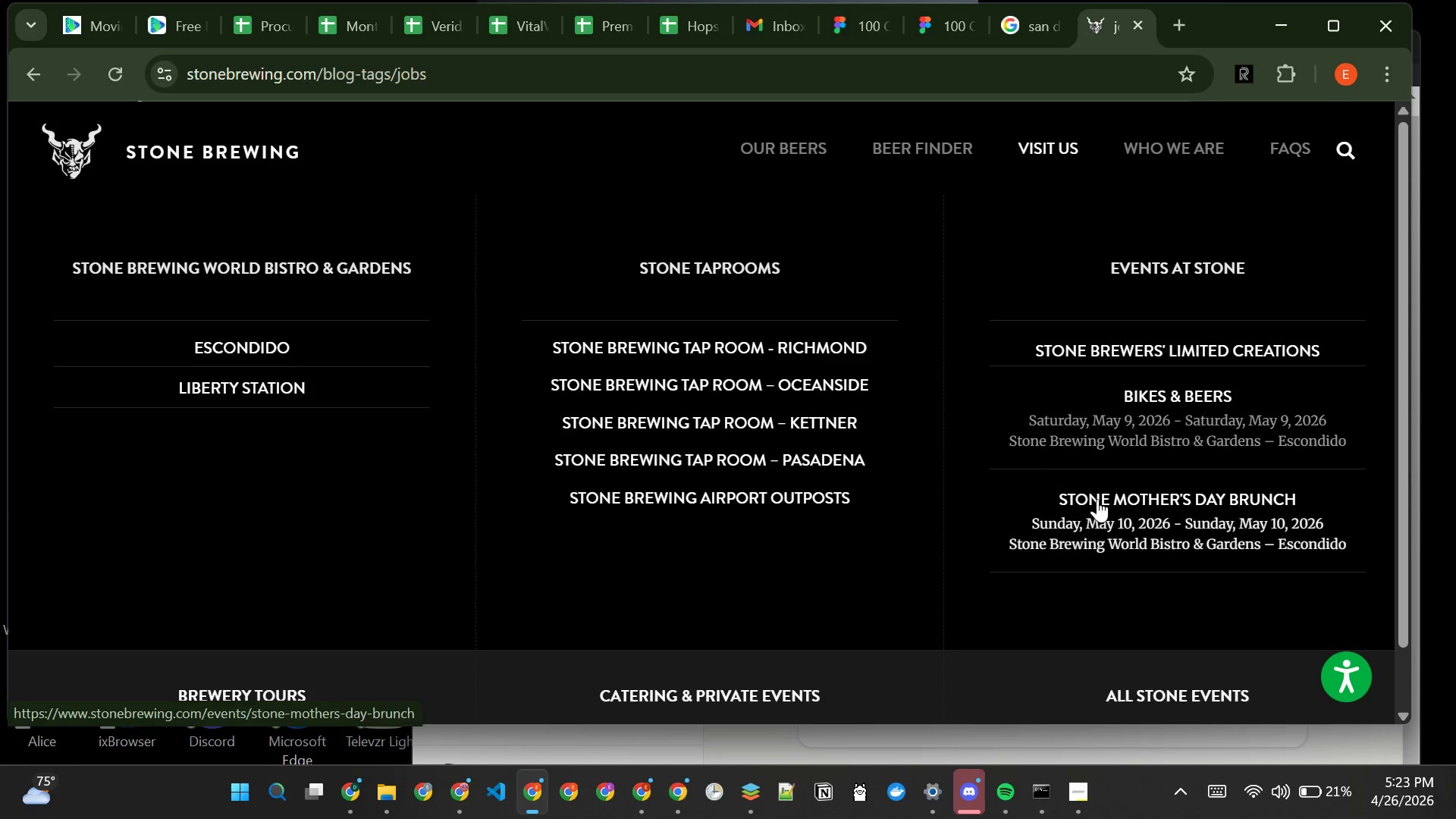 
mouse_move([1164, 174])
 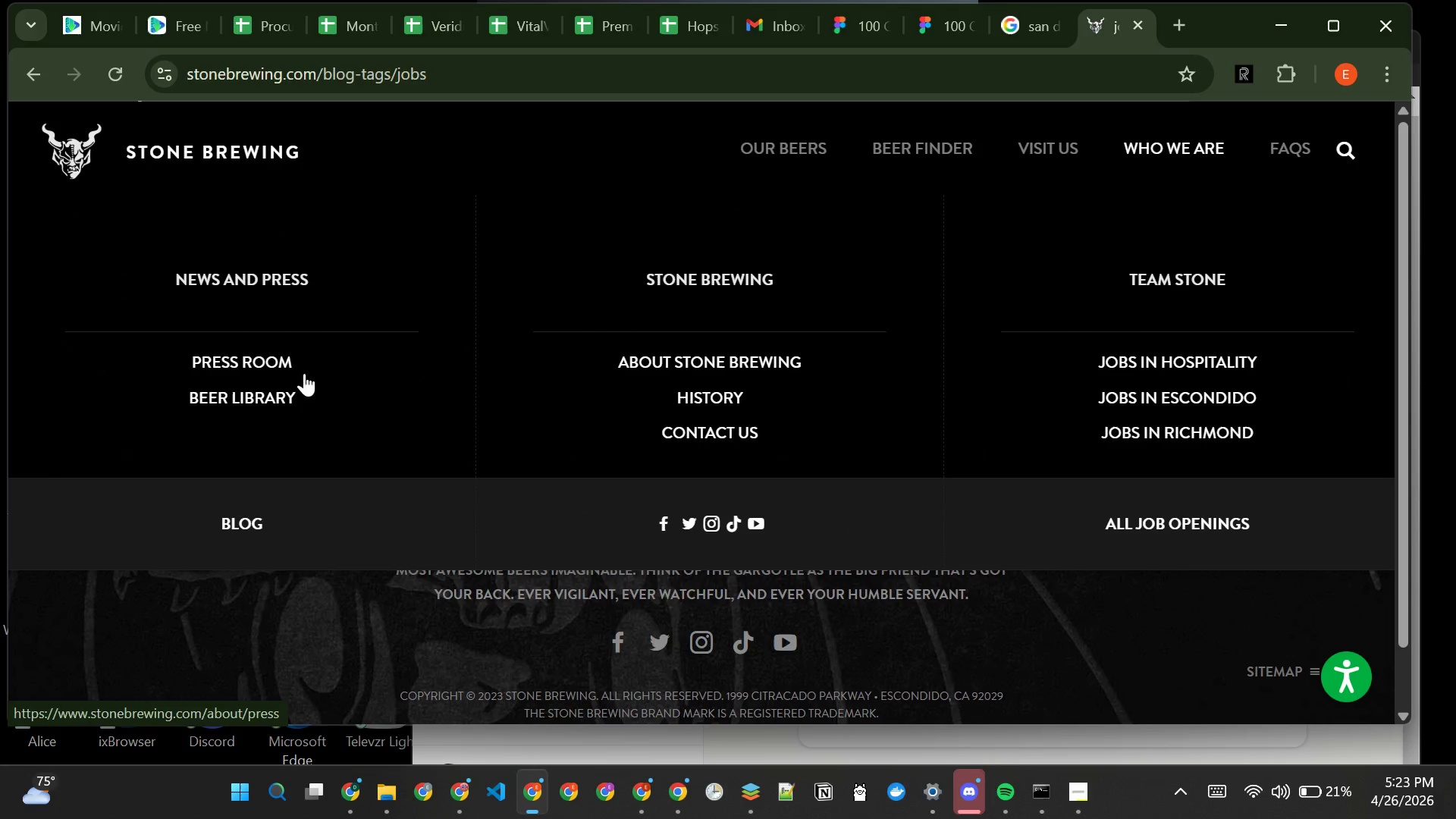 
wait(8.52)
 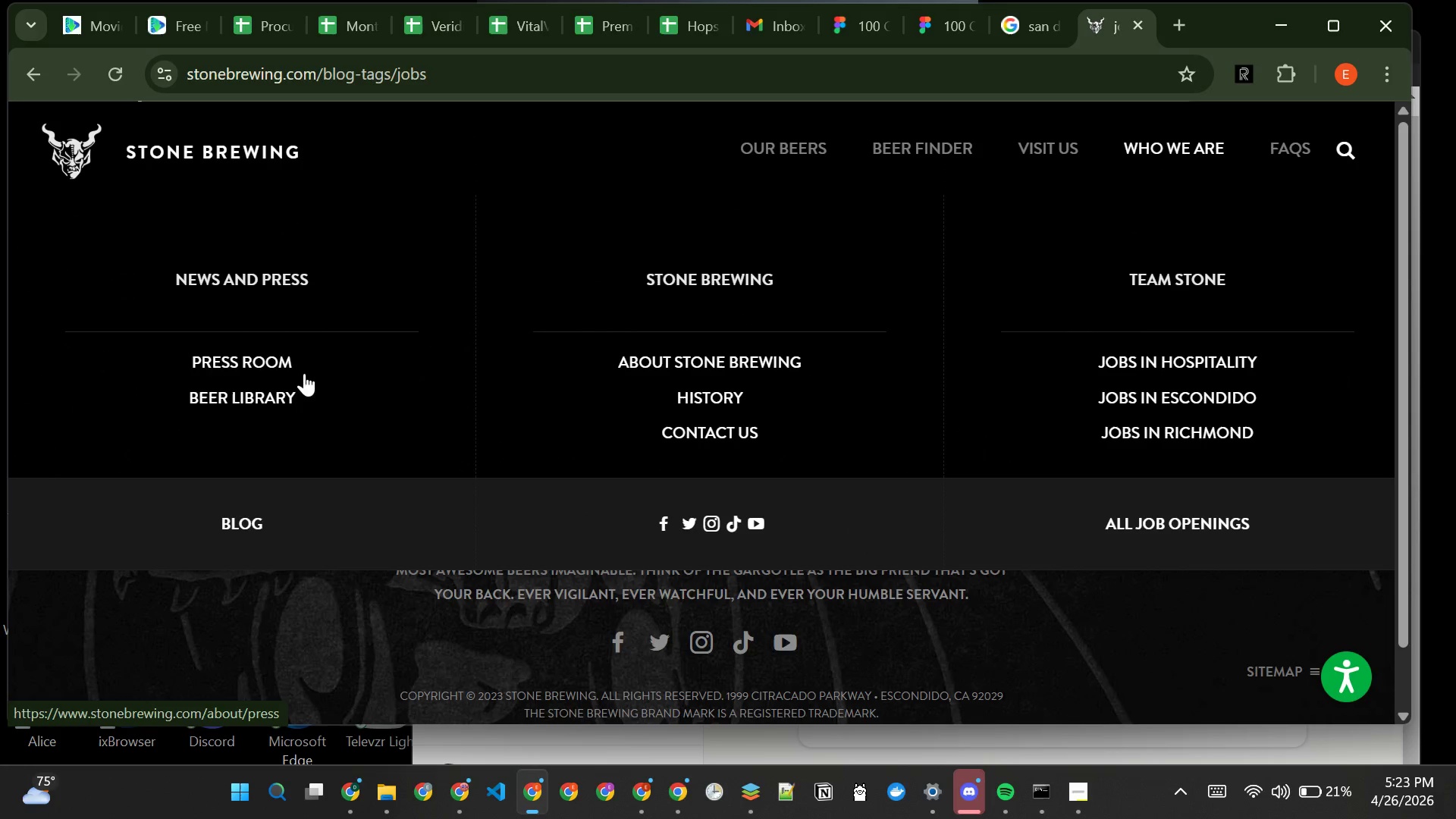 
left_click([717, 359])
 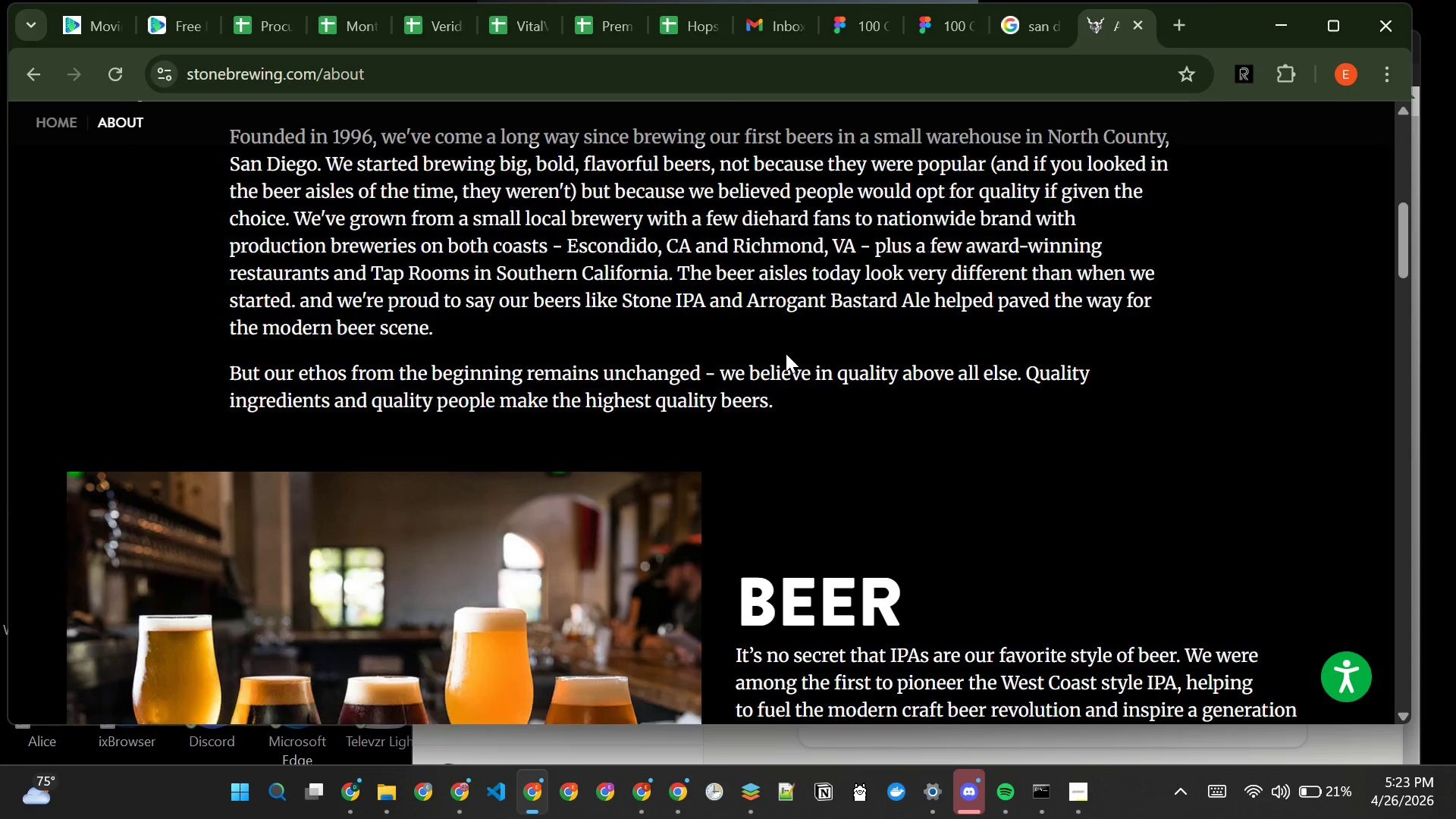 
wait(7.91)
 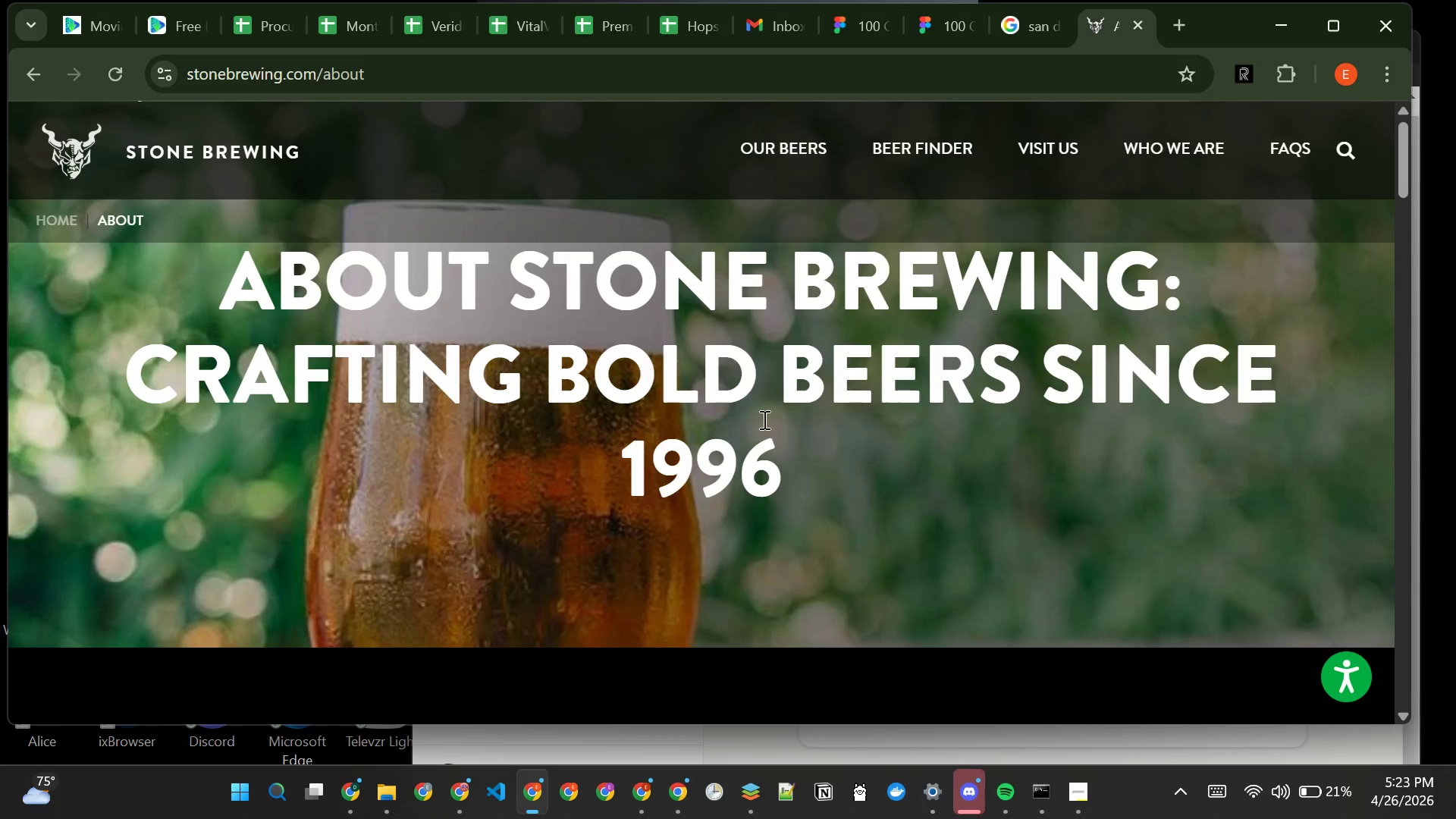 
mouse_move([822, 408])
 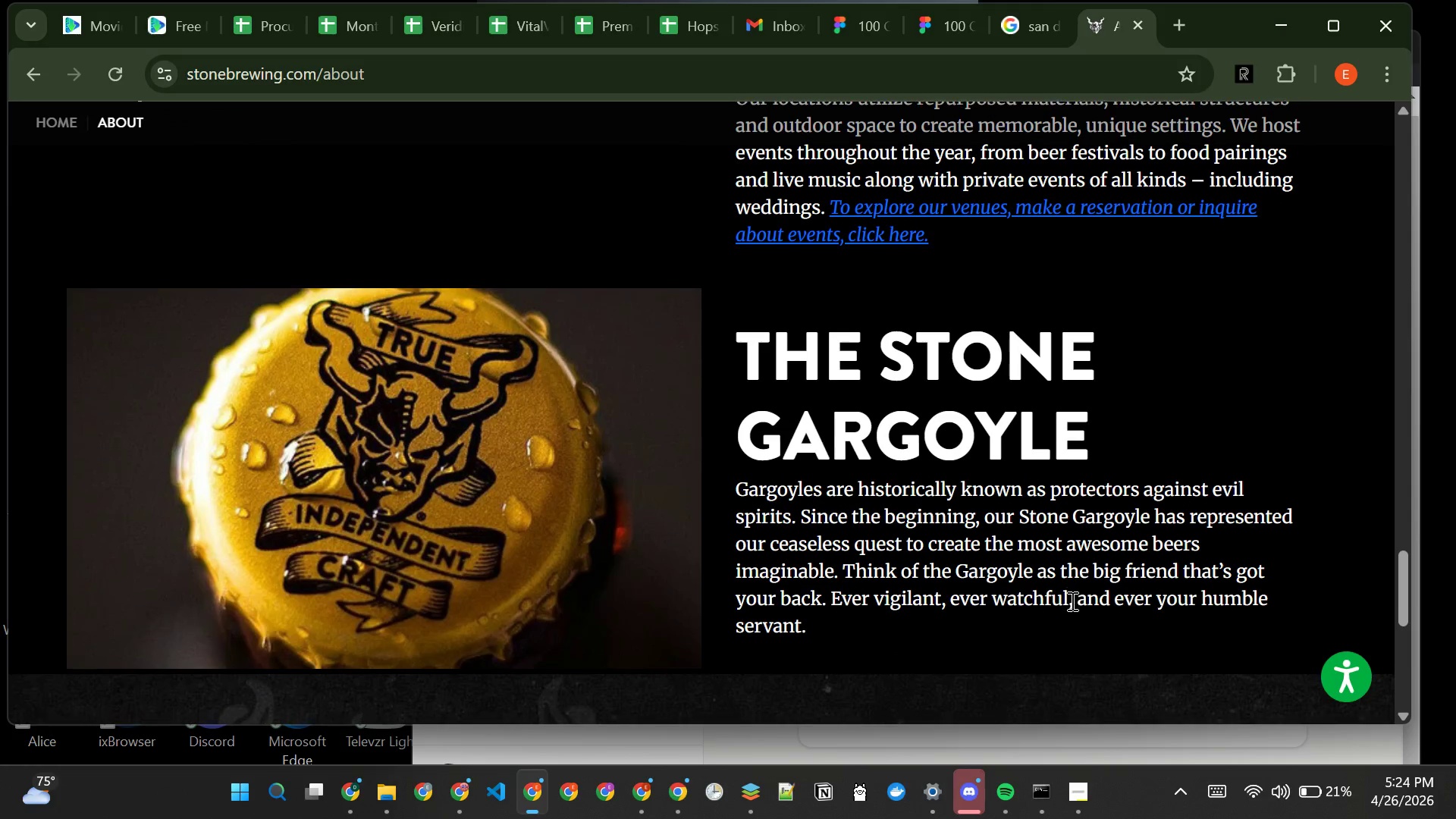 
wait(37.94)
 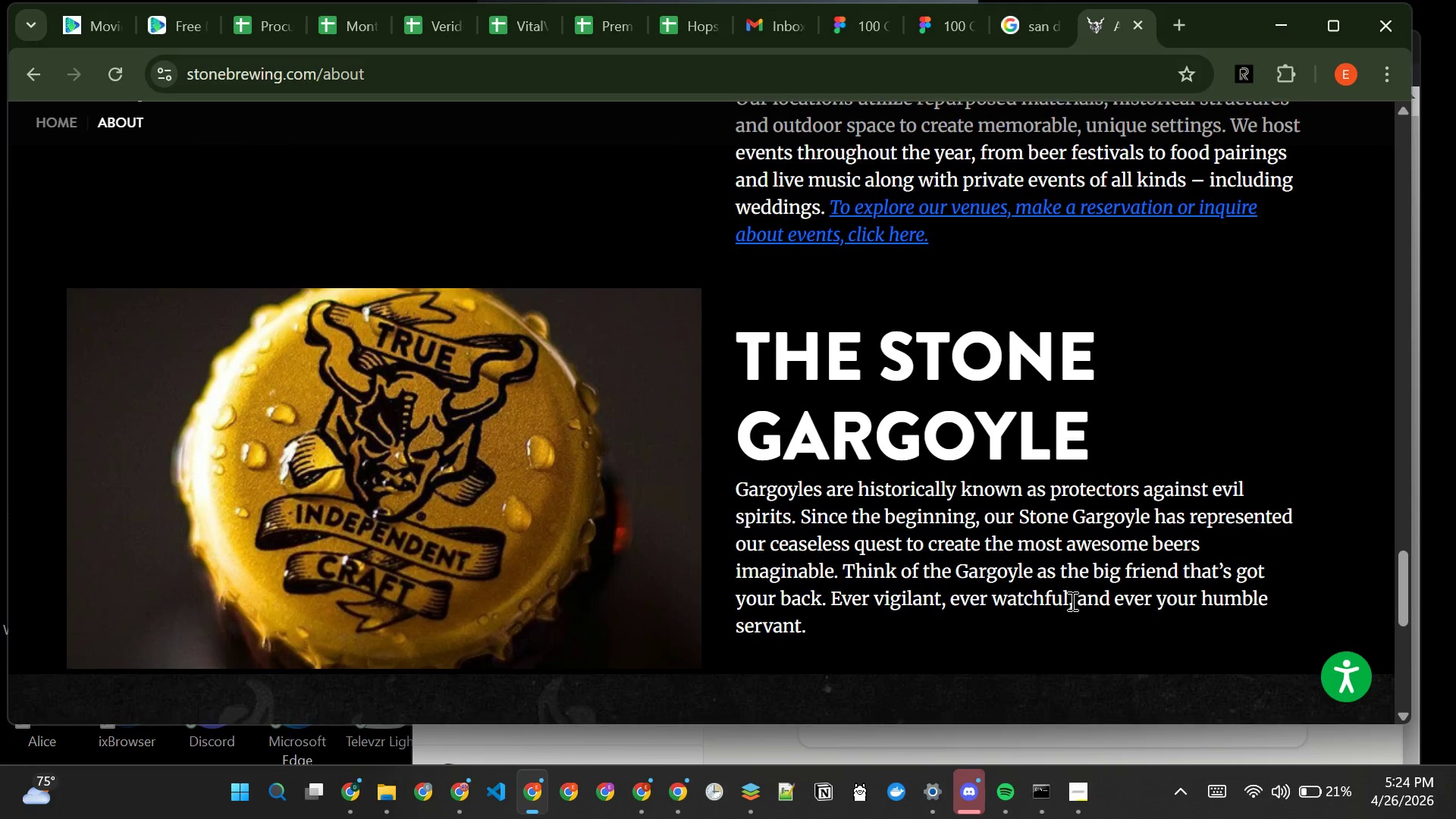 
mouse_move([1175, 180])
 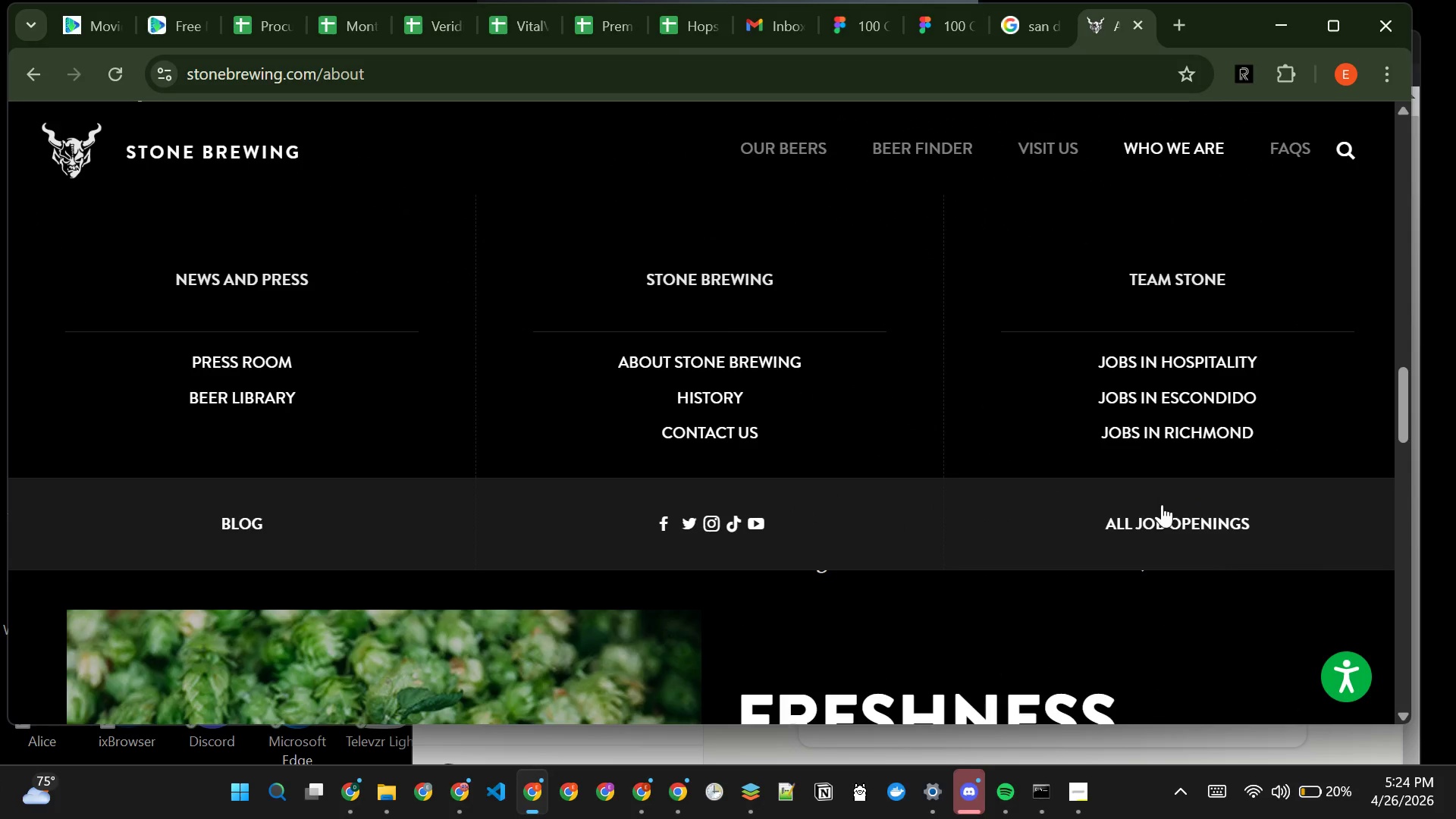 
left_click([1159, 522])
 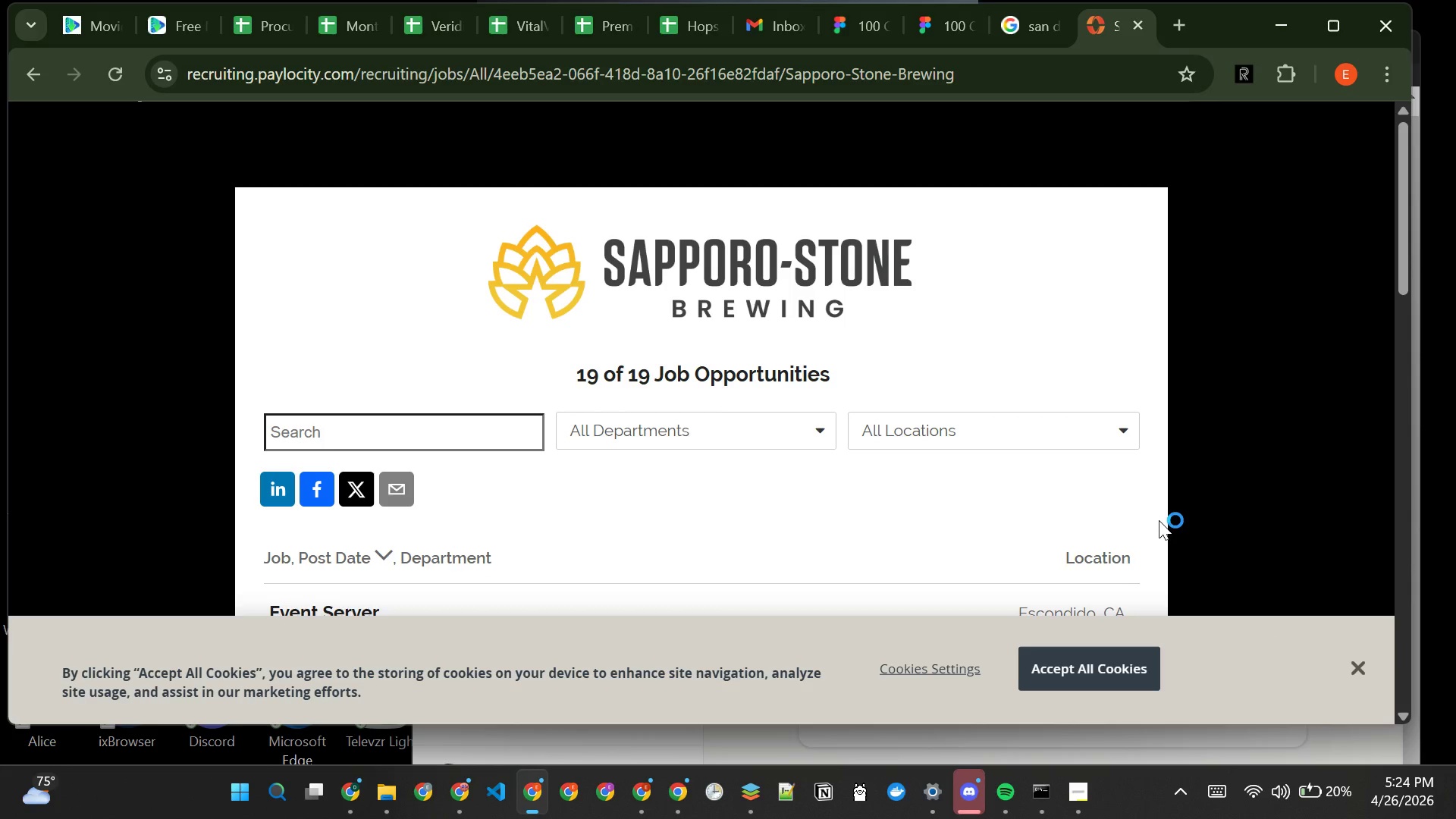 
wait(25.8)
 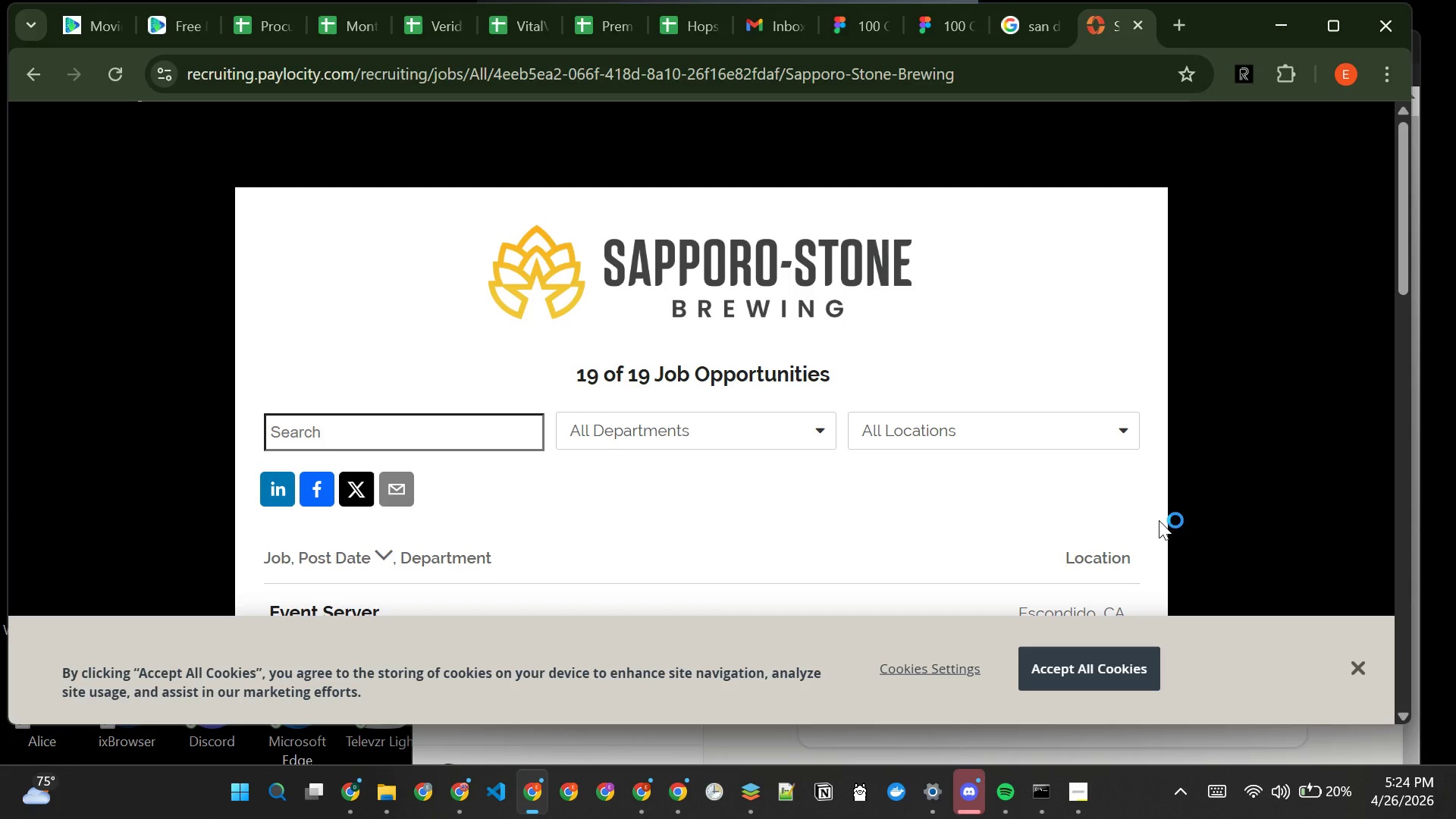 
left_click([1067, 669])
 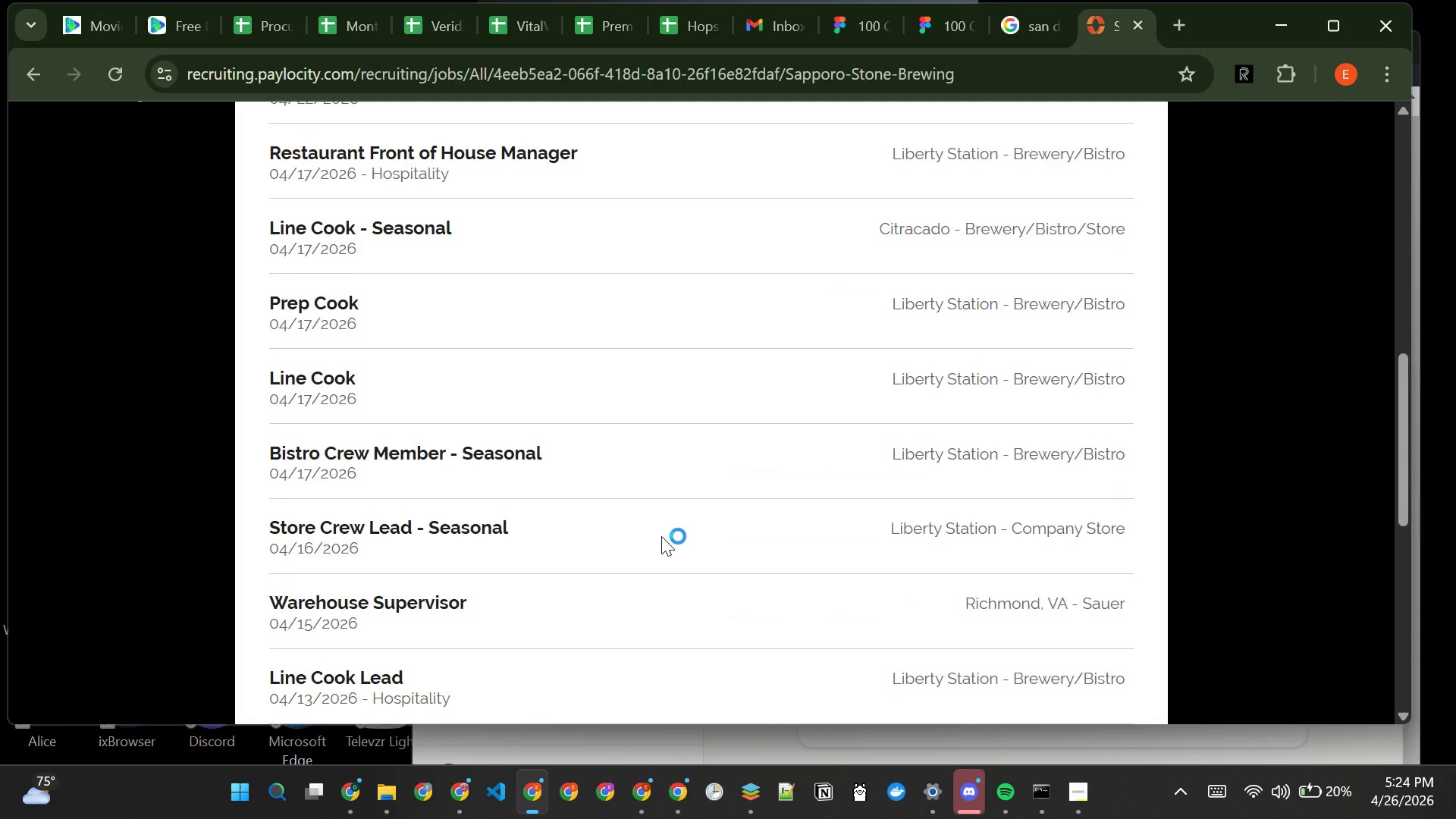 
wait(6.47)
 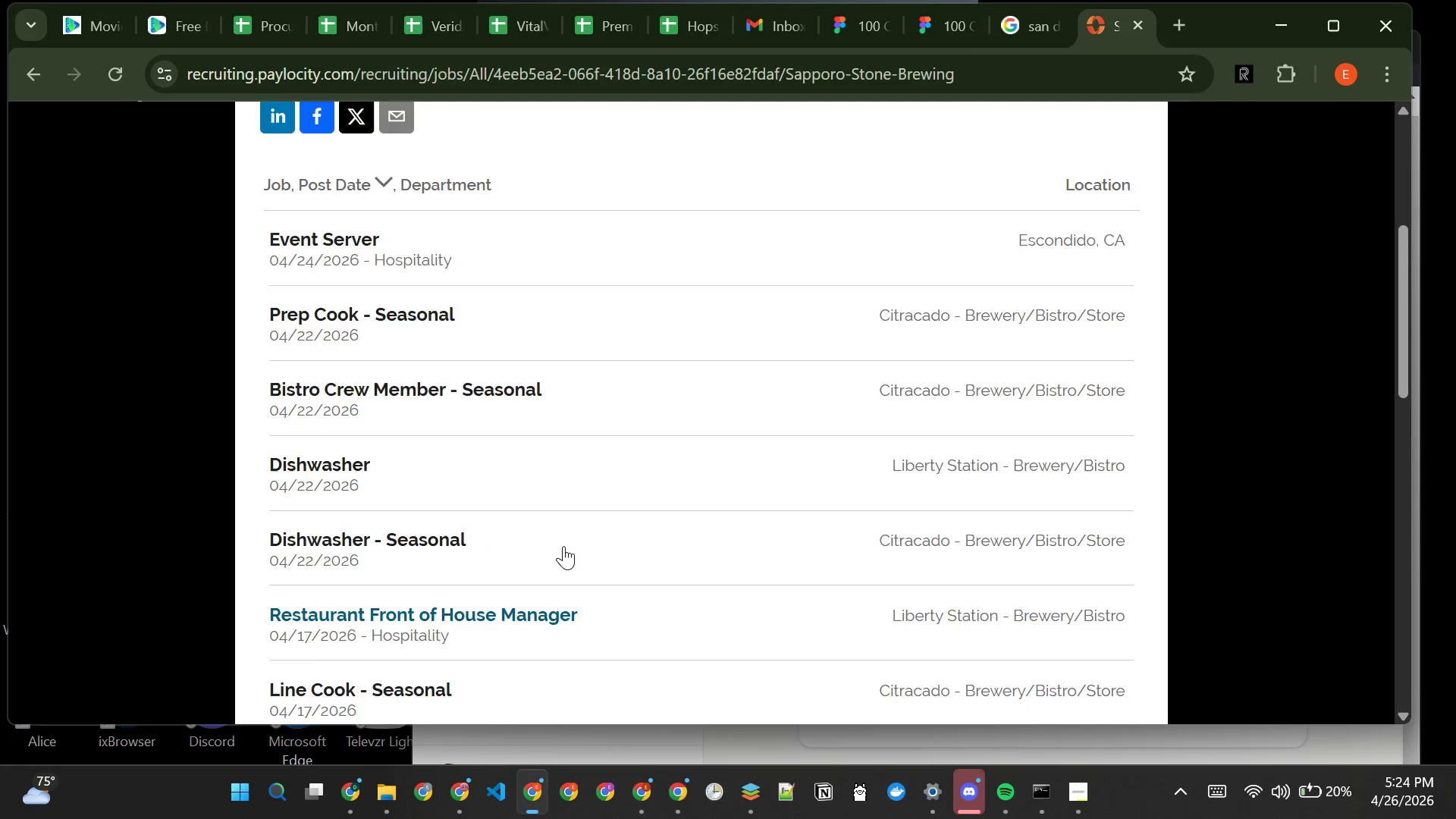 
mouse_move([464, 528])
 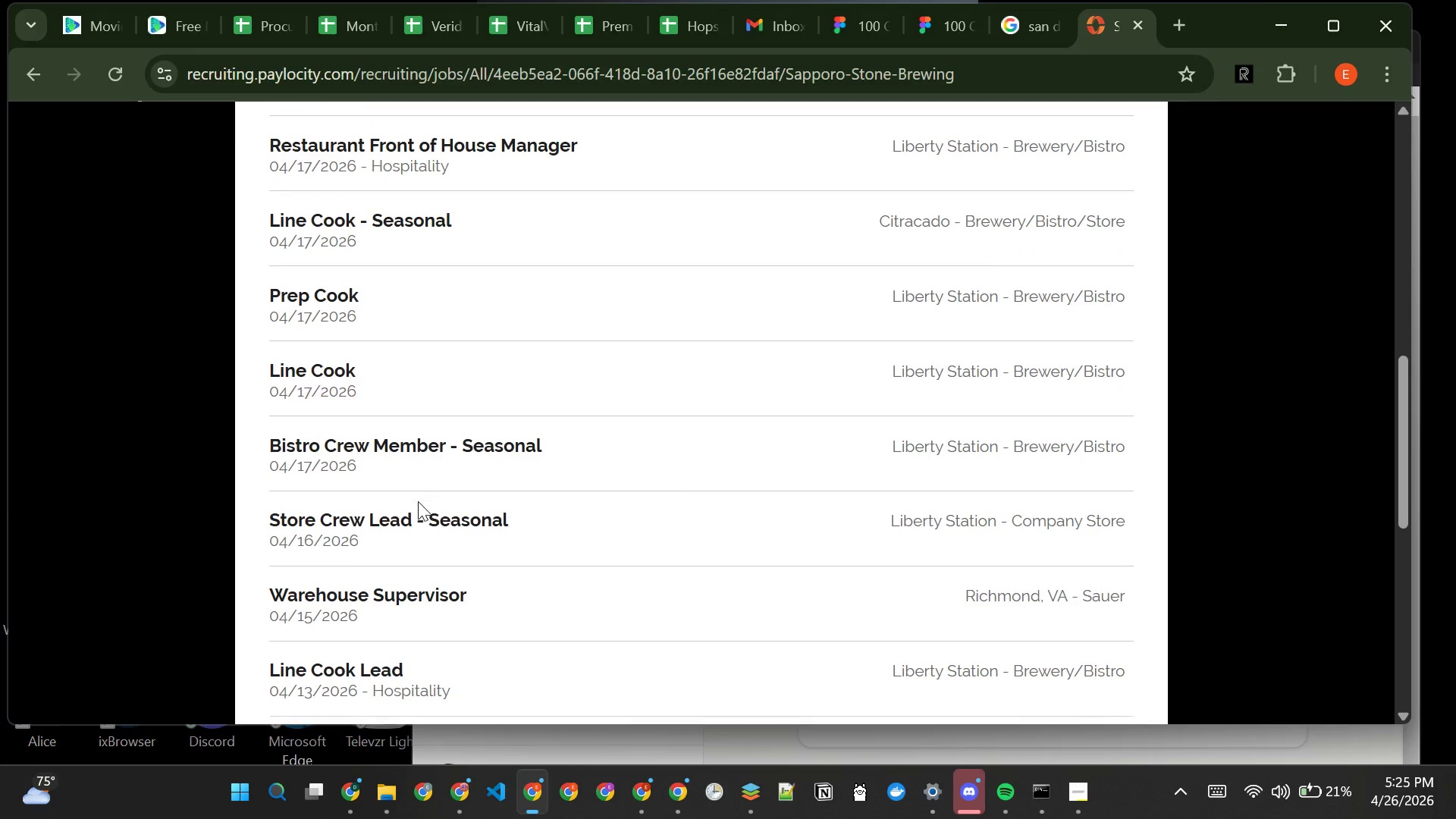 
left_click([333, 599])
 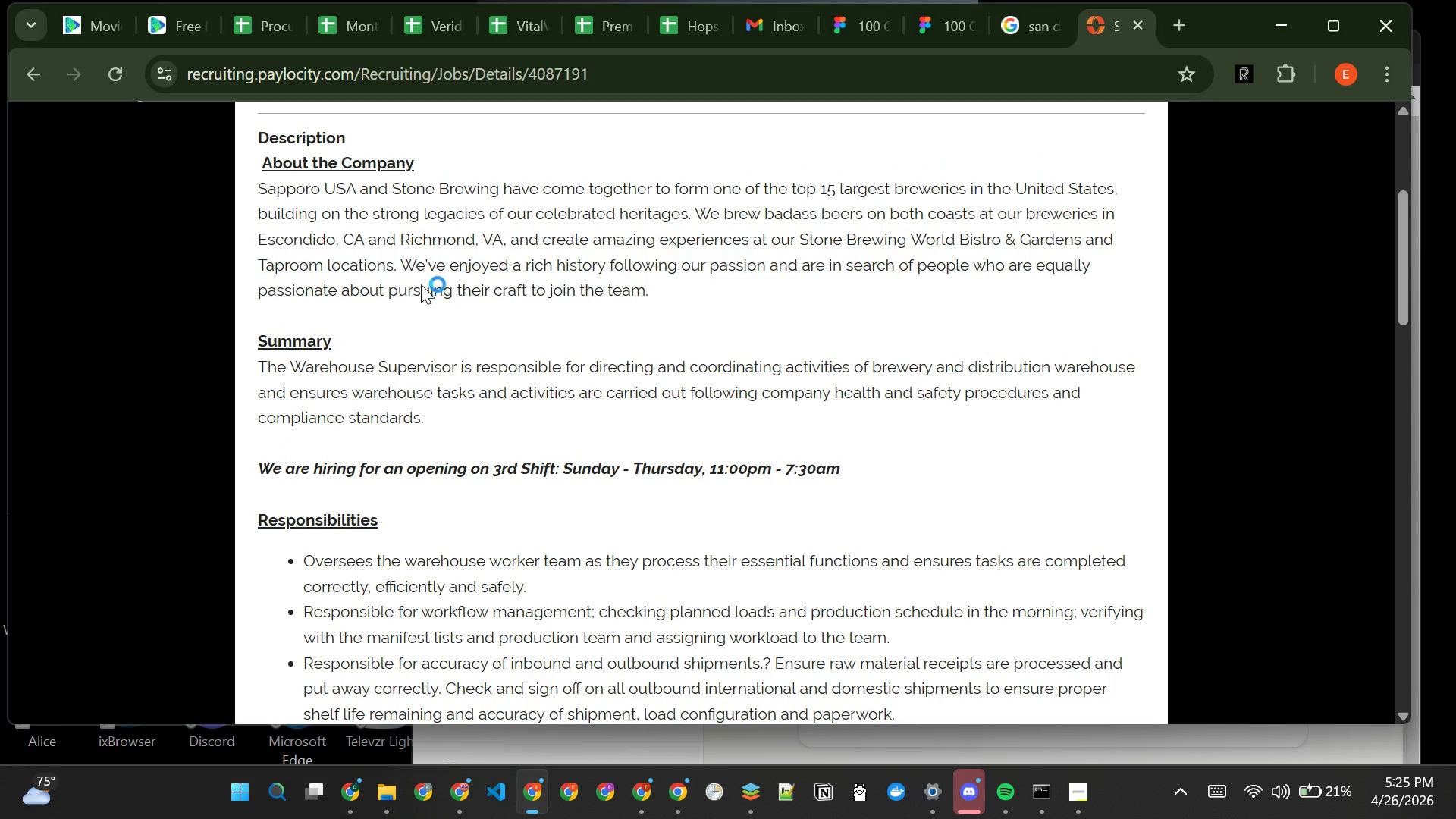 
wait(11.34)
 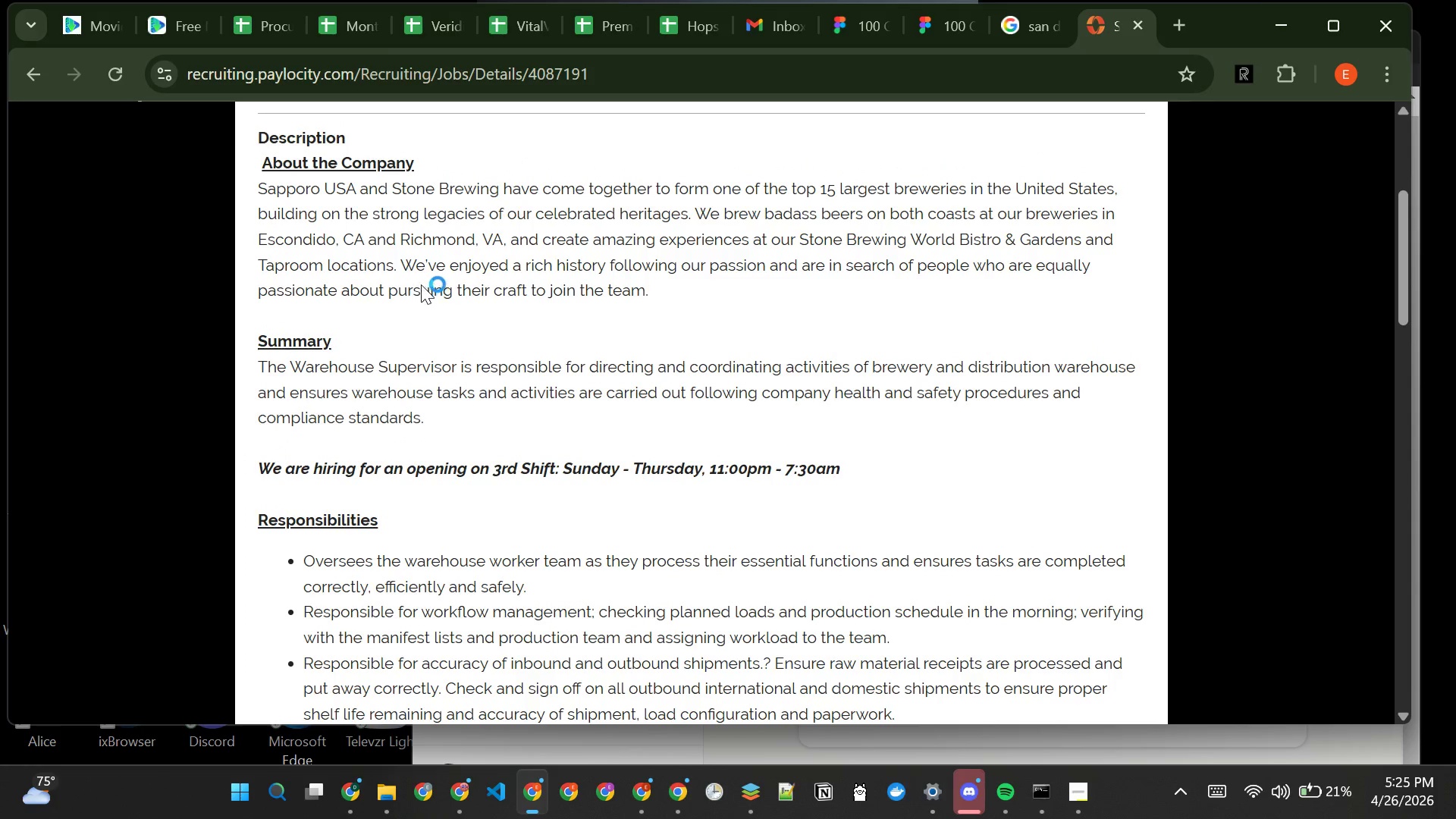 
left_click([714, 742])